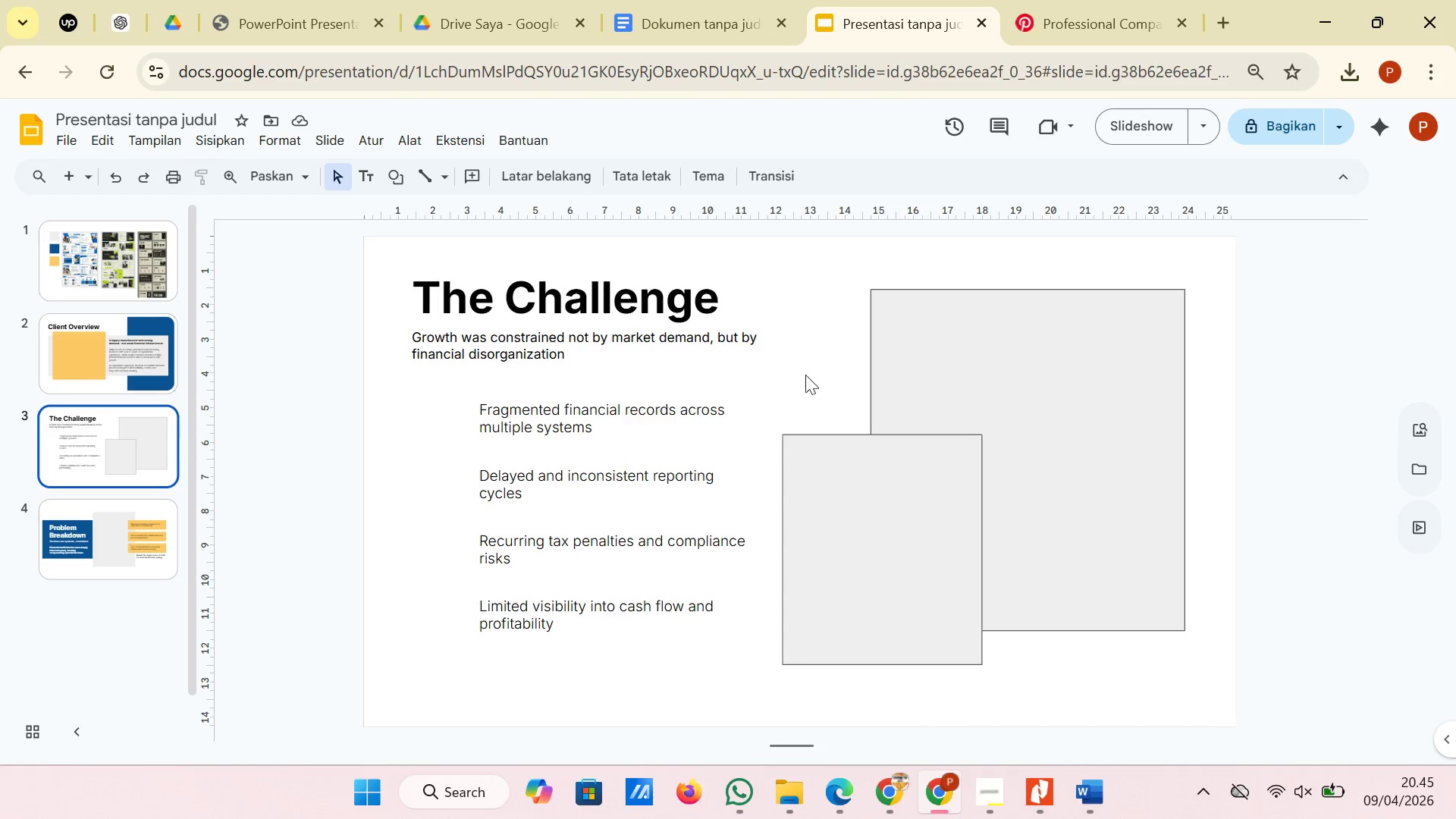 
left_click([128, 565])
 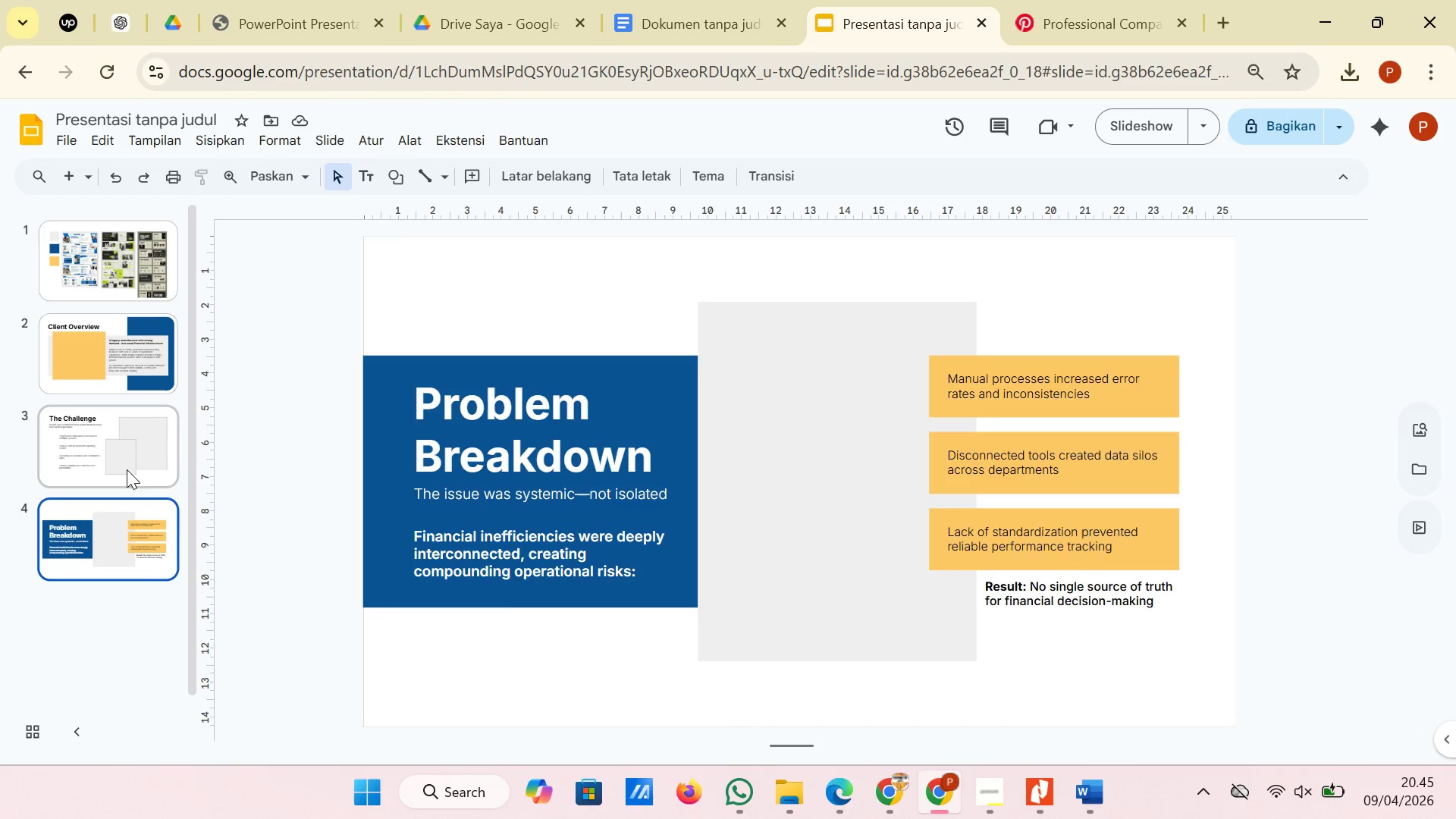 
left_click([127, 463])
 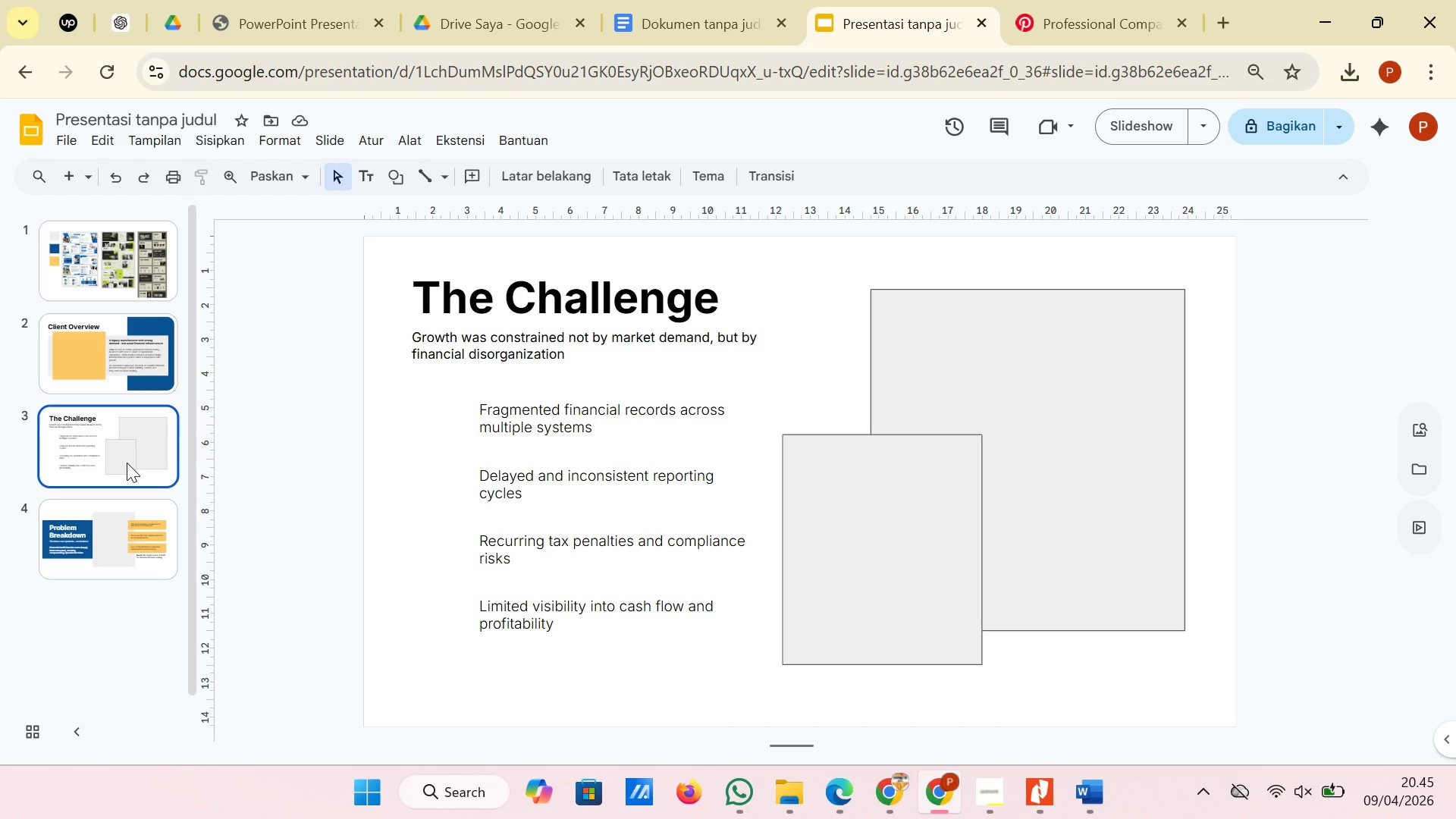 
left_click([89, 352])
 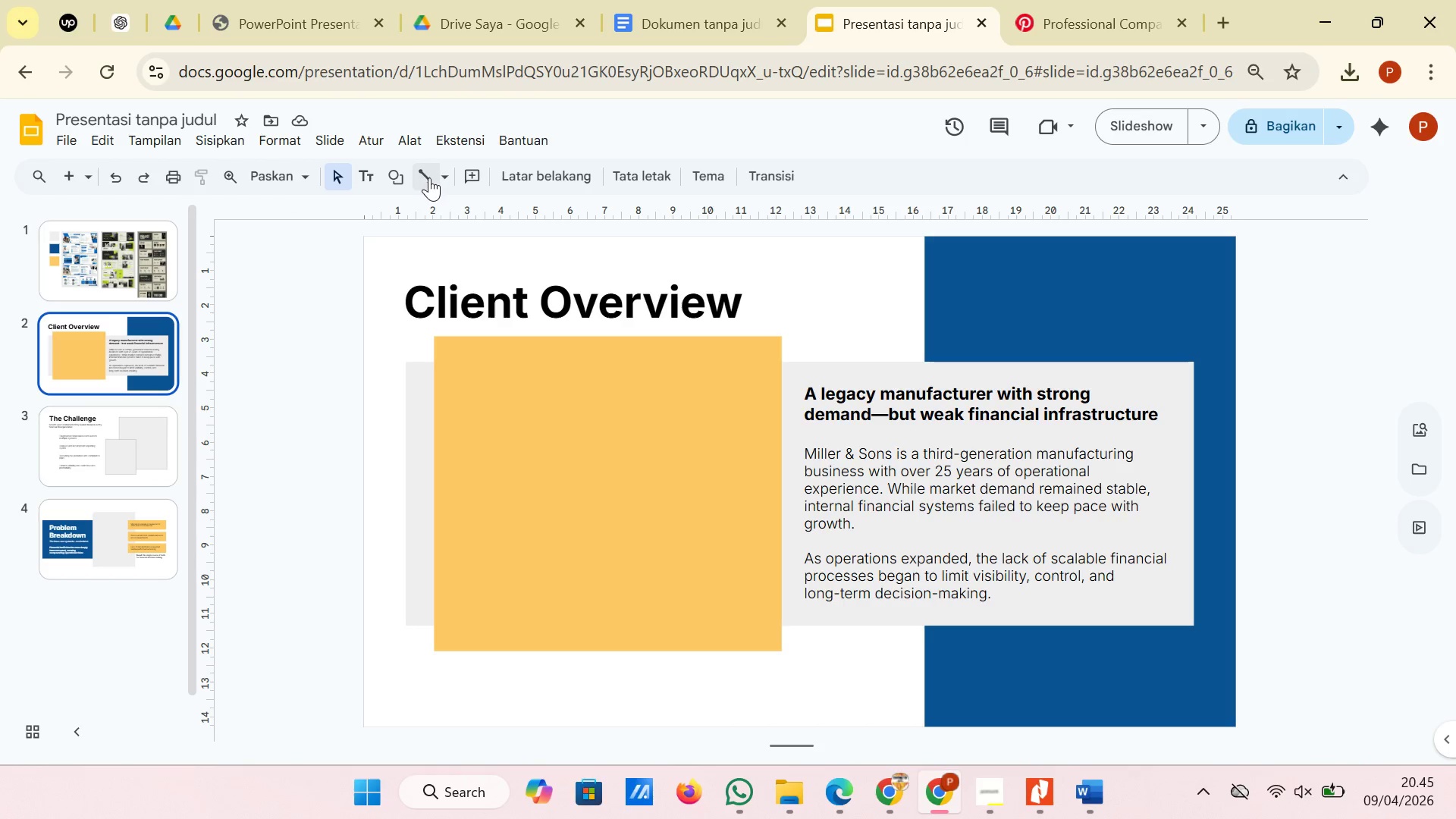 
left_click([400, 165])
 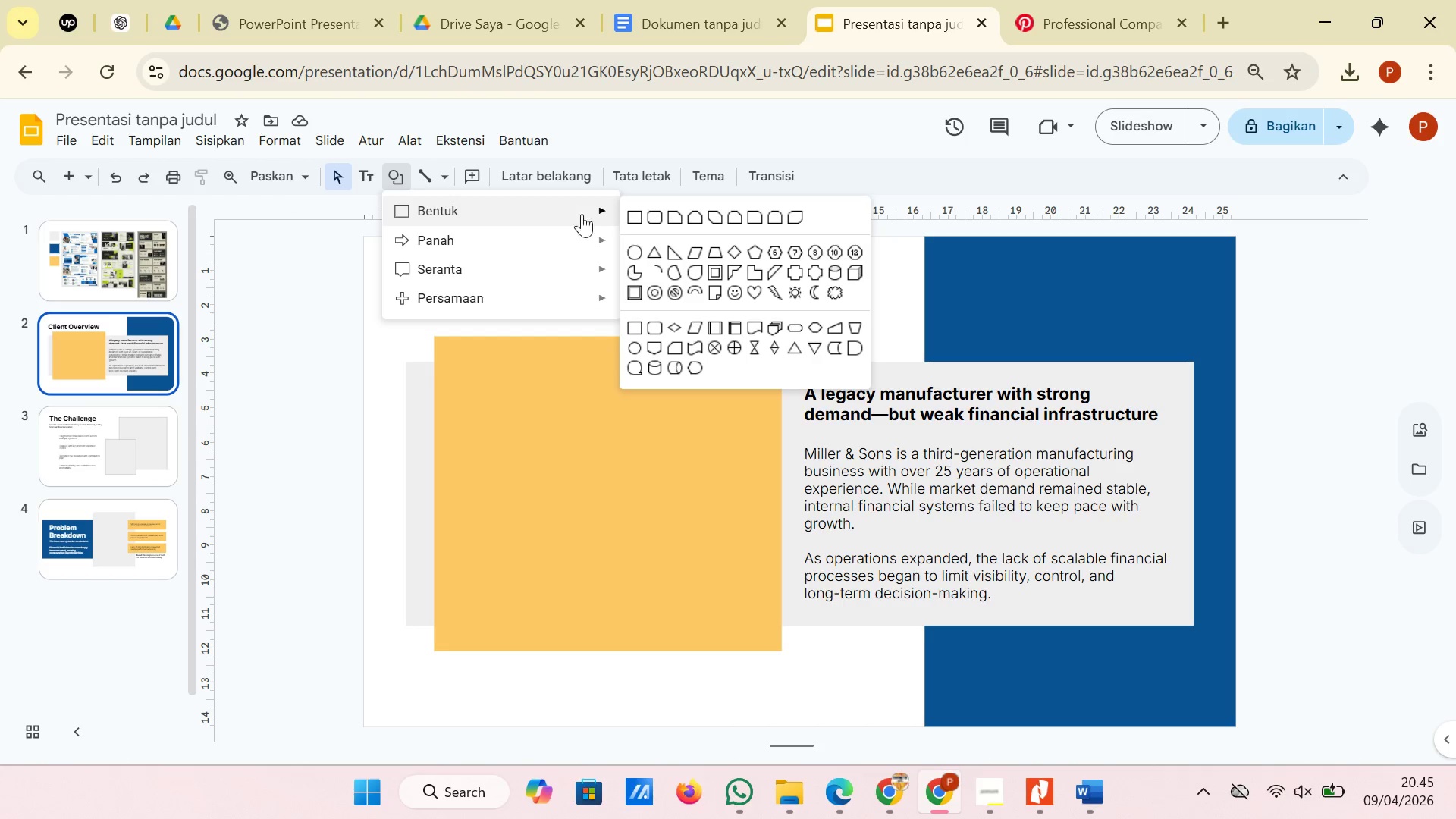 
left_click([632, 216])
 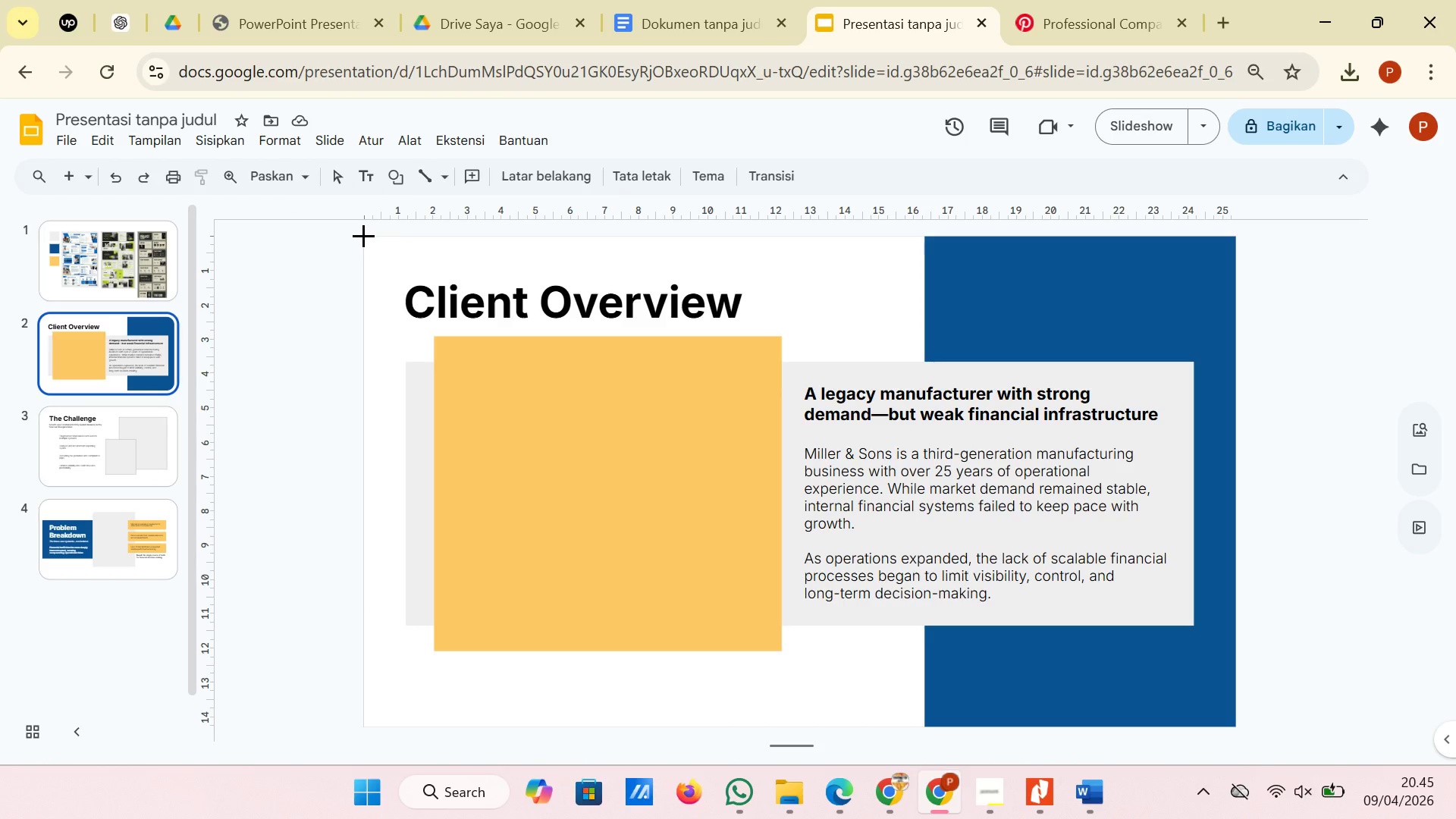 
left_click_drag(start_coordinate=[363, 235], to_coordinate=[410, 406])
 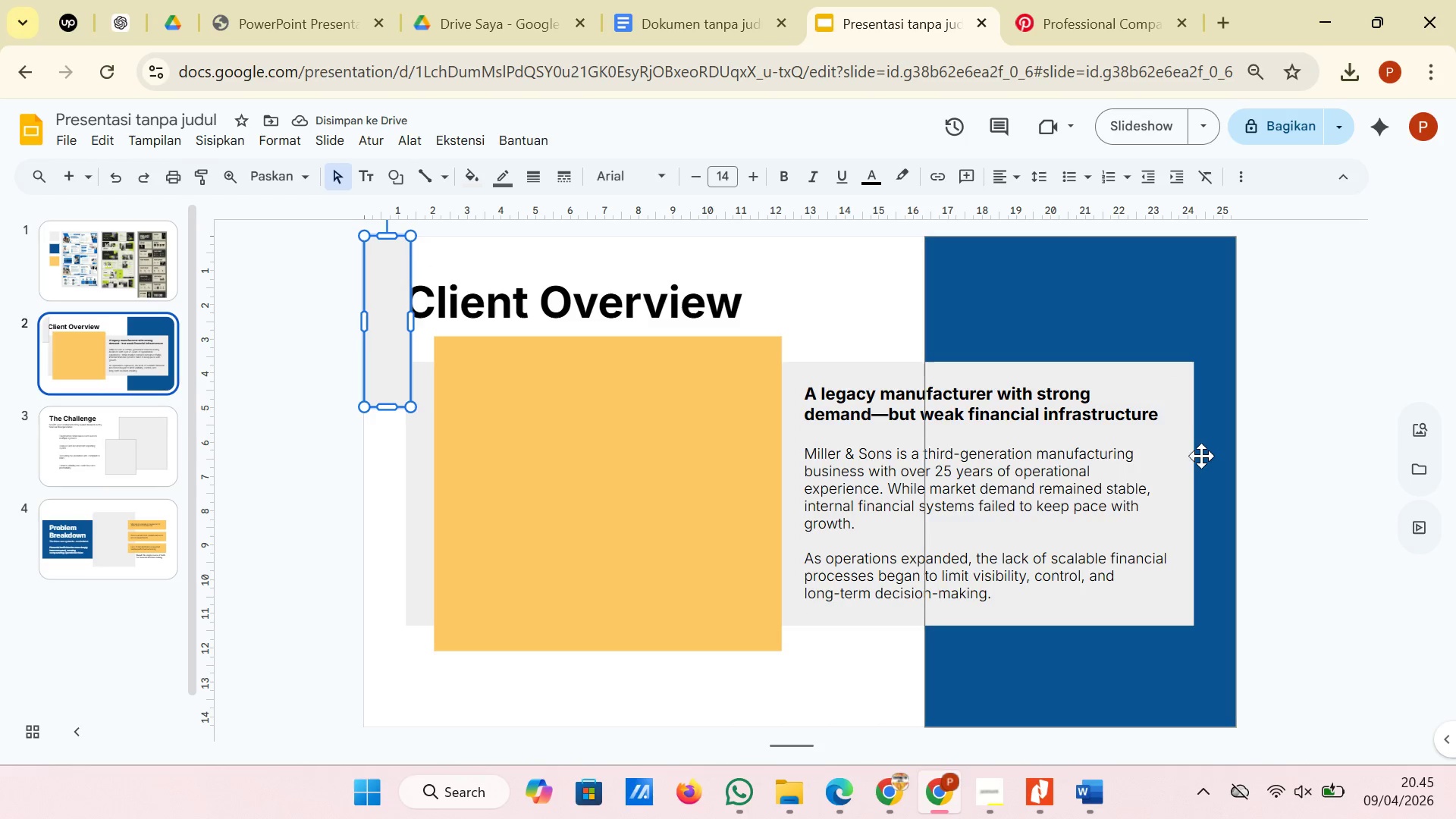 
left_click([1184, 449])
 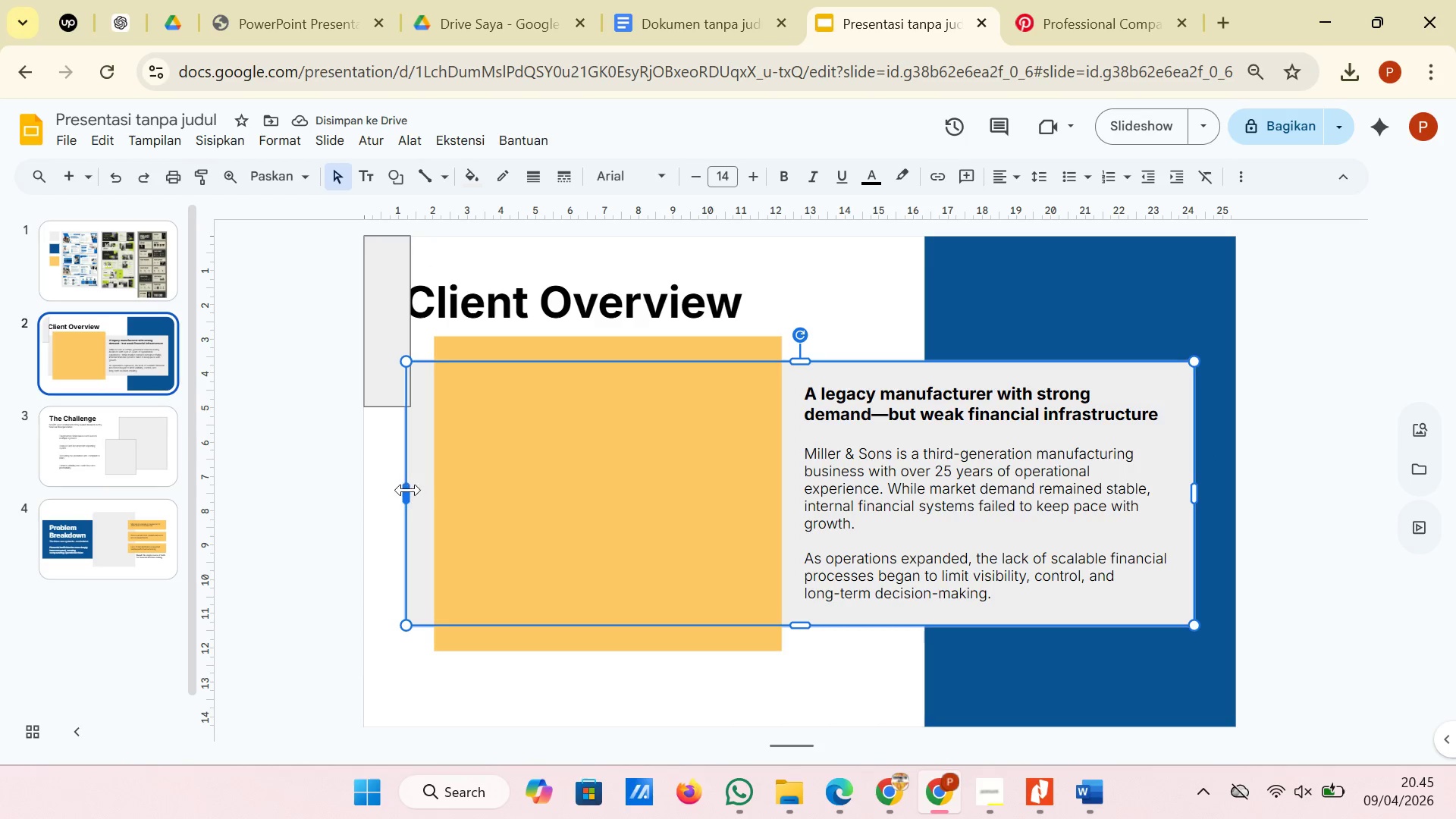 
left_click_drag(start_coordinate=[406, 491], to_coordinate=[413, 491])
 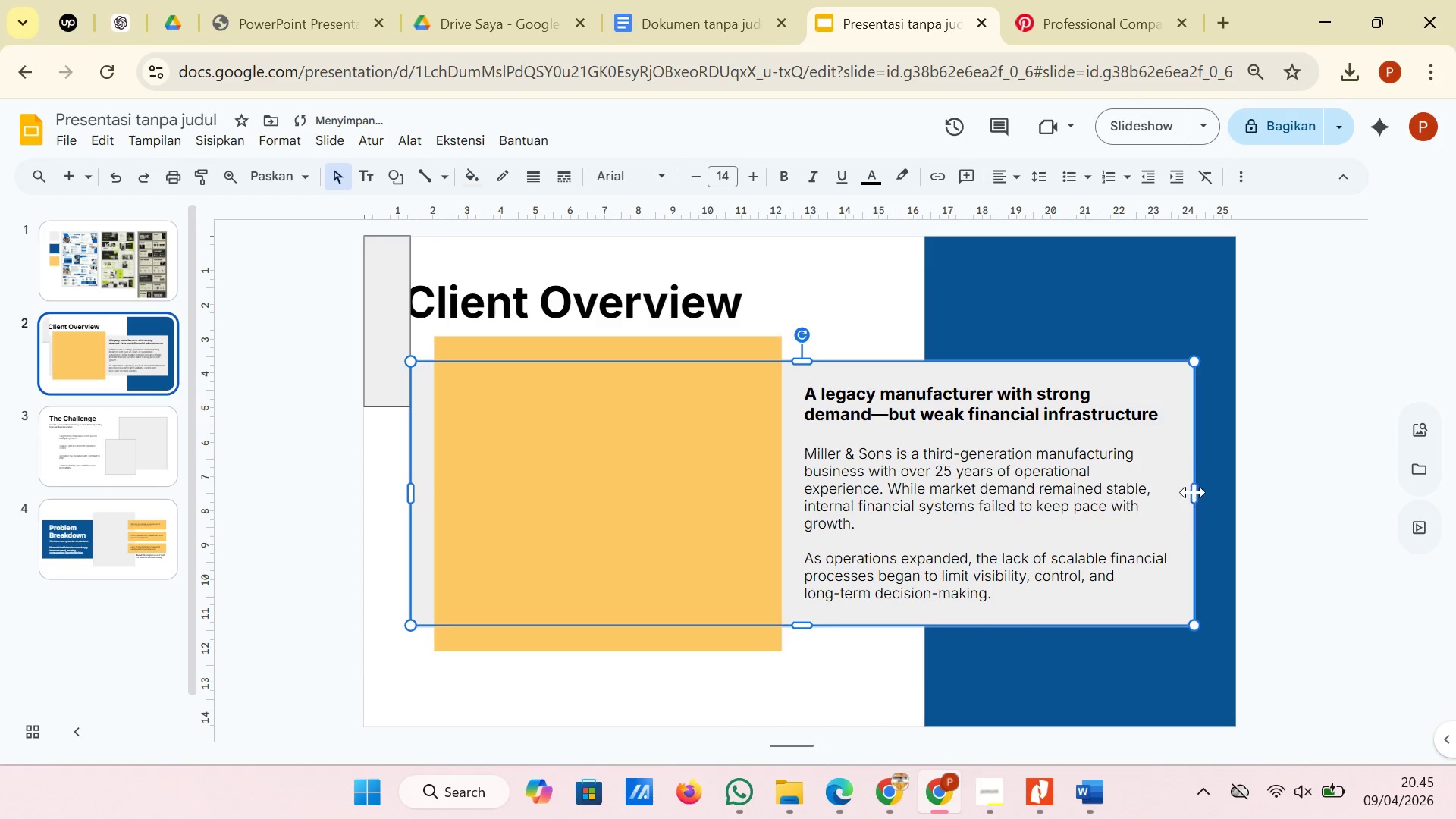 
left_click_drag(start_coordinate=[1196, 492], to_coordinate=[1189, 492])
 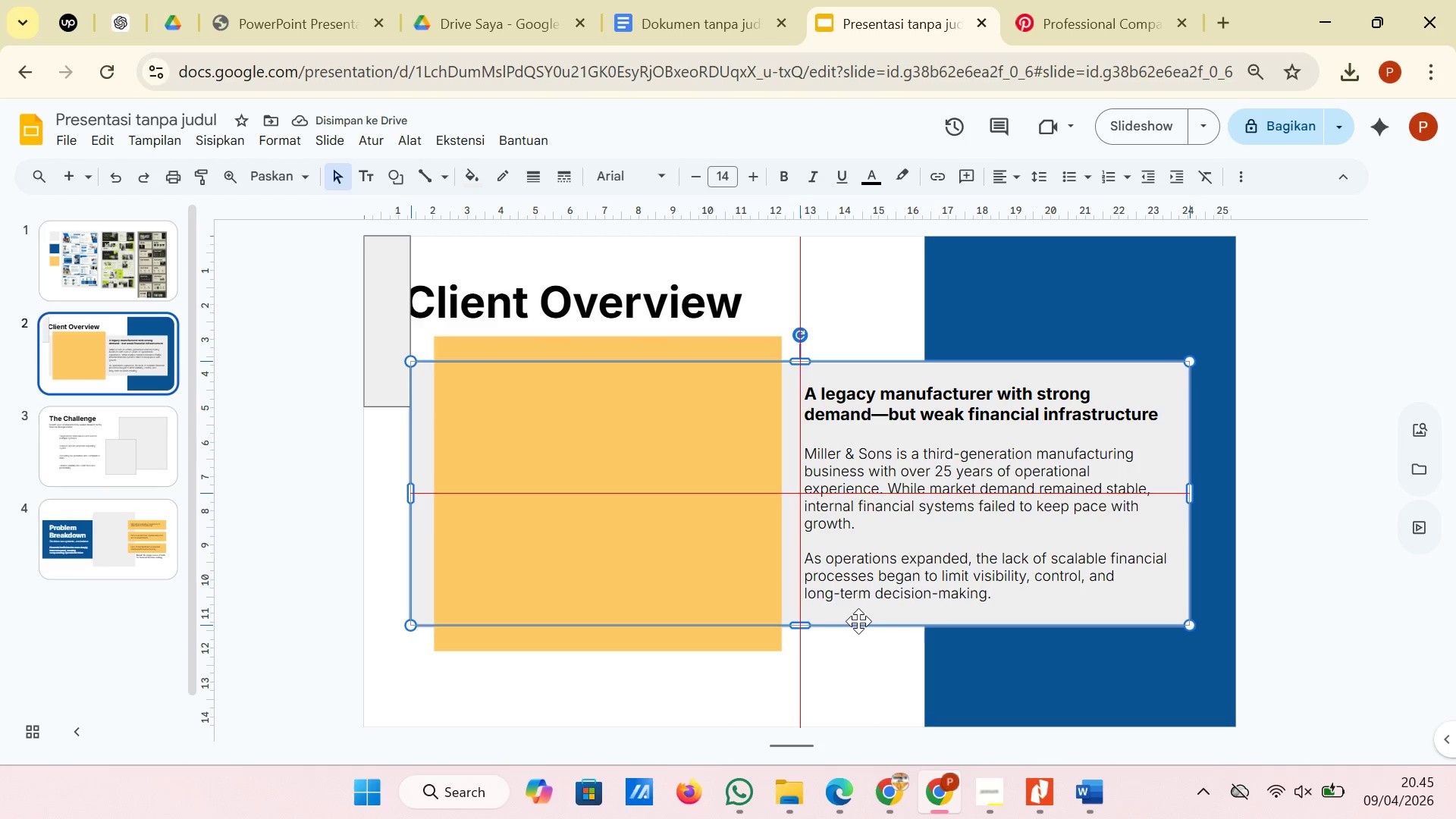 
wait(8.47)
 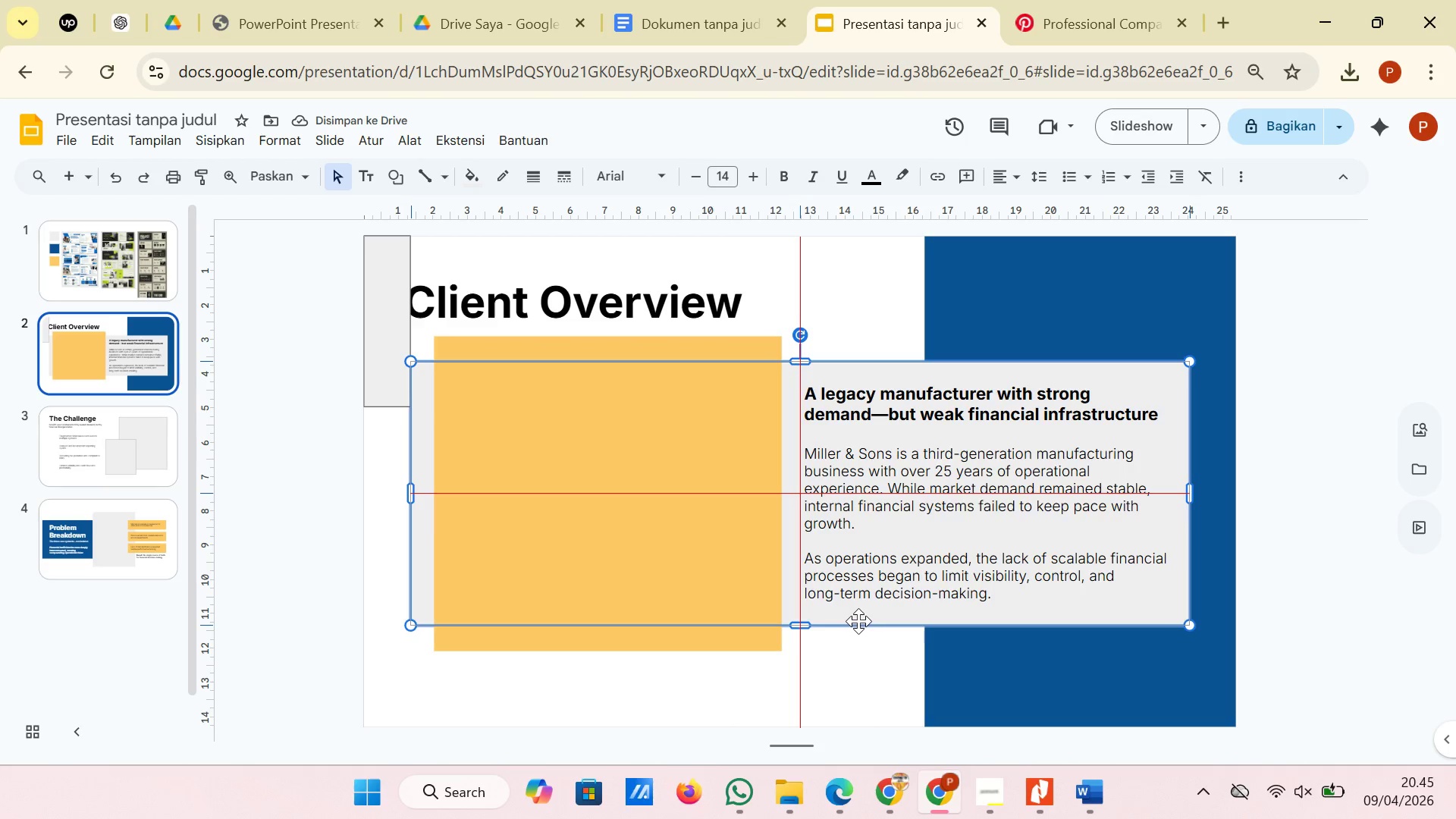 
left_click([844, 283])
 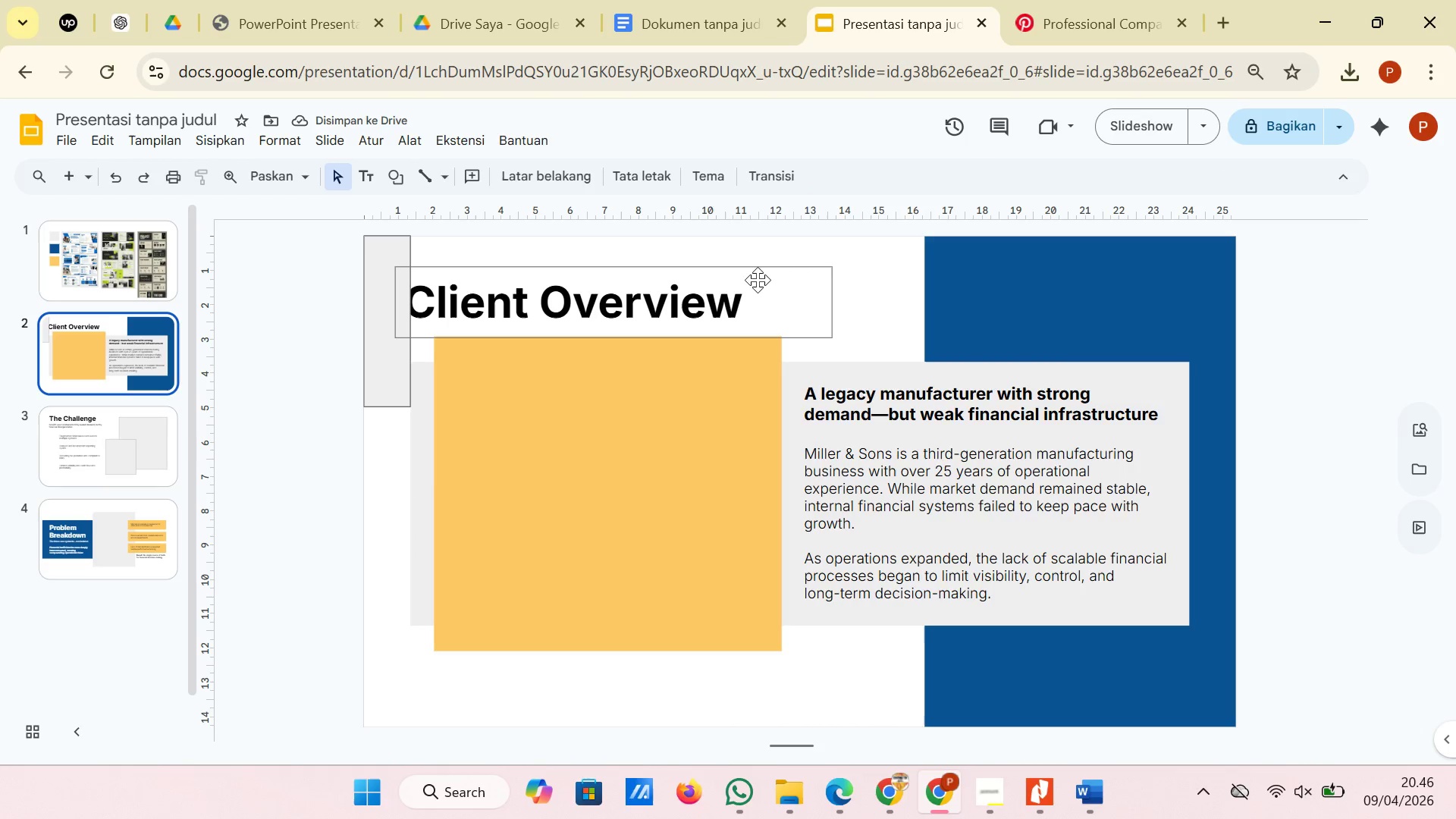 
left_click([758, 280])
 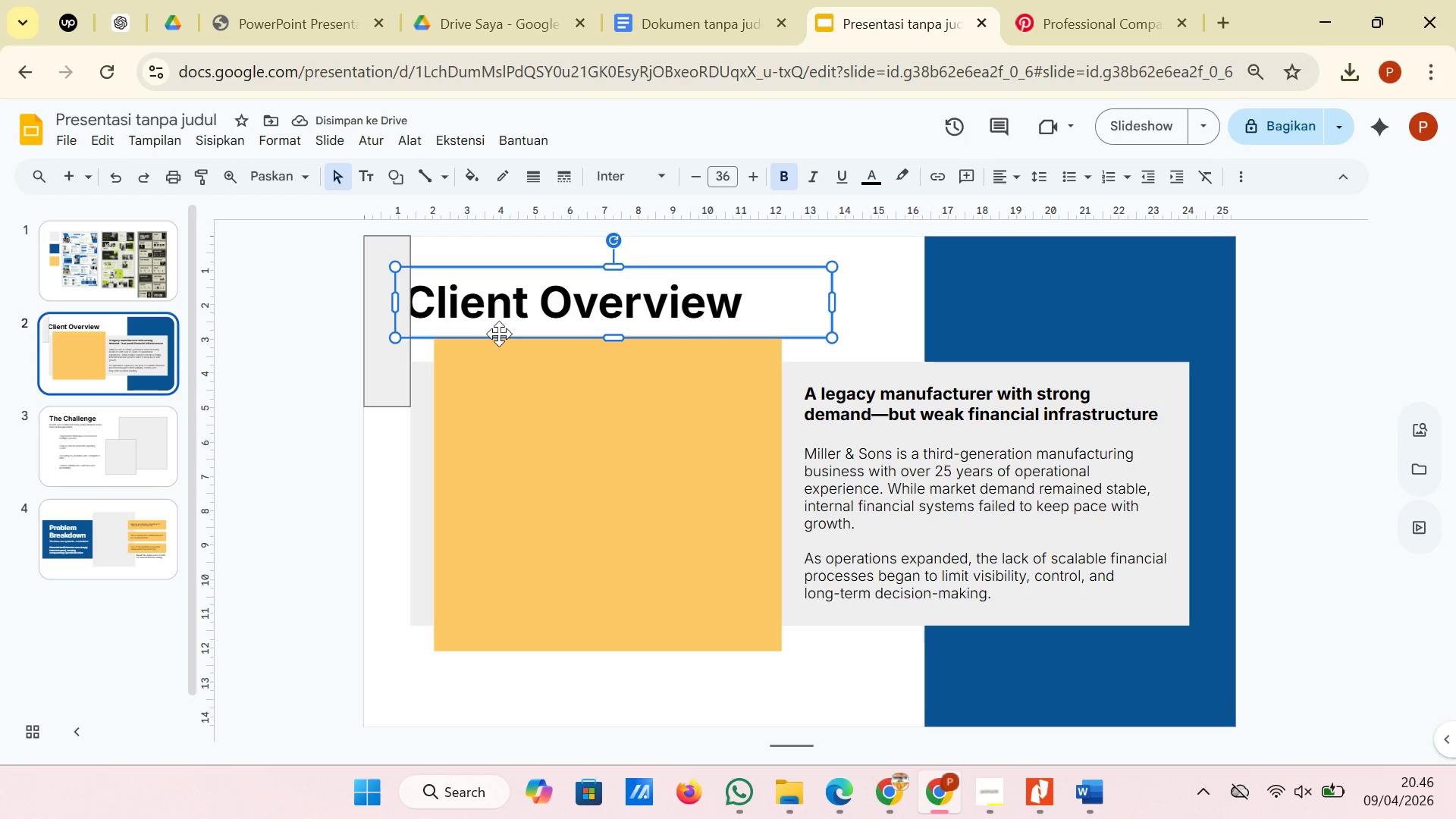 
left_click_drag(start_coordinate=[499, 332], to_coordinate=[504, 332])
 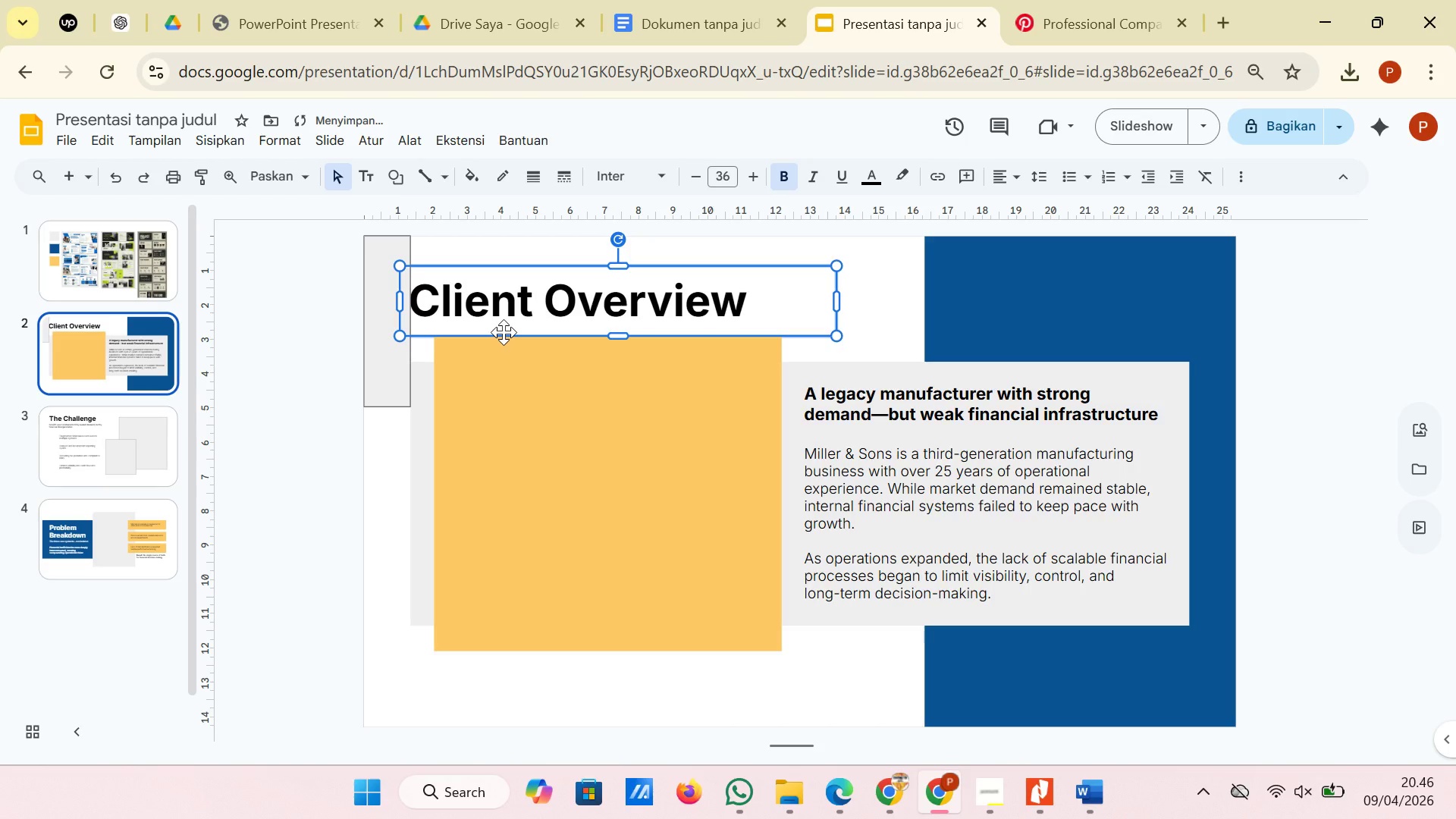 
left_click([504, 332])
 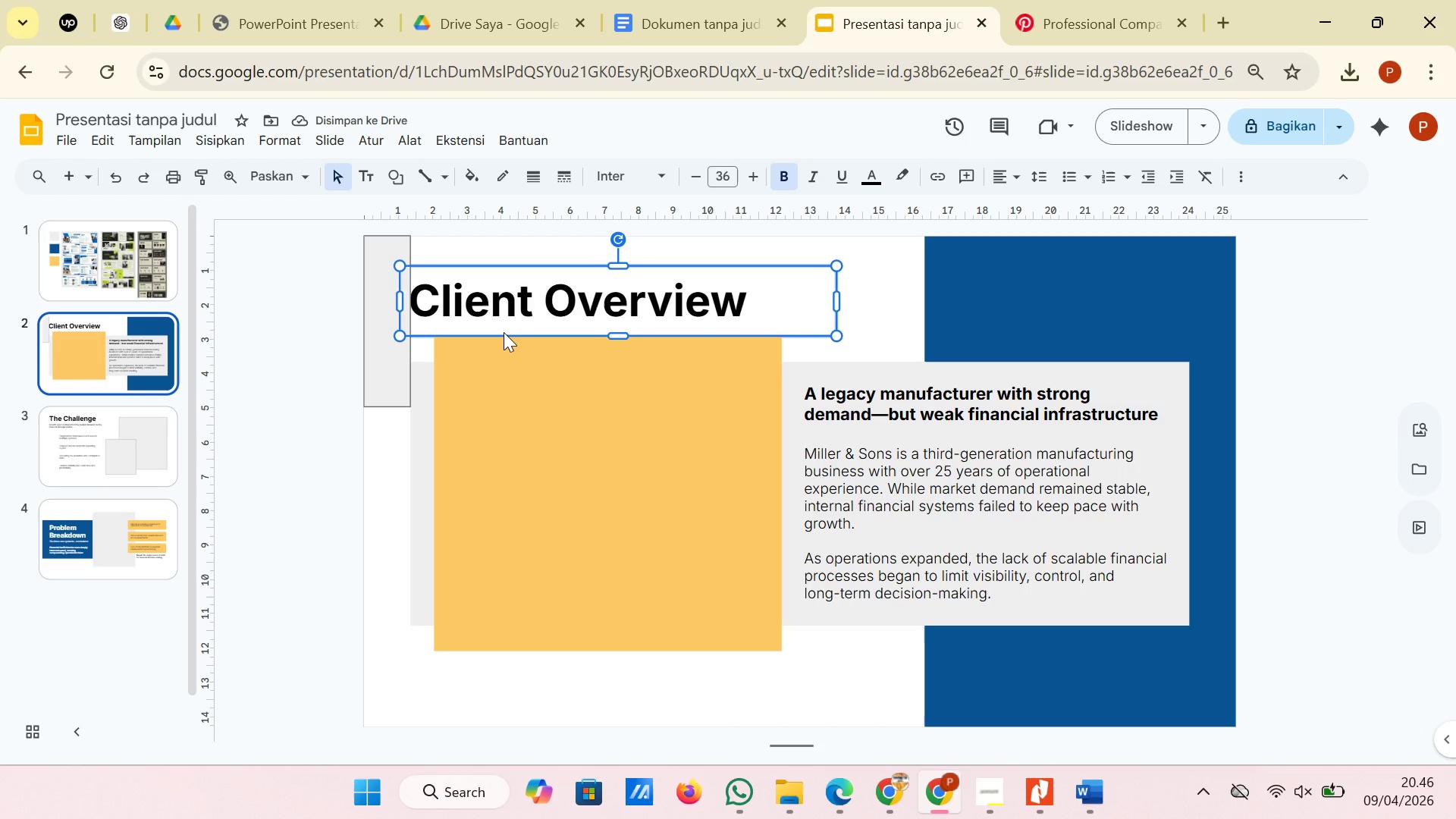 
key(ArrowRight)
 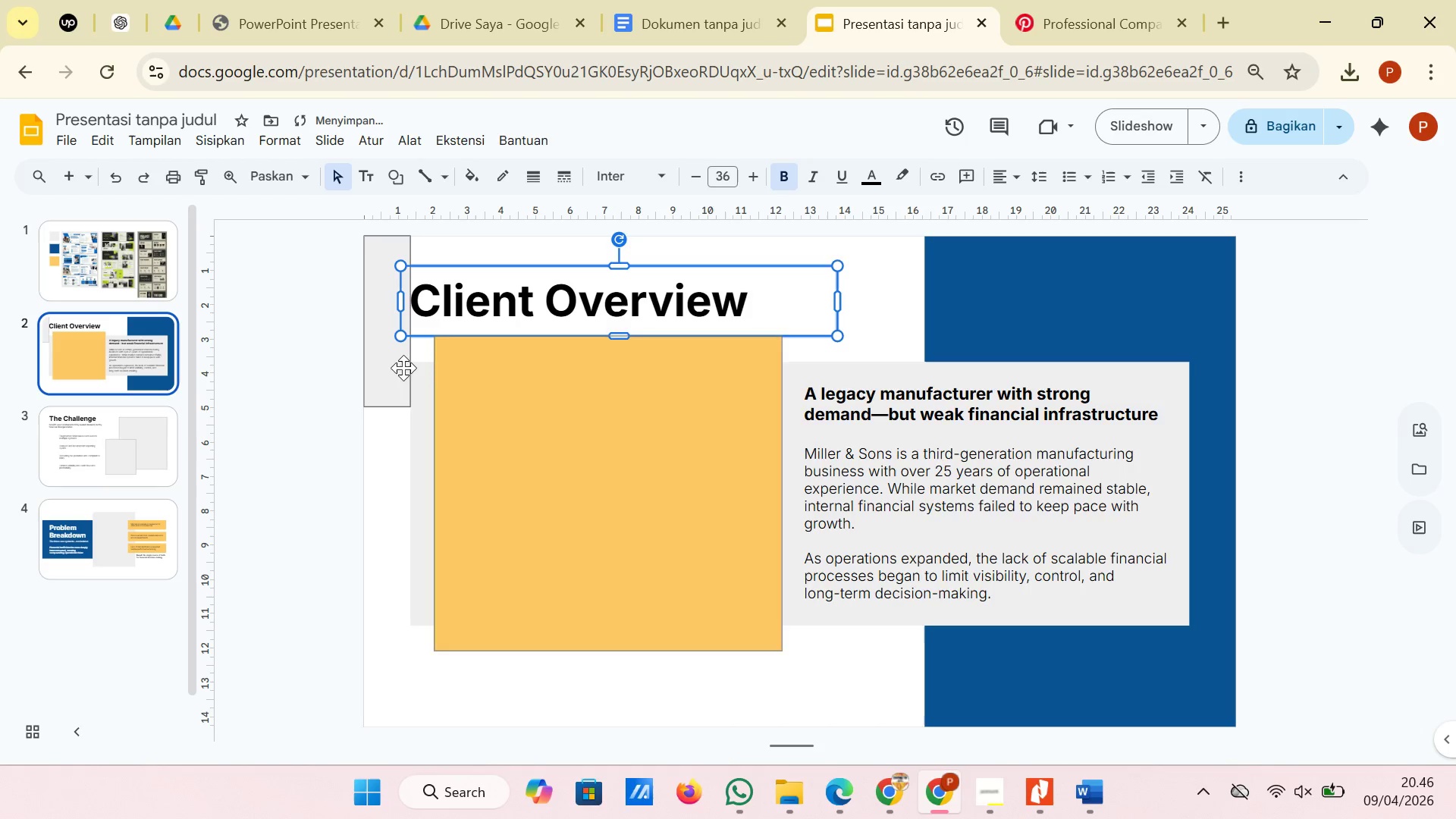 
left_click([391, 369])
 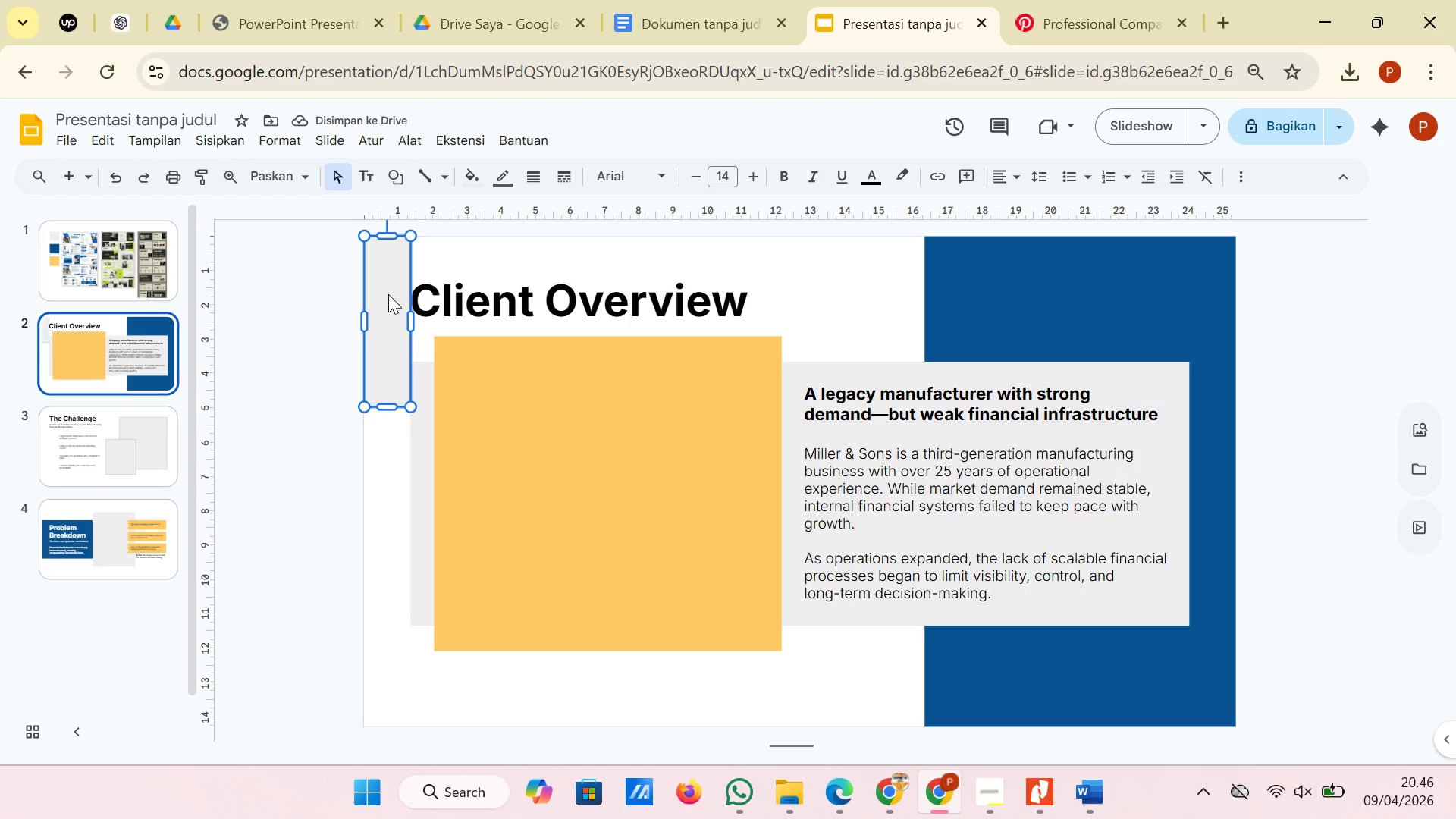 
scroll: coordinate [388, 294], scroll_direction: up, amount: 1.0
 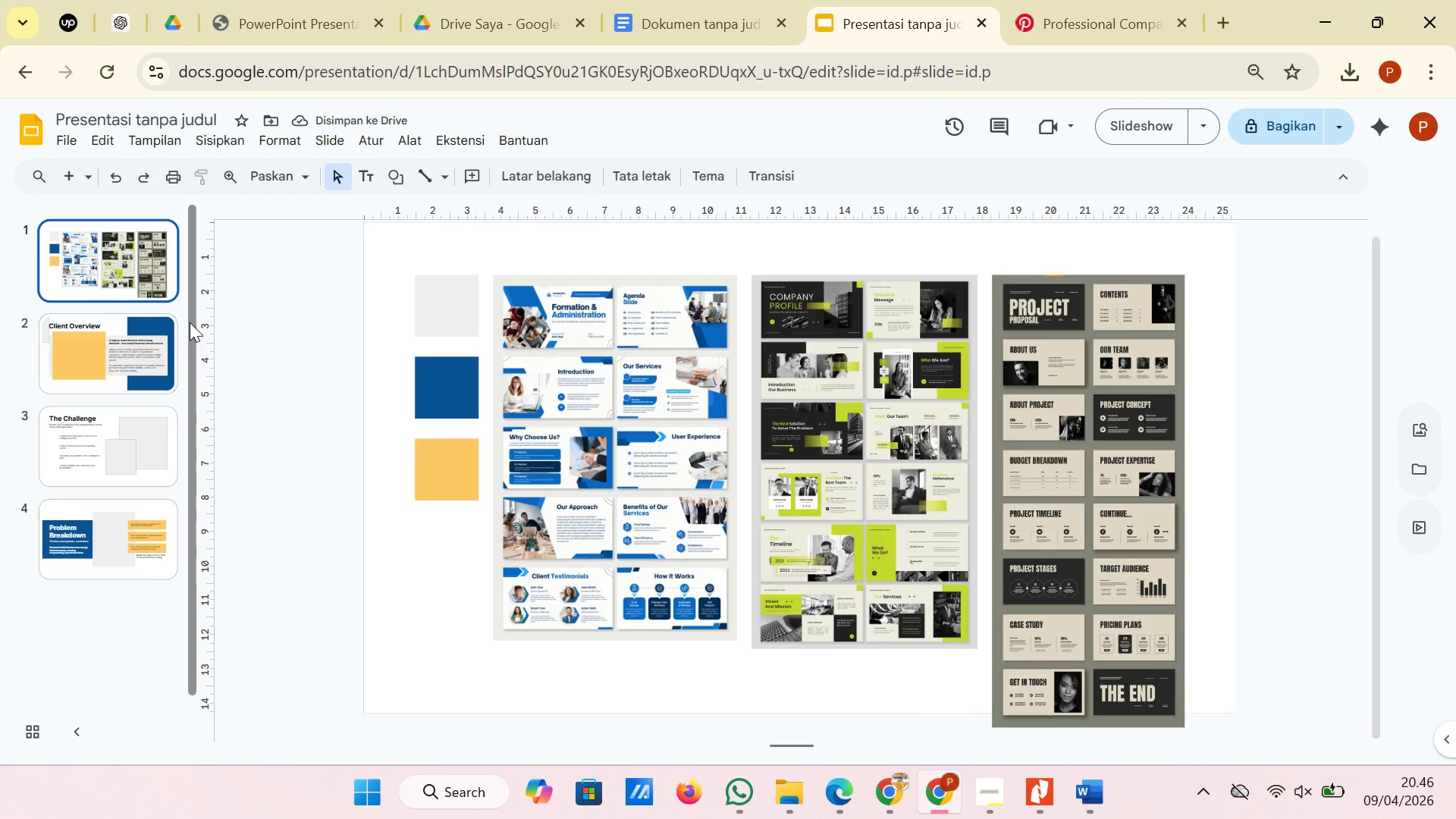 
left_click([175, 322])
 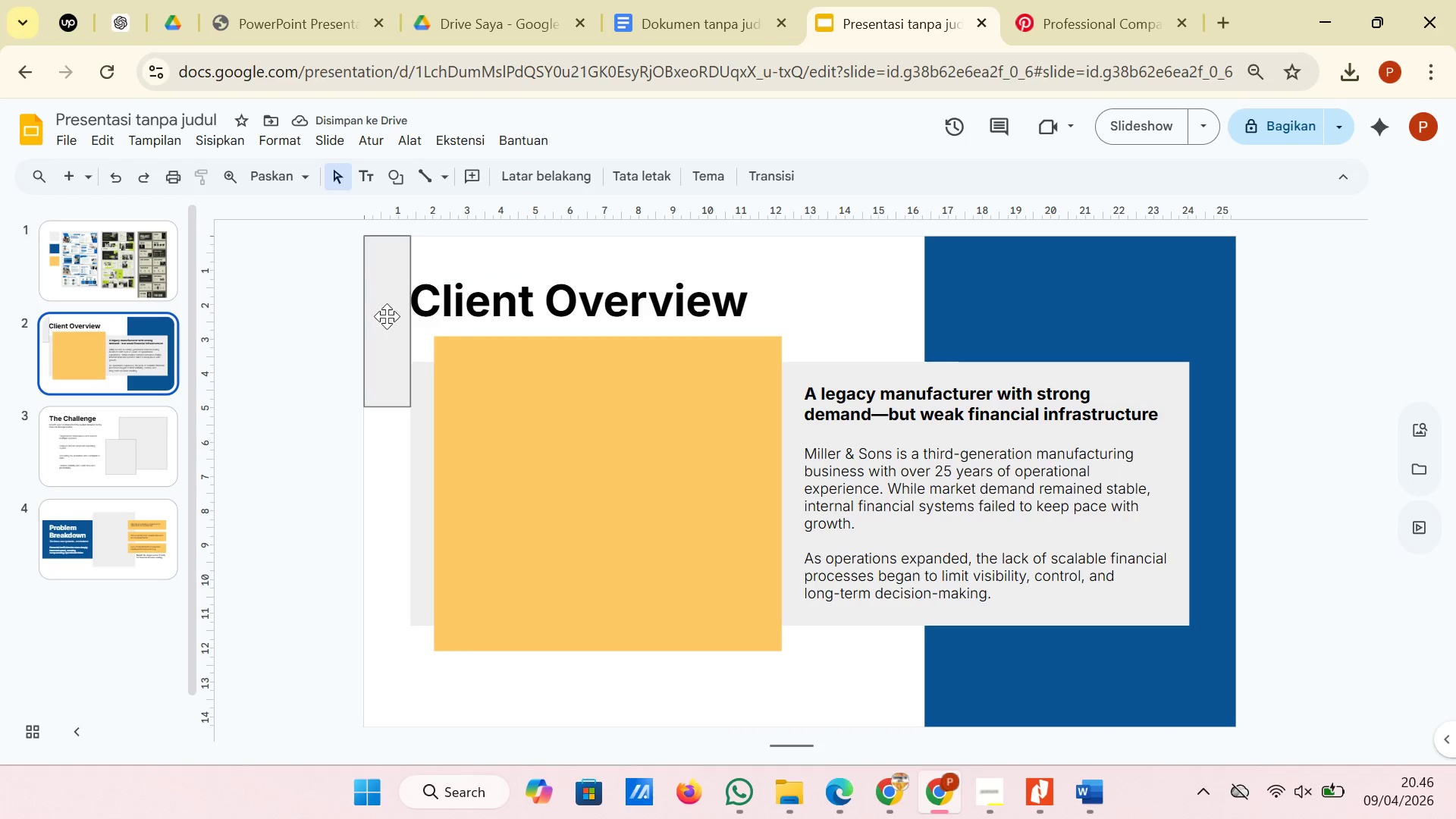 
left_click([394, 315])
 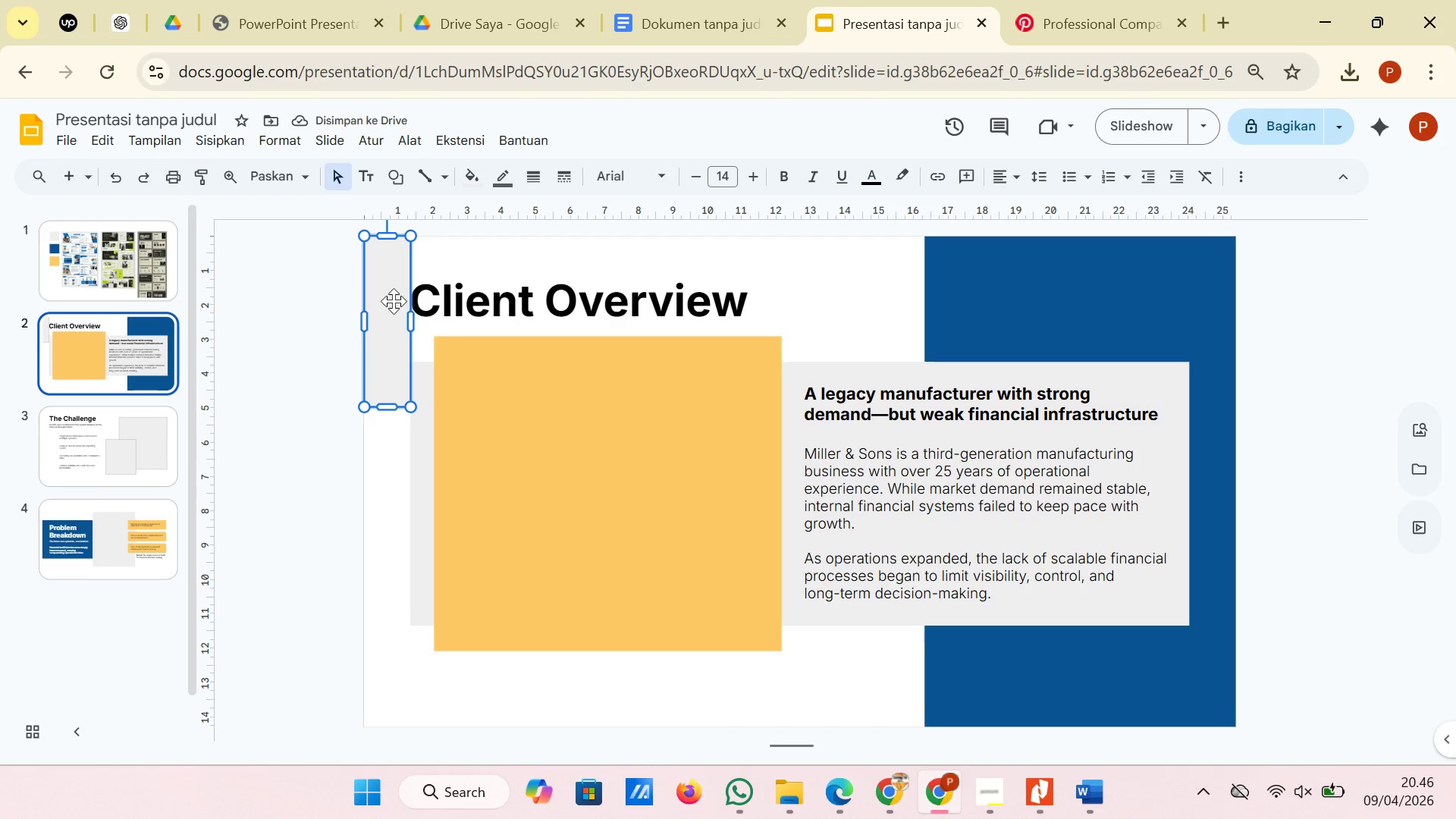 
left_click_drag(start_coordinate=[394, 301], to_coordinate=[384, 329])
 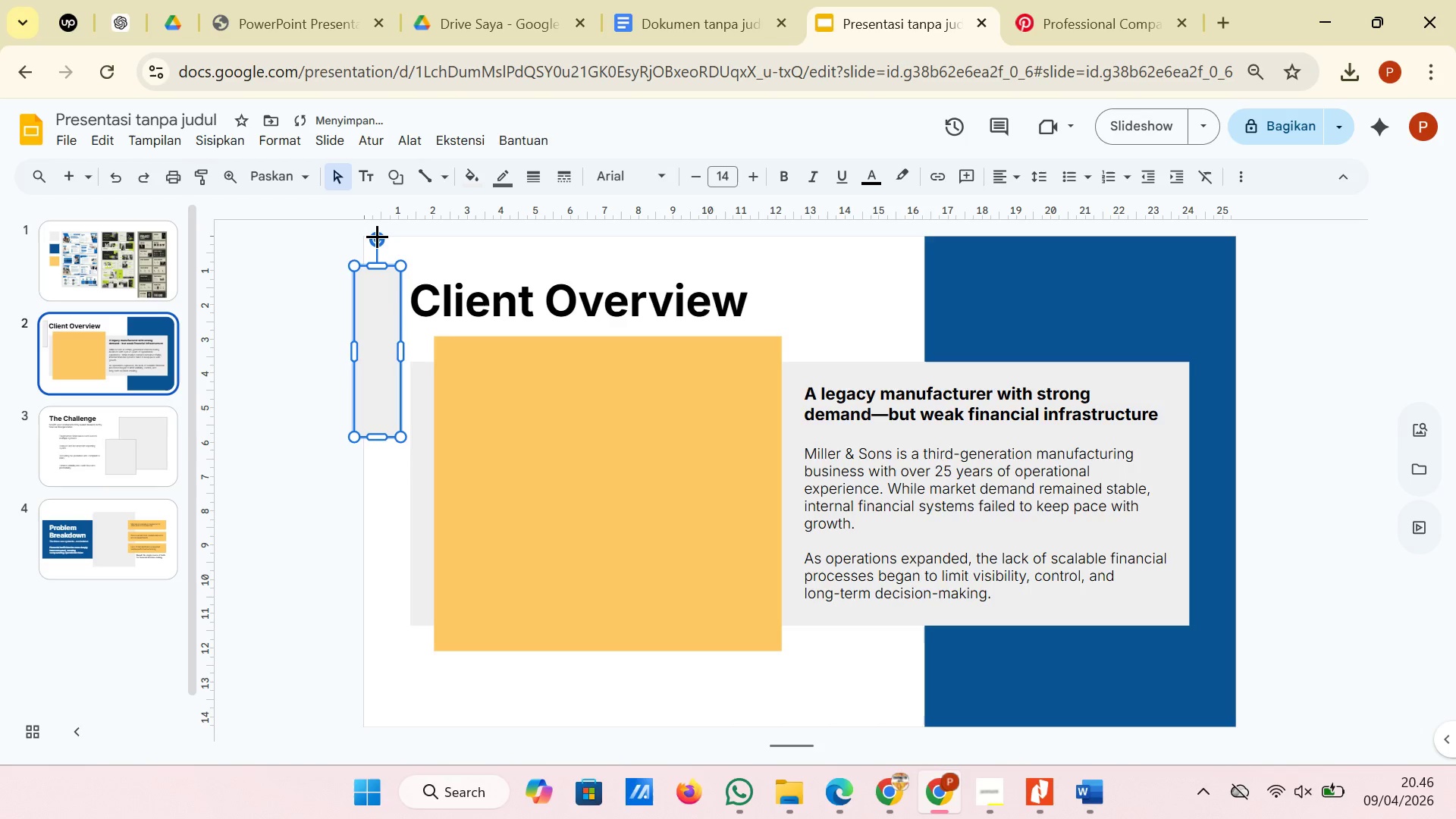 
left_click_drag(start_coordinate=[377, 236], to_coordinate=[470, 353])
 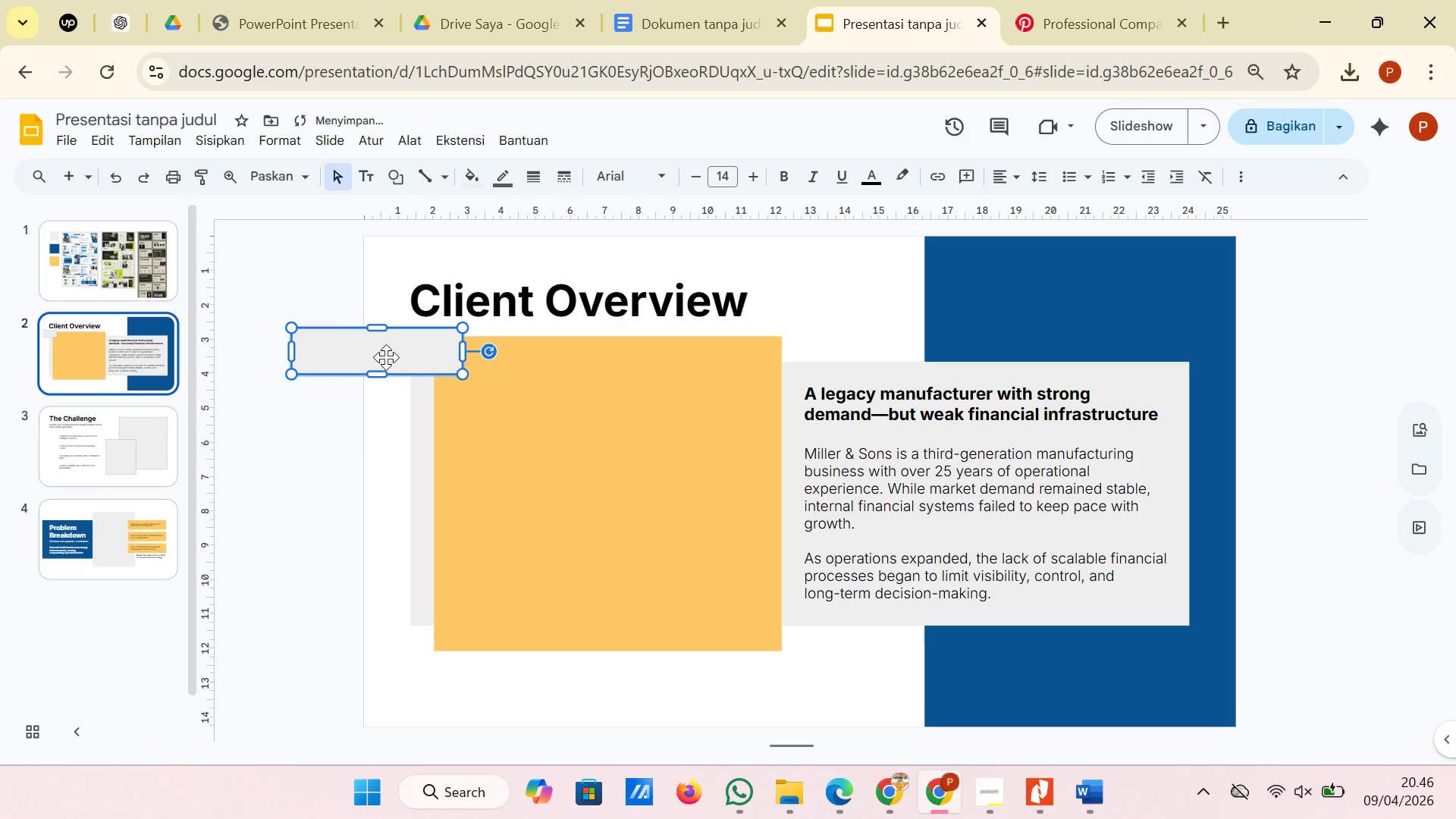 
left_click_drag(start_coordinate=[386, 357], to_coordinate=[502, 268])
 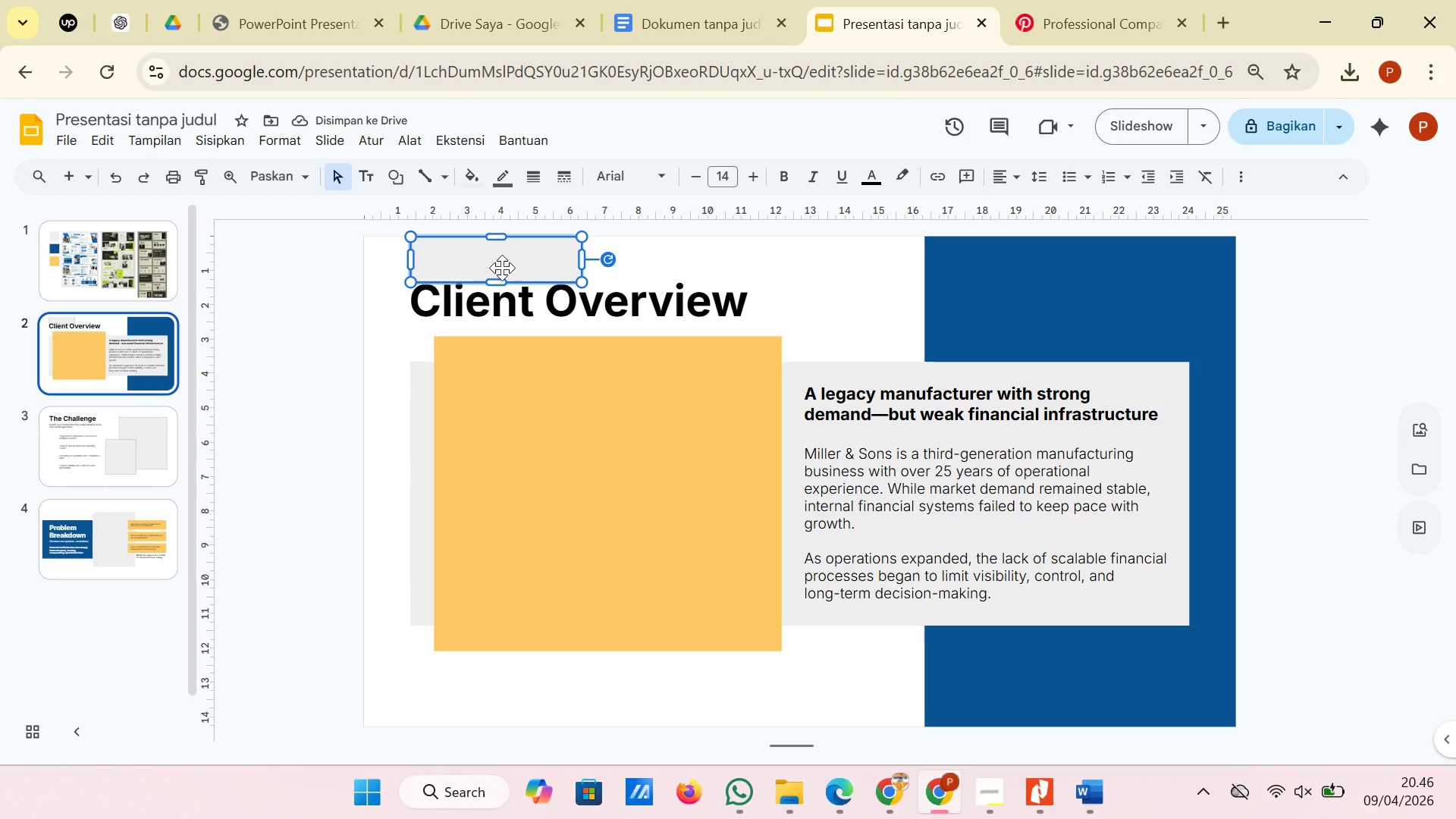 
left_click_drag(start_coordinate=[503, 260], to_coordinate=[651, 707])
 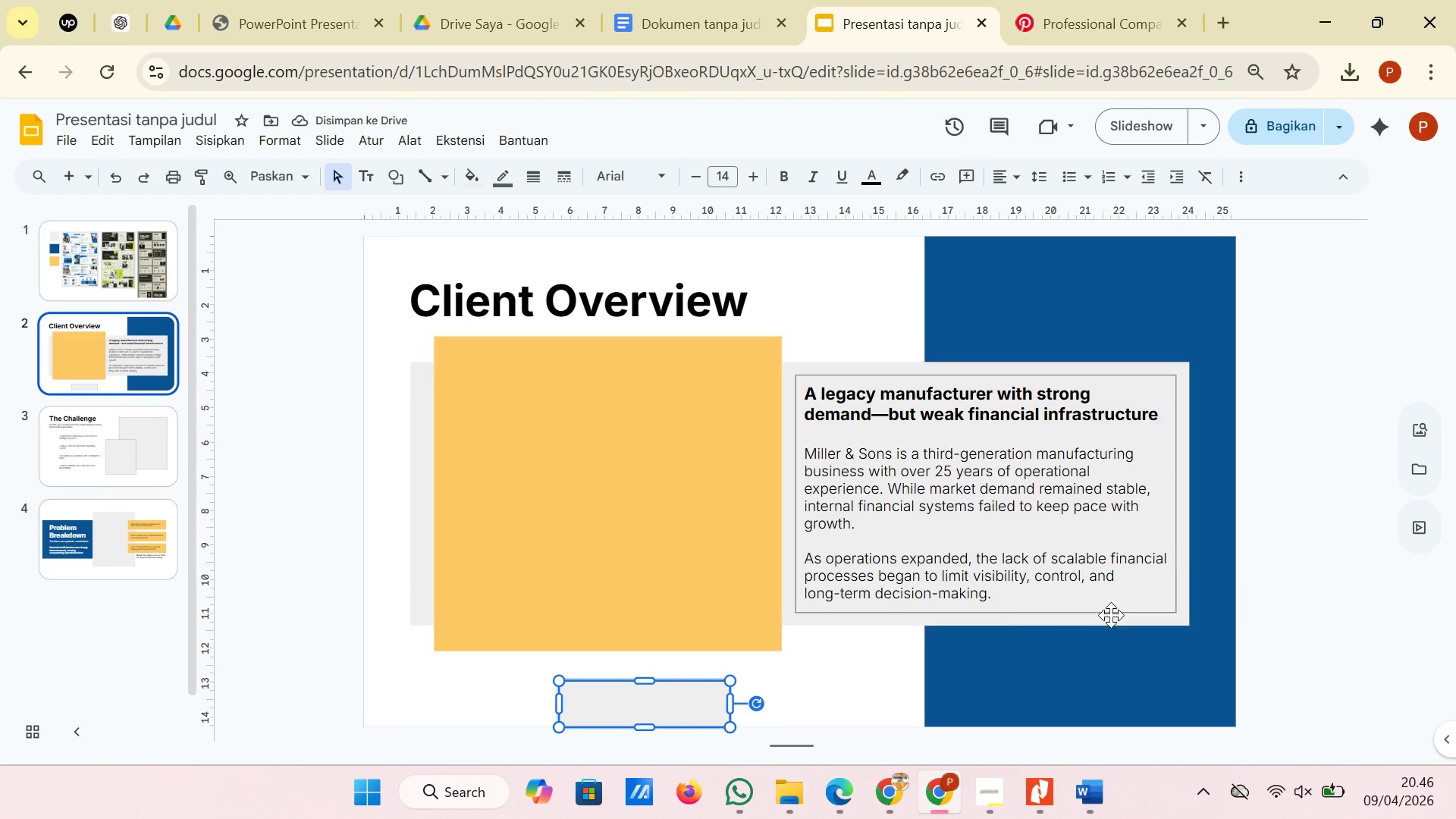 
left_click([868, 619])
 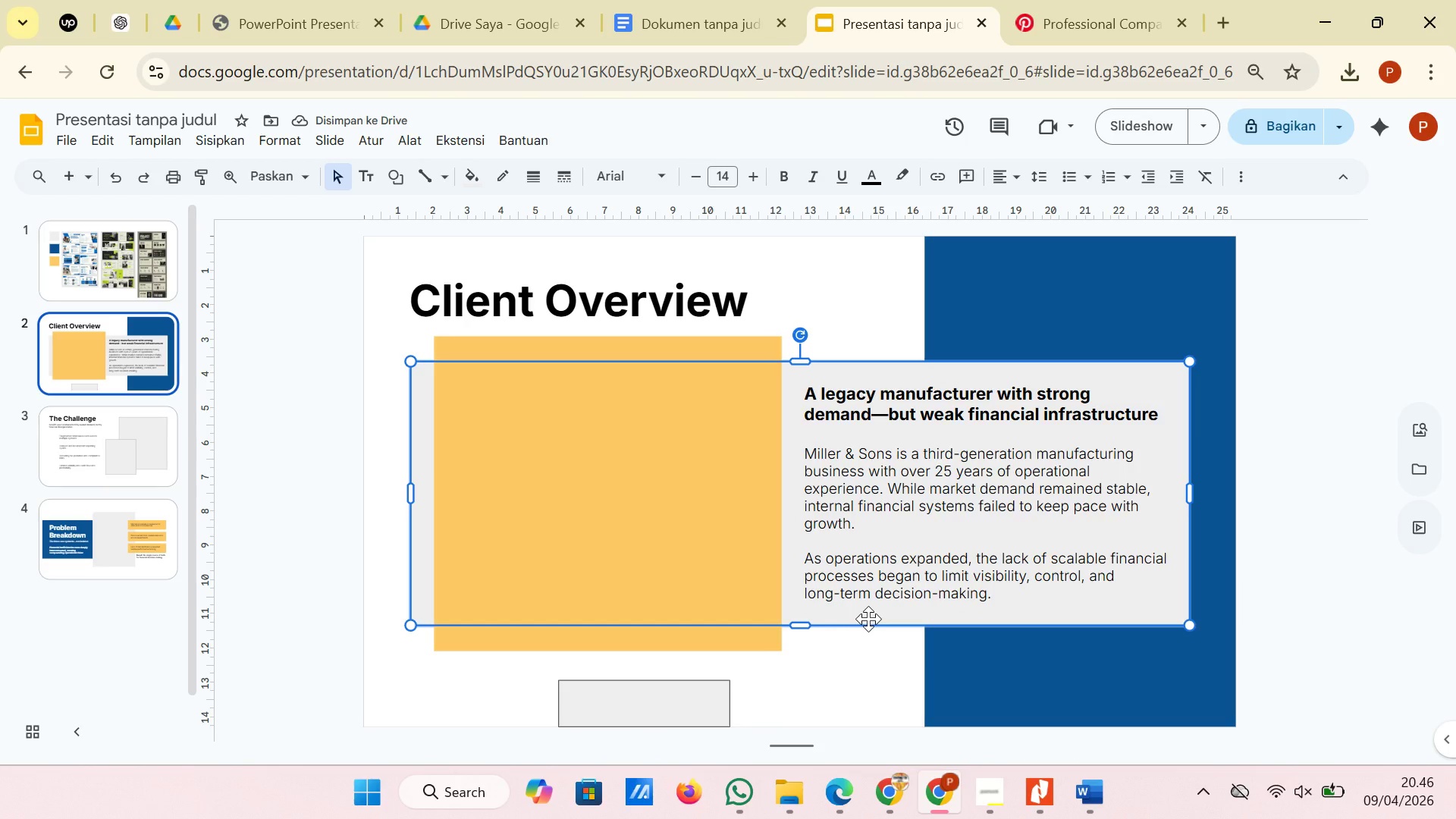 
right_click([868, 619])
 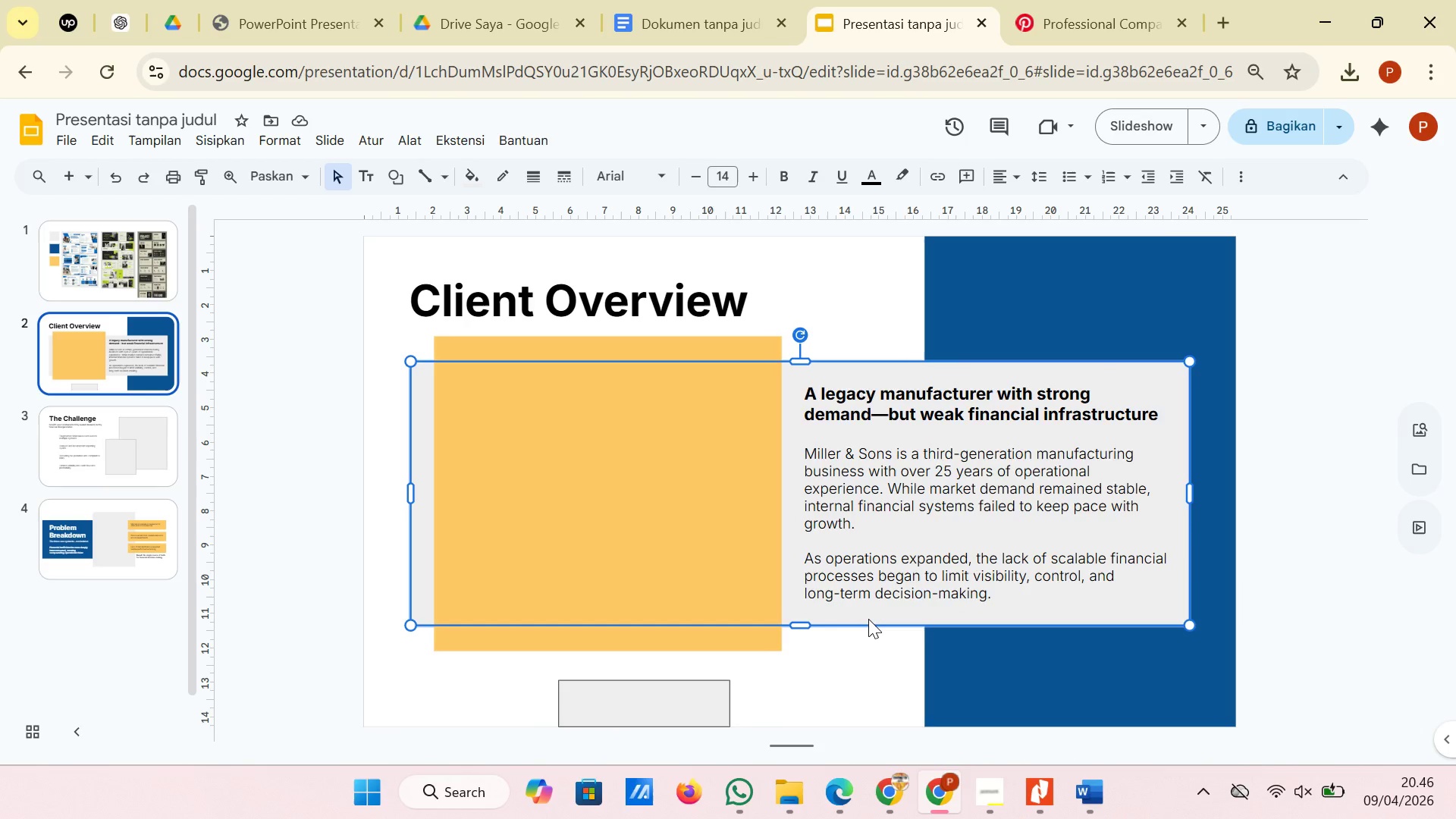 
right_click([868, 619])
 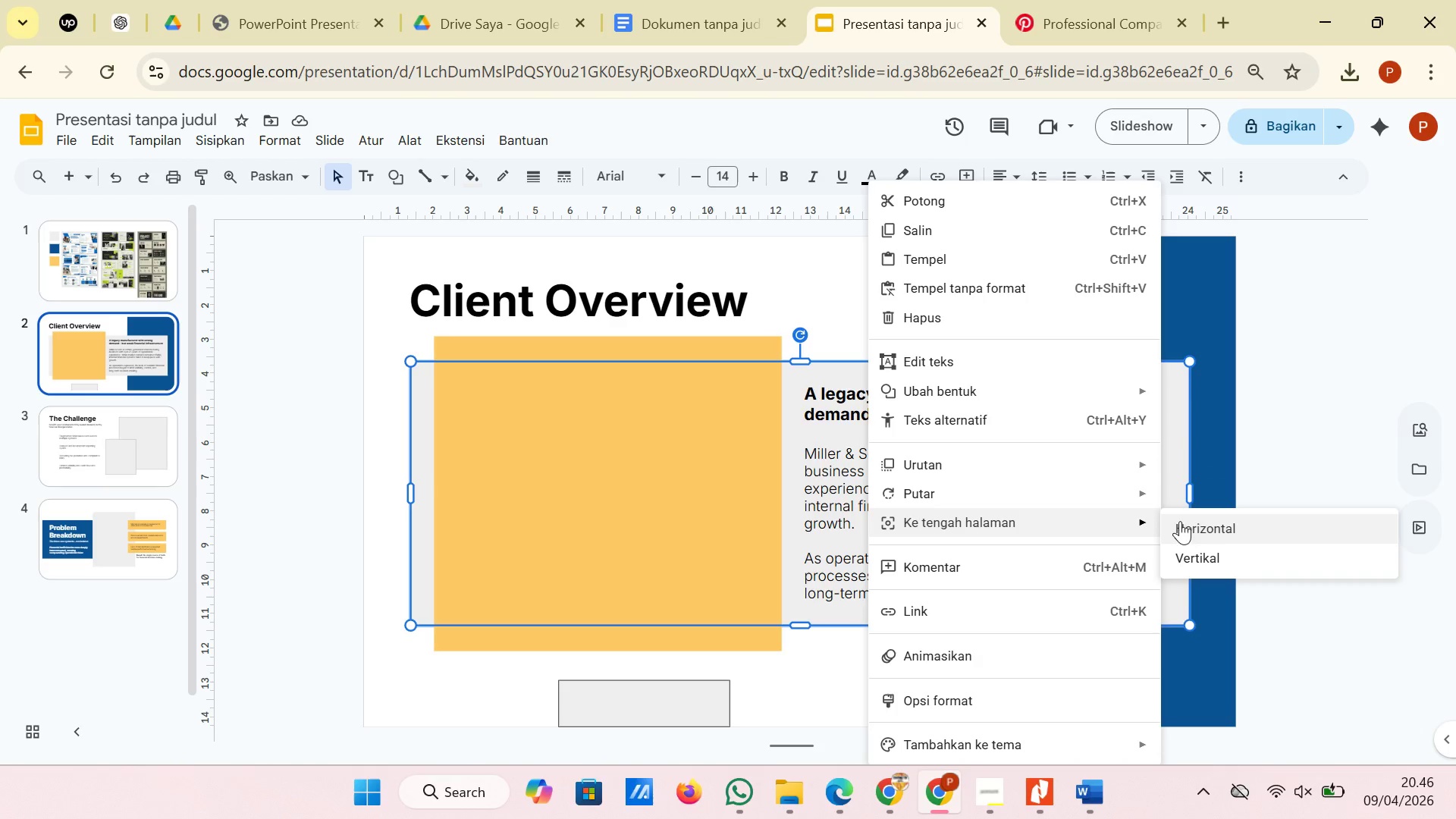 
left_click([1191, 523])
 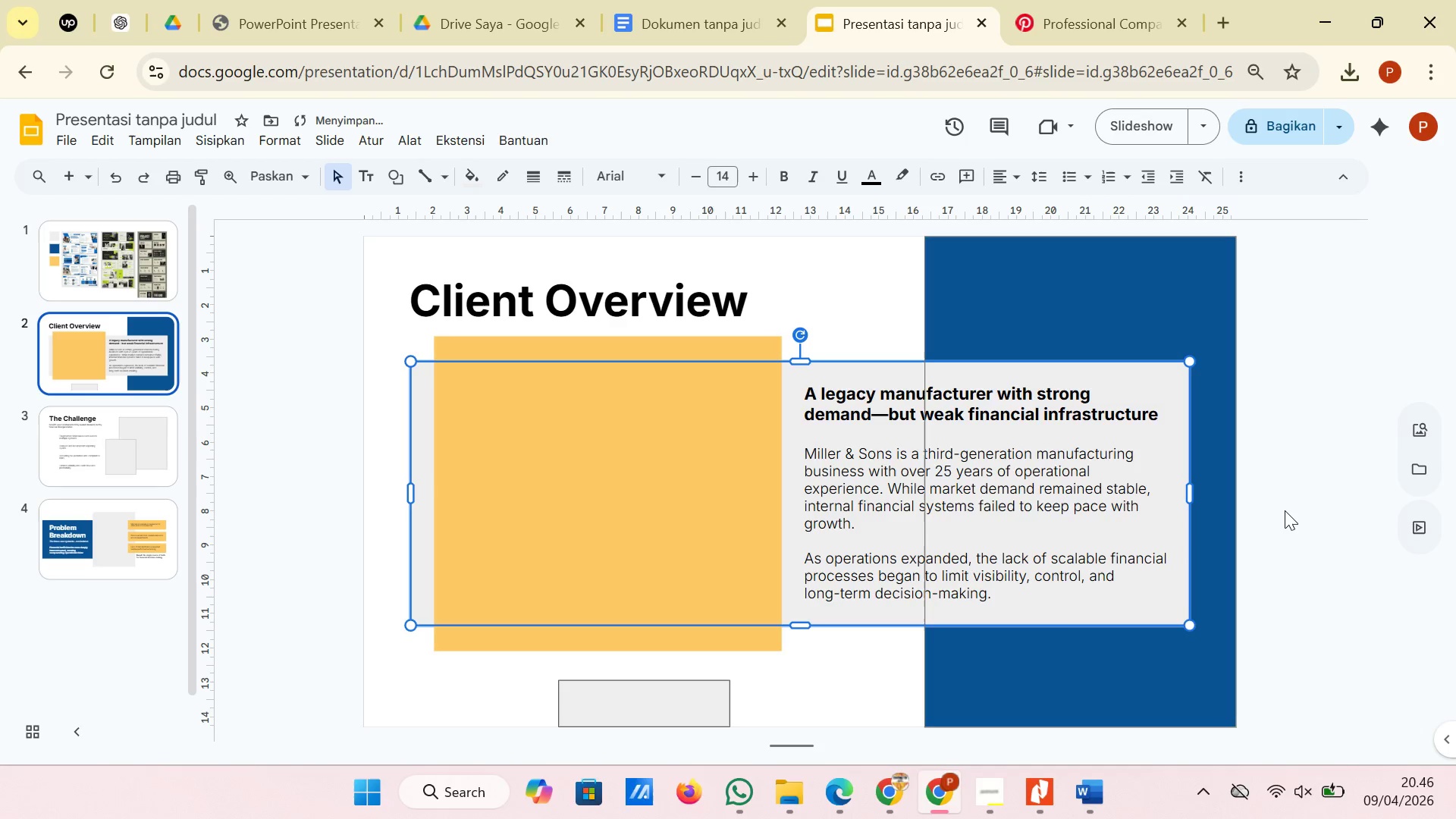 
left_click([1285, 510])
 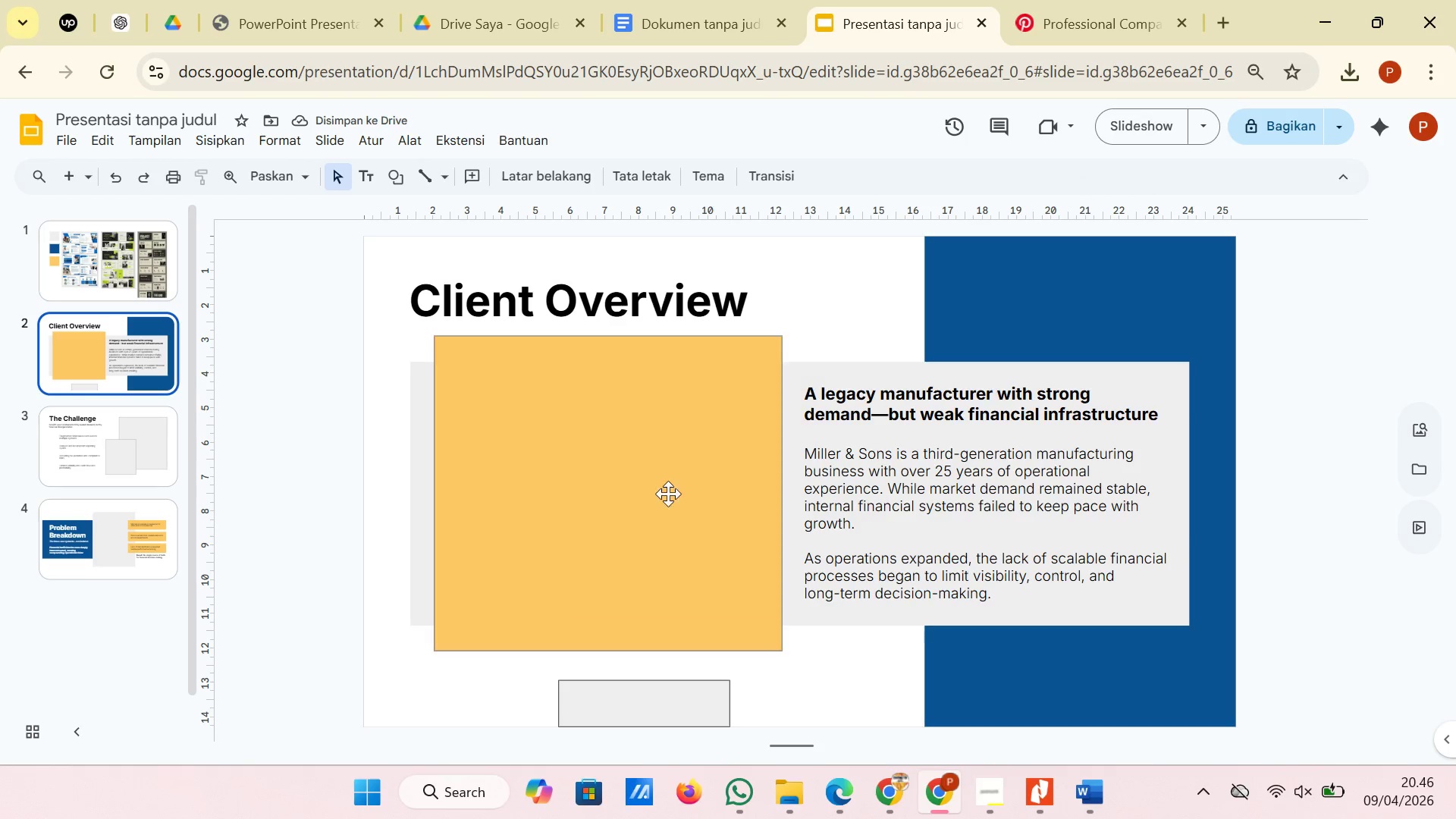 
left_click([629, 710])
 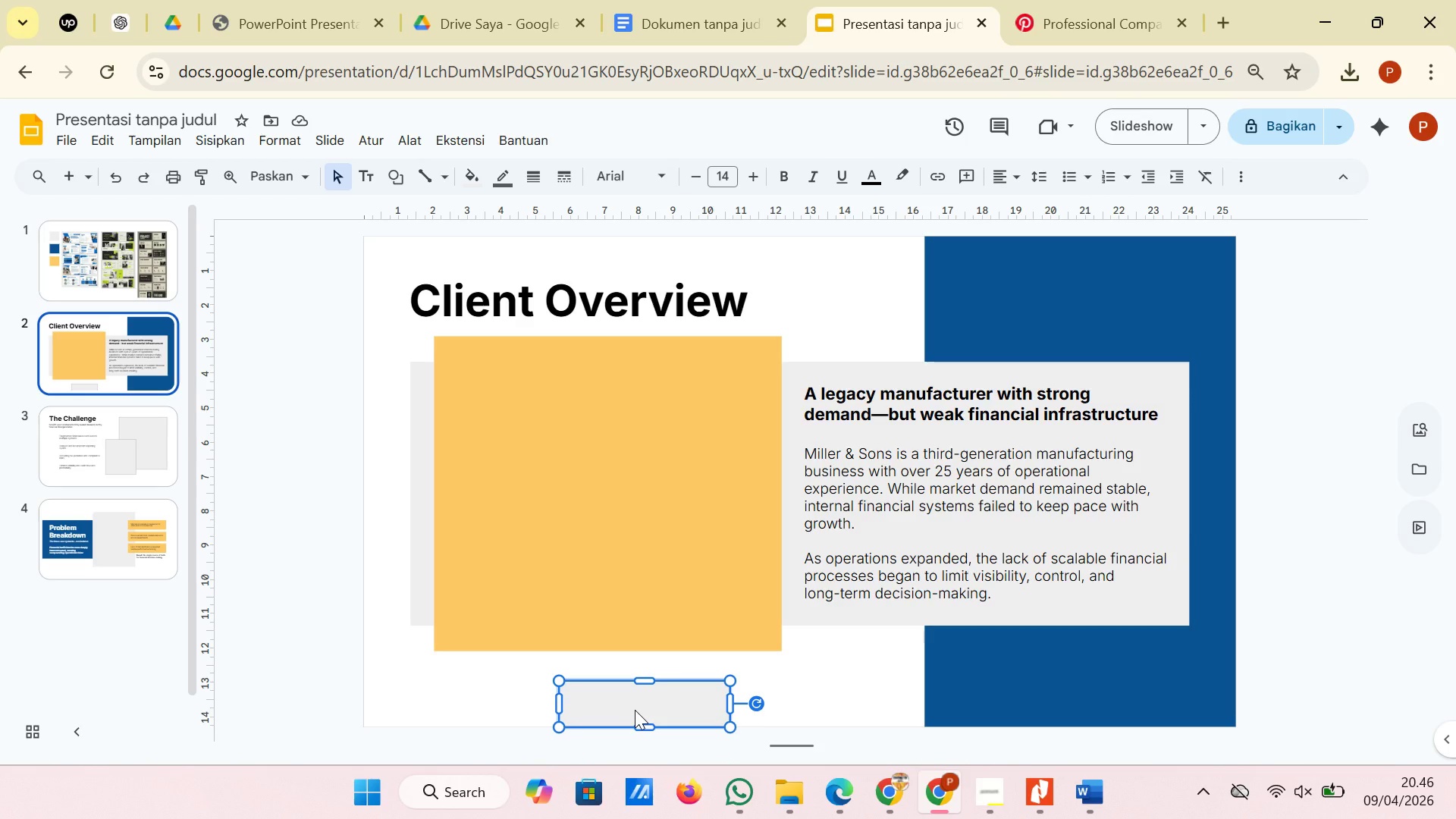 
left_click_drag(start_coordinate=[635, 710], to_coordinate=[412, 674])
 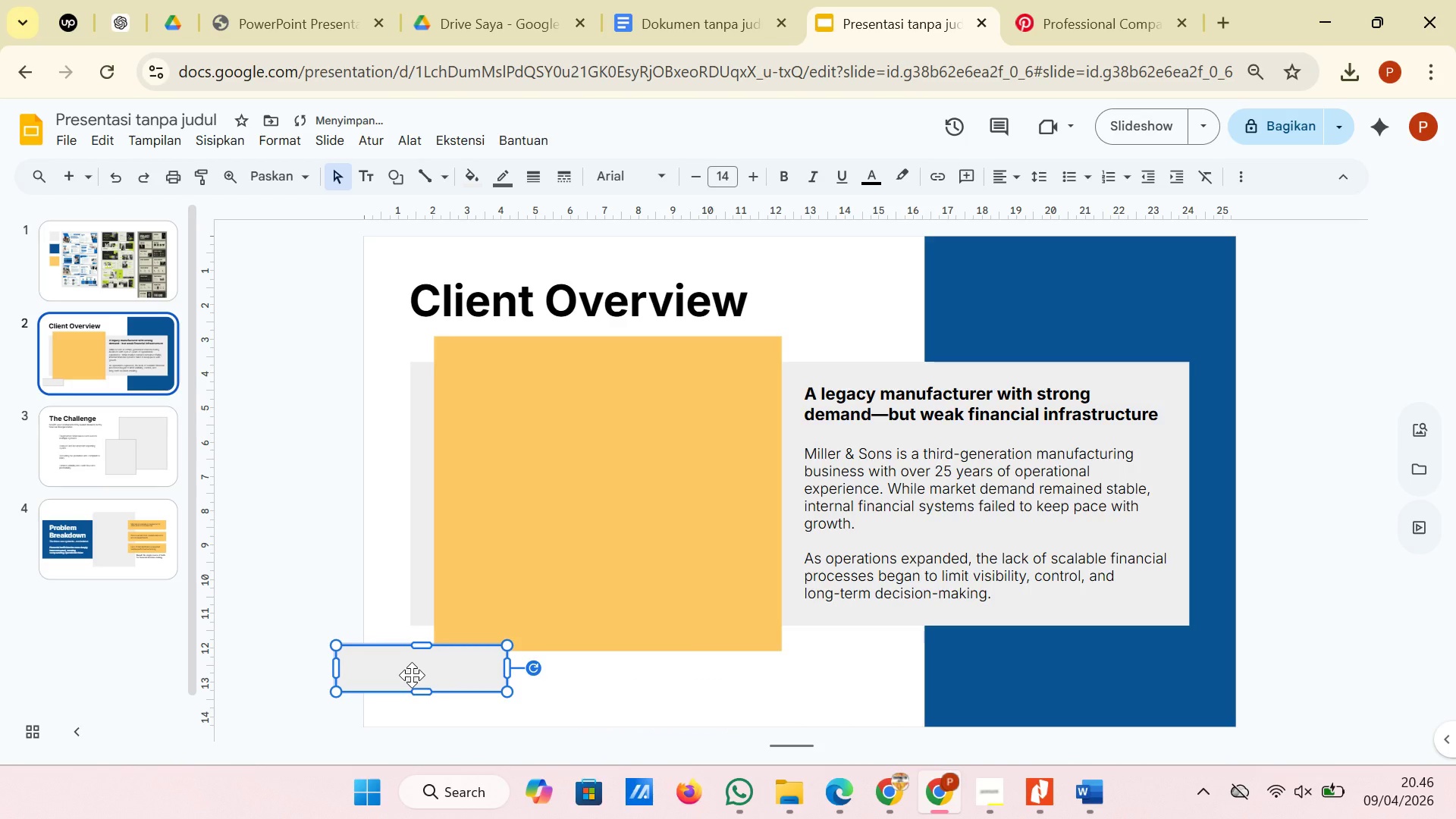 
key(Control+X)
 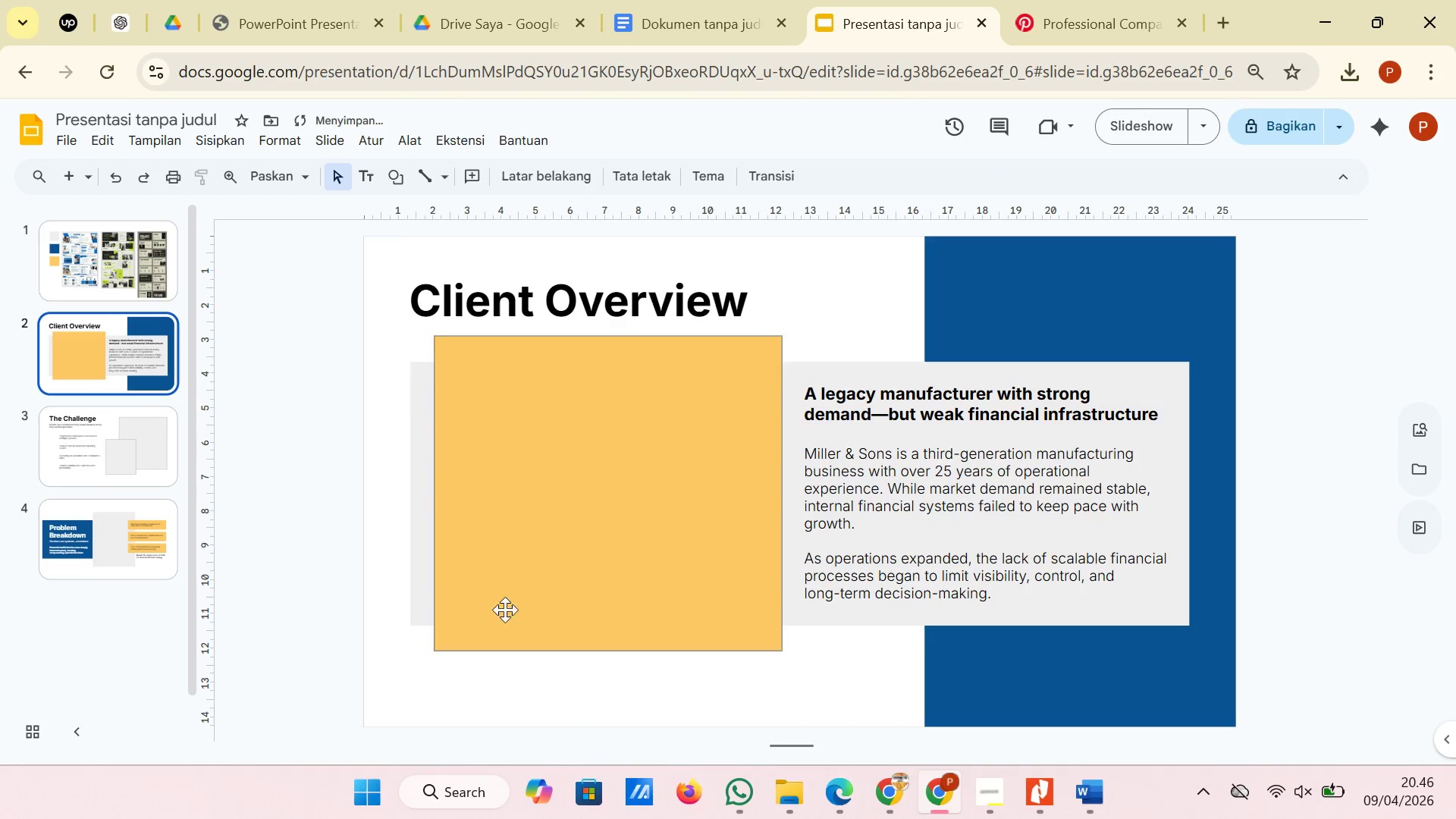 
left_click([516, 607])
 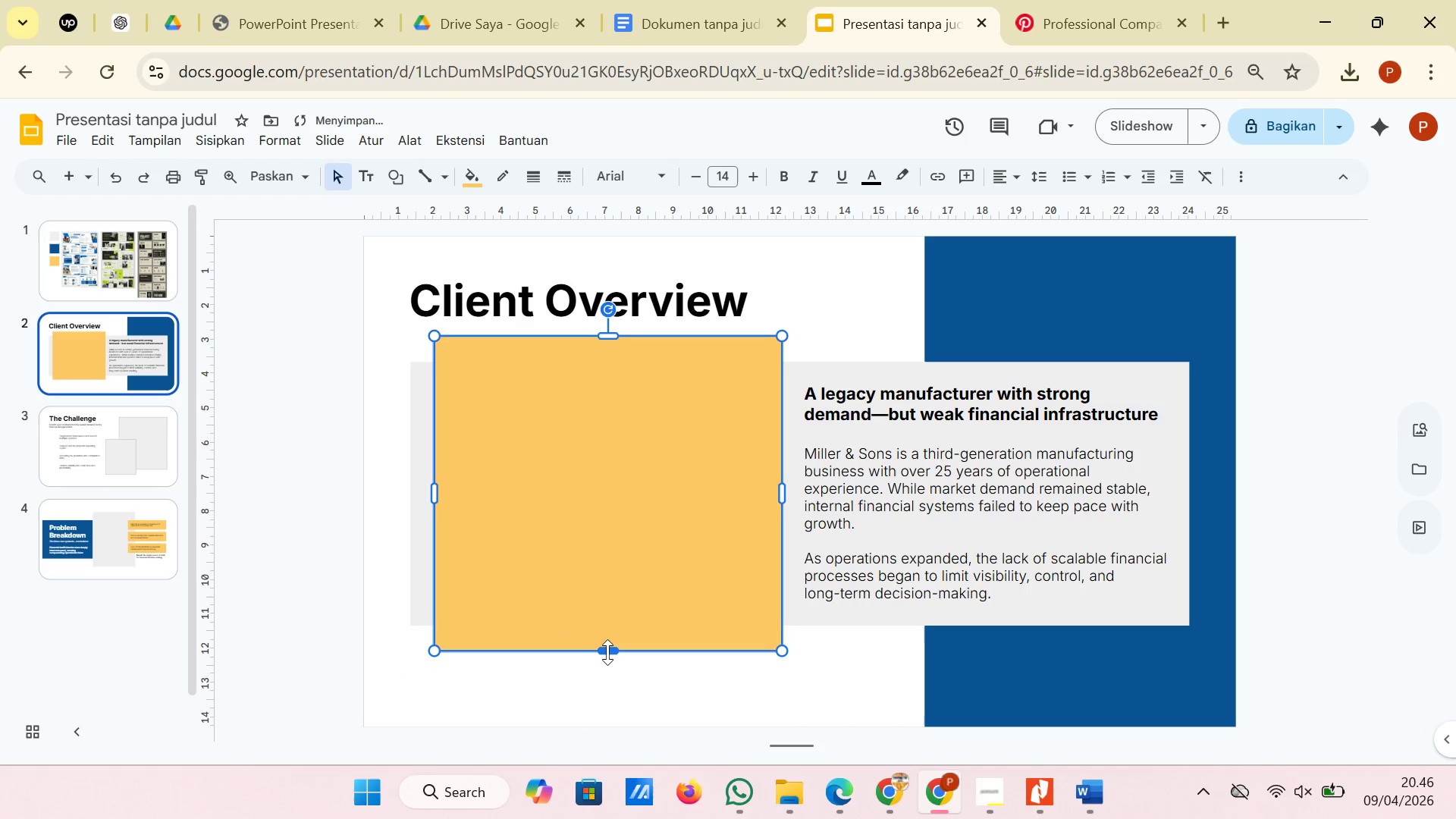 
left_click_drag(start_coordinate=[607, 648], to_coordinate=[610, 668])
 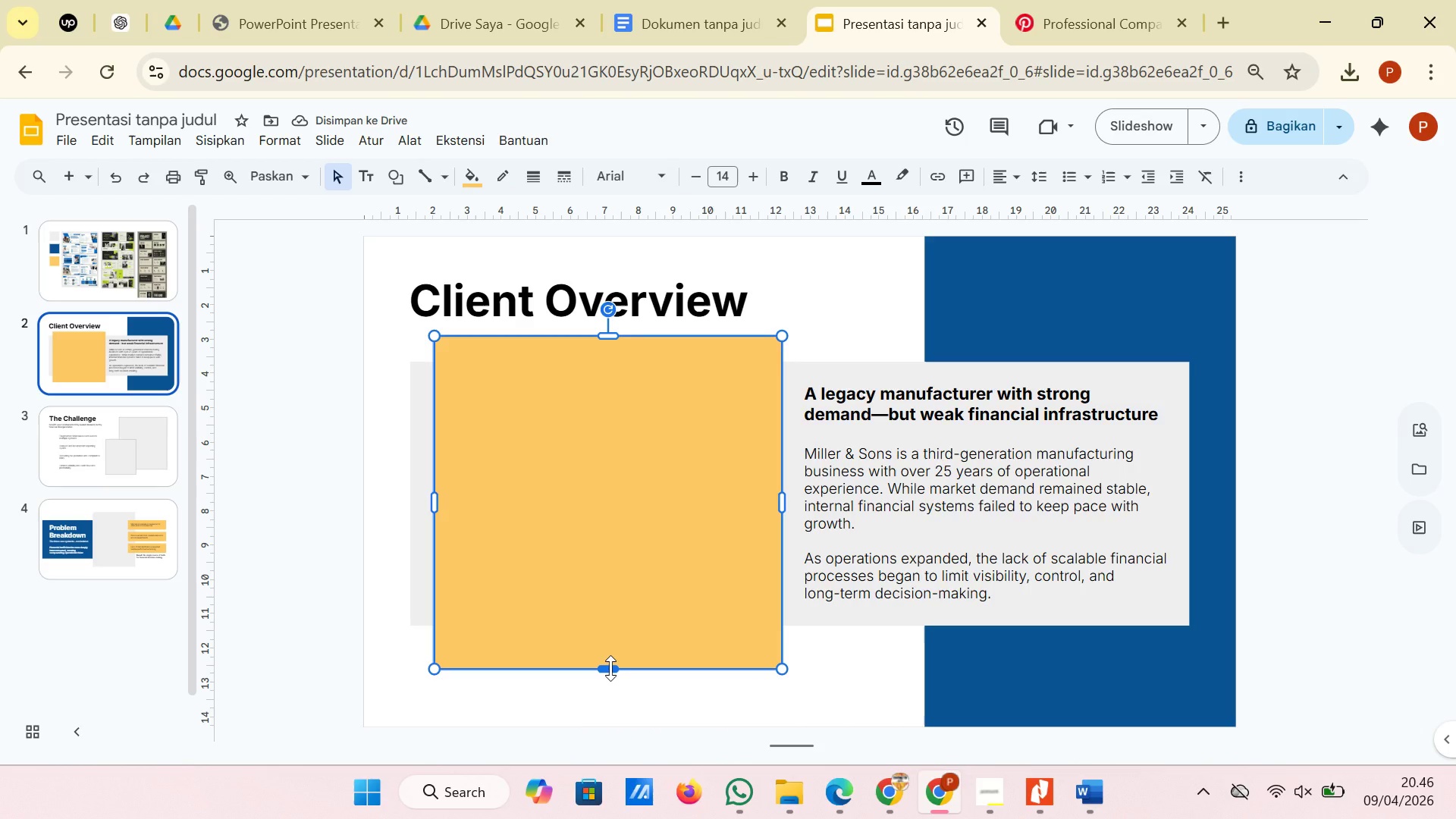 
wait(8.31)
 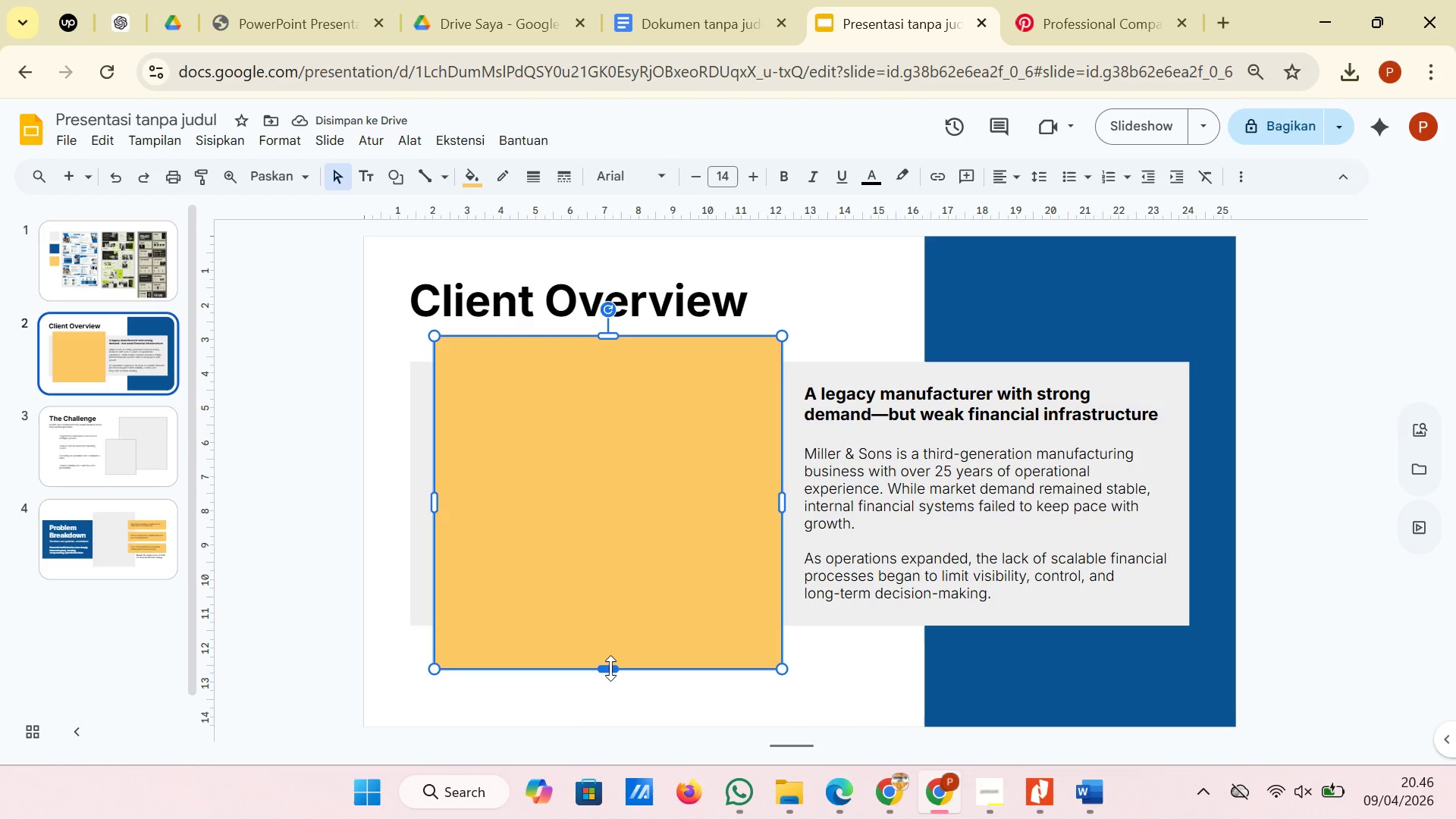 
left_click([635, 707])
 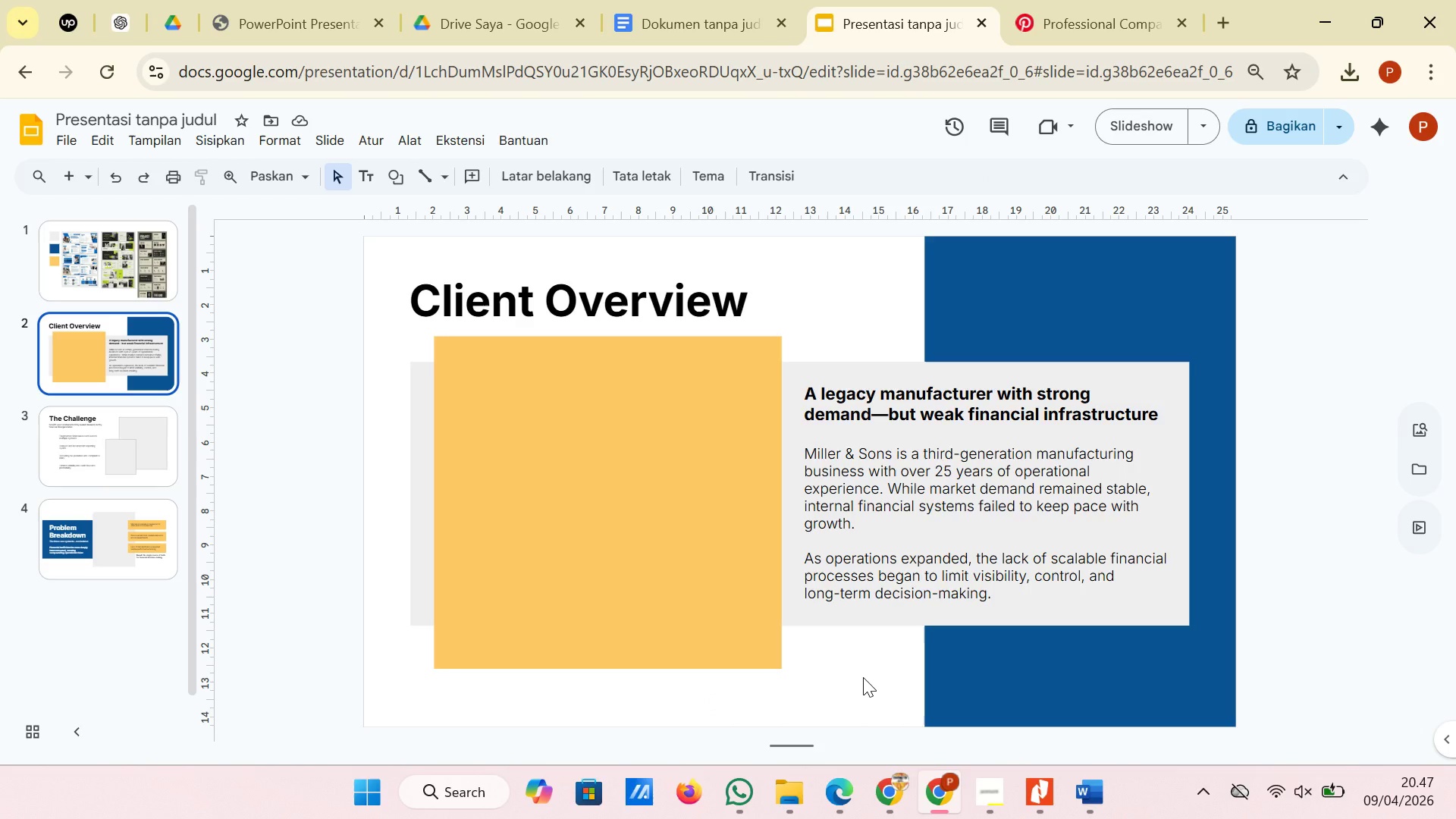 
wait(11.0)
 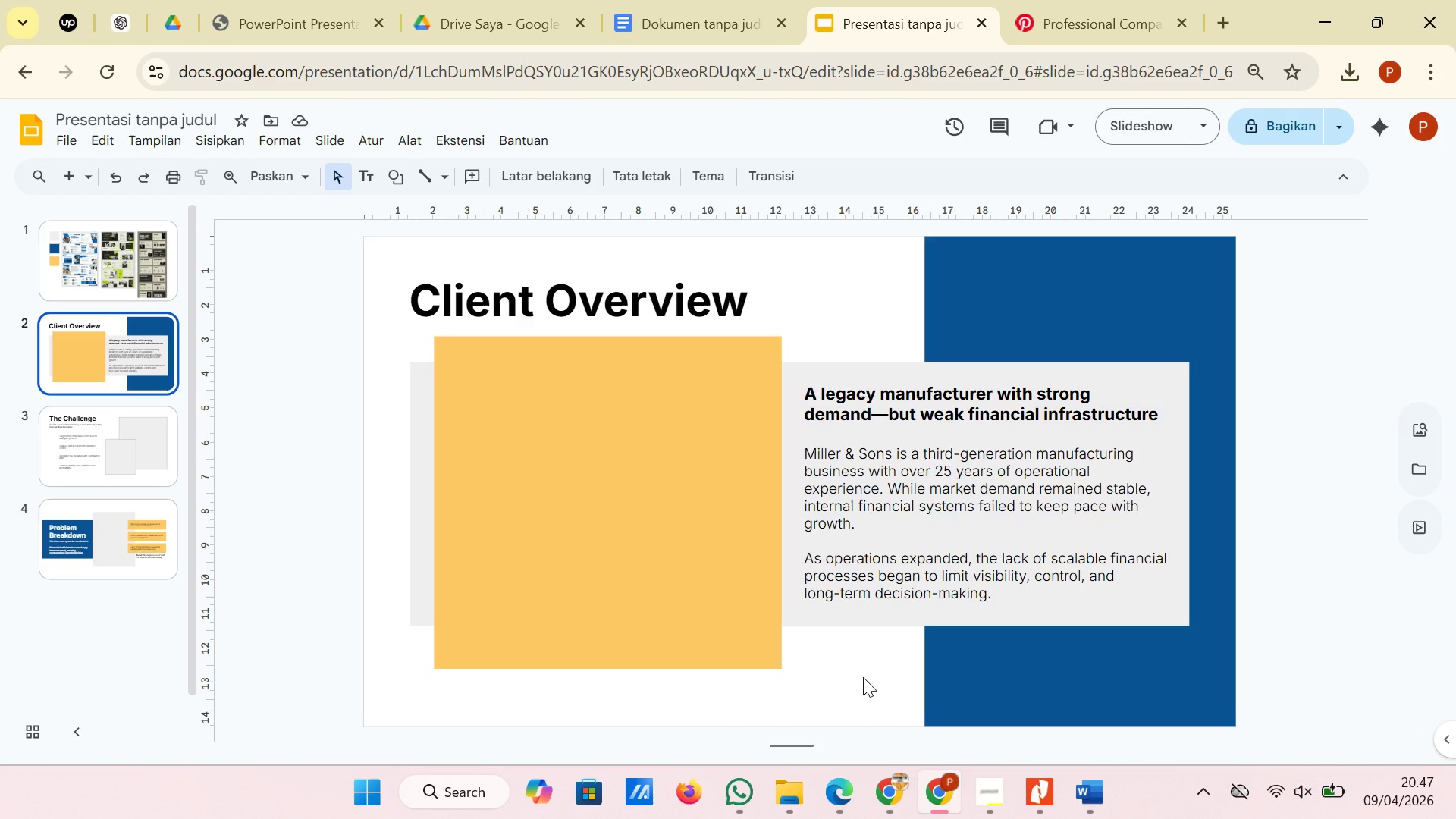 
left_click([102, 482])
 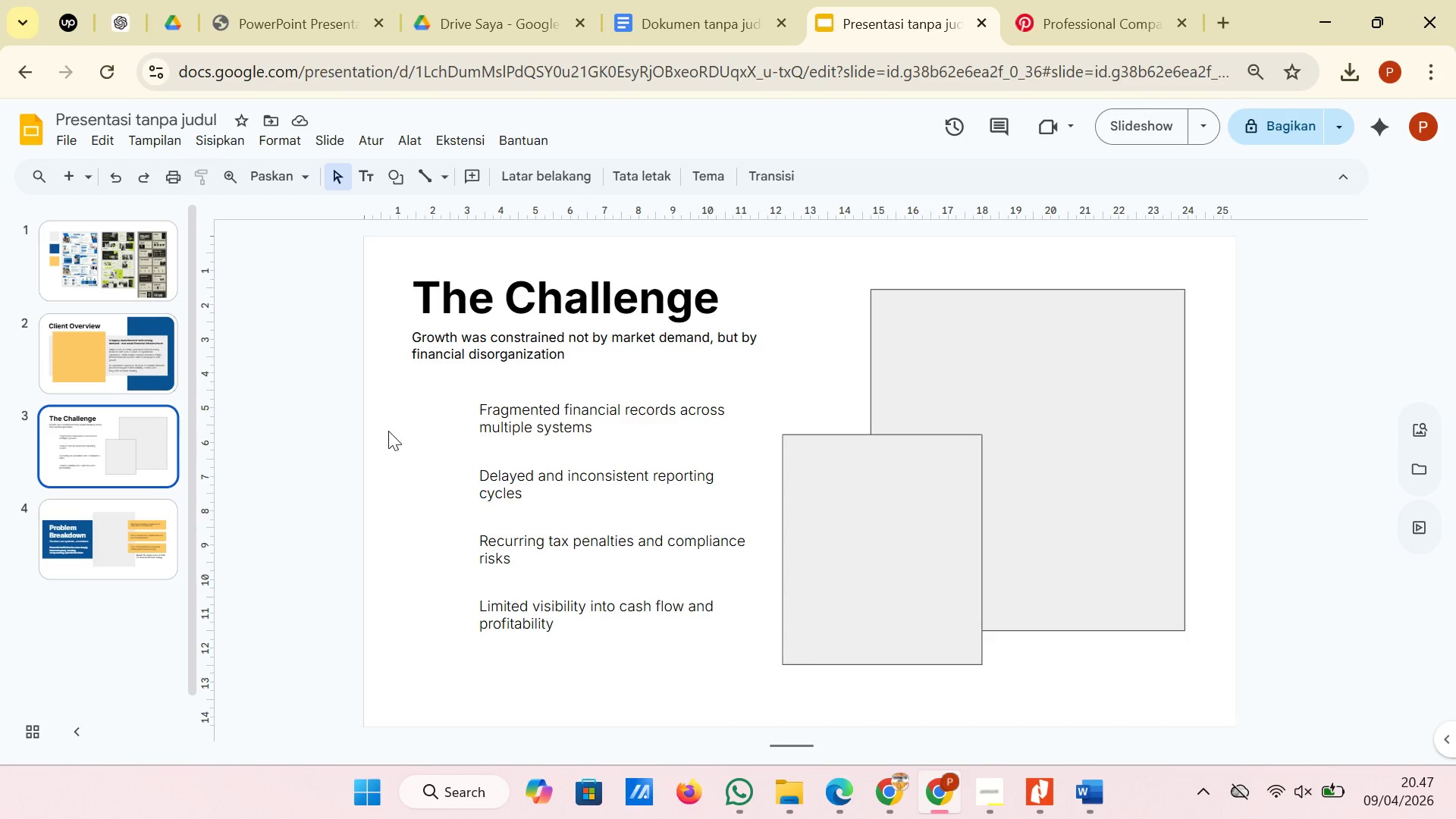 
wait(20.19)
 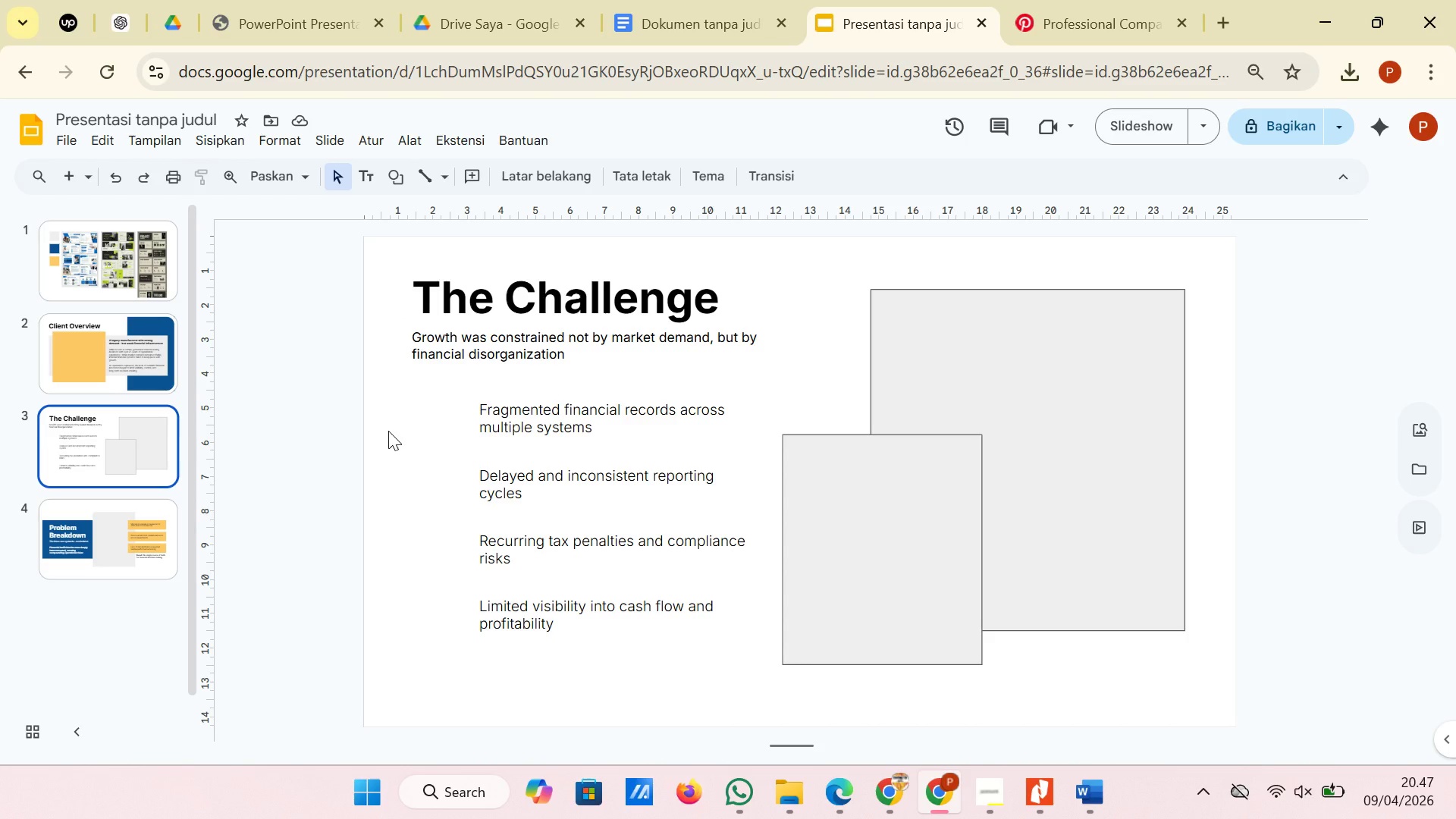 
left_click([158, 347])
 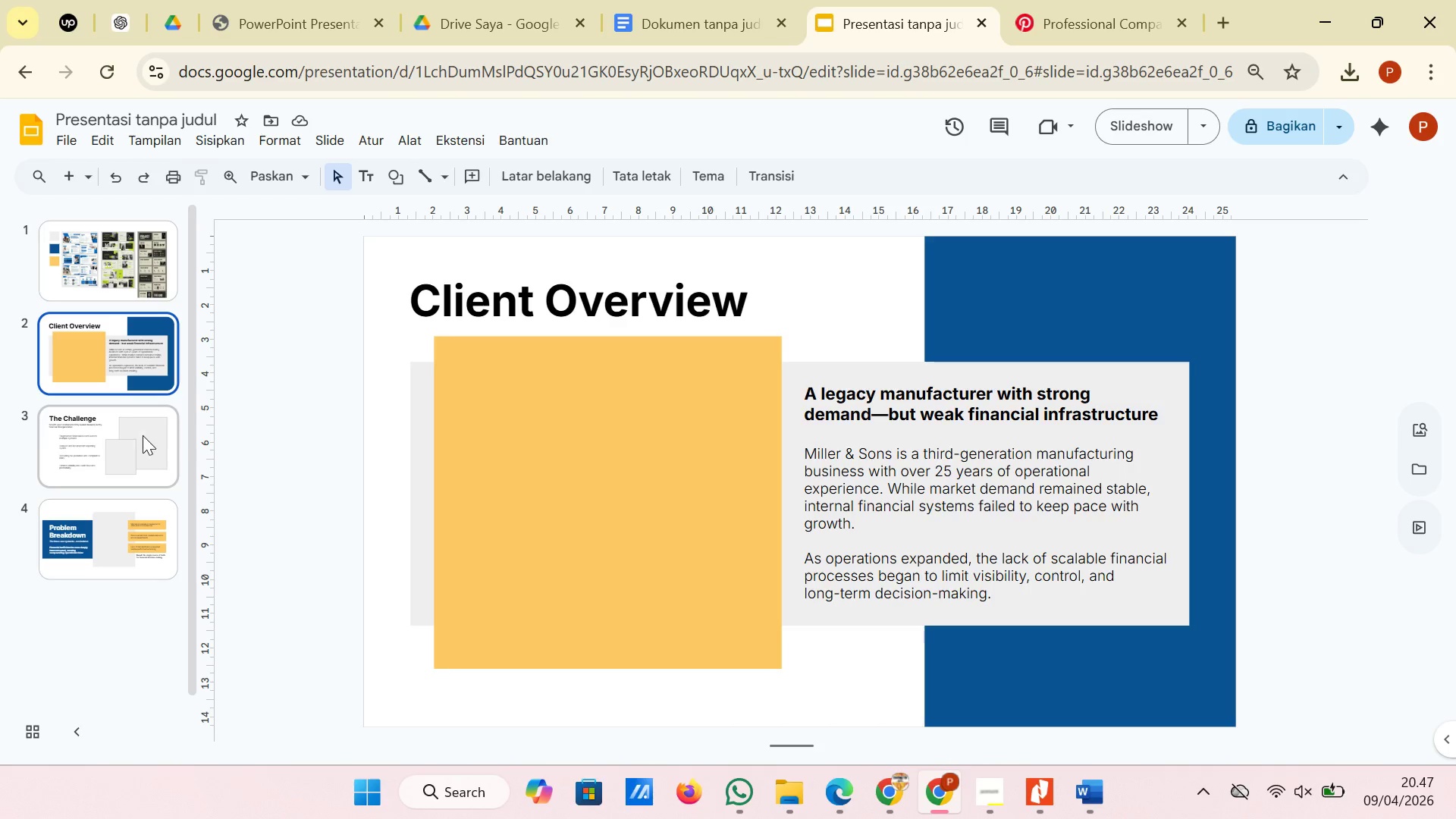 
left_click([143, 436])
 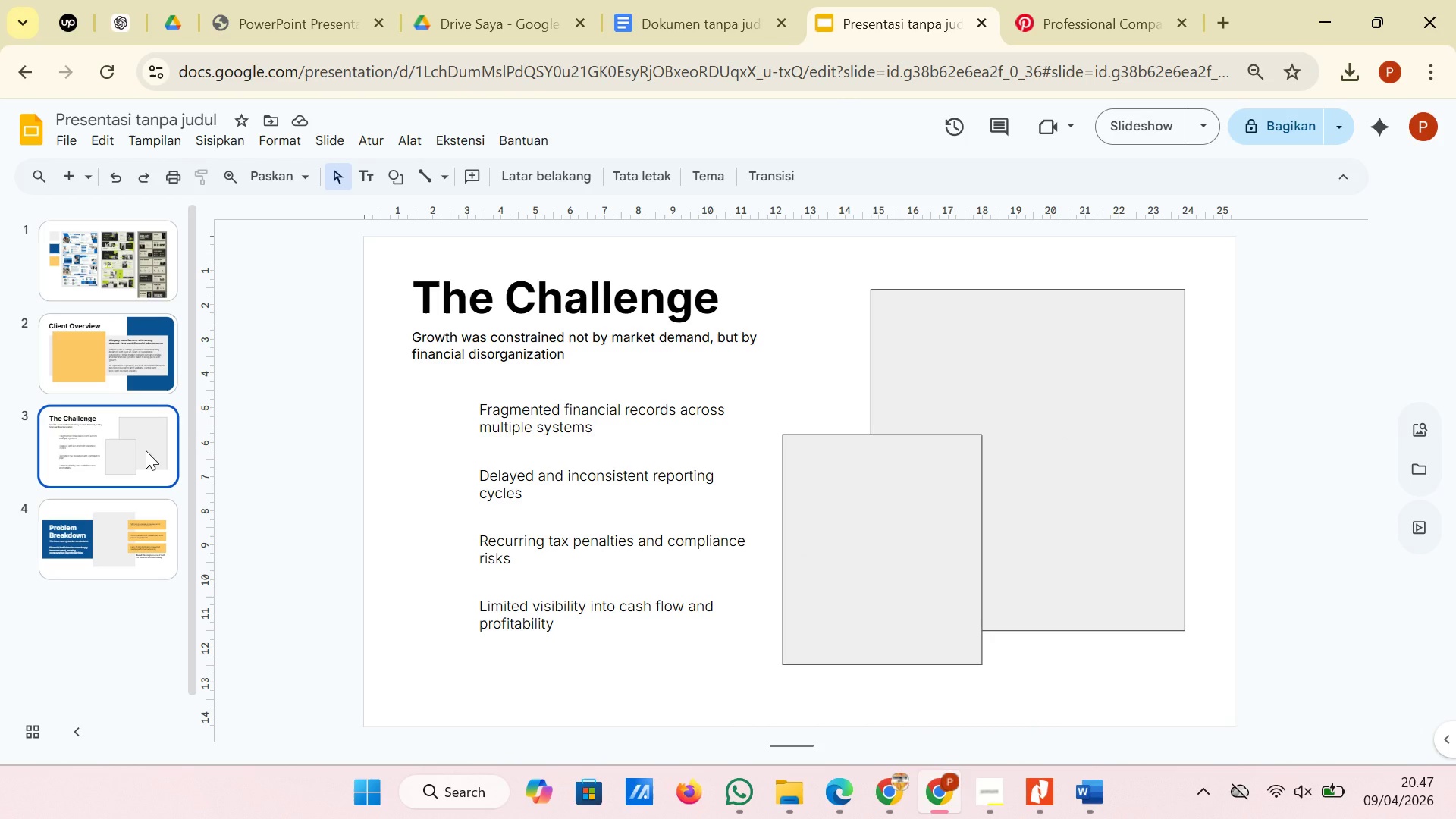 
wait(7.84)
 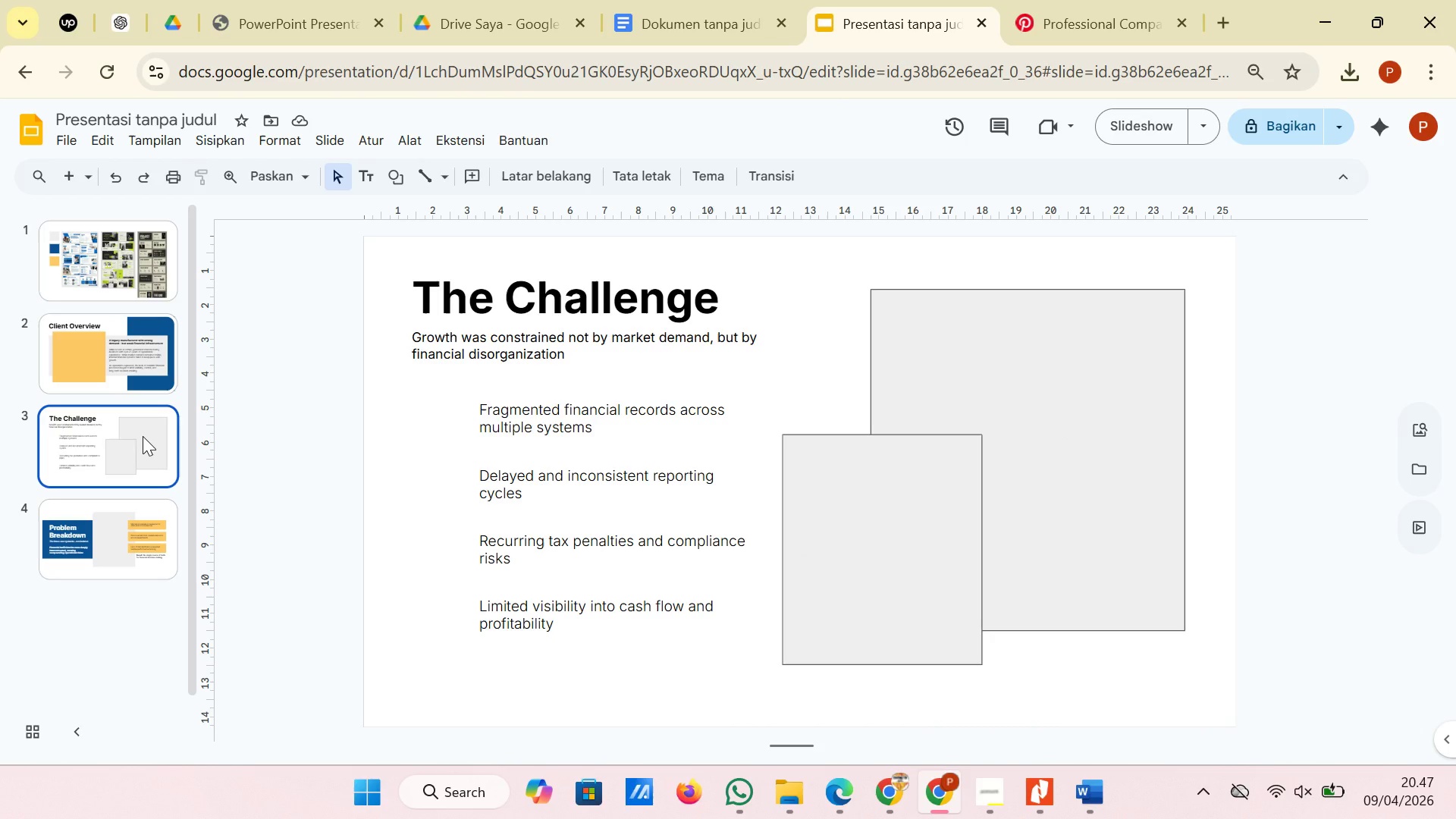 
left_click([152, 525])
 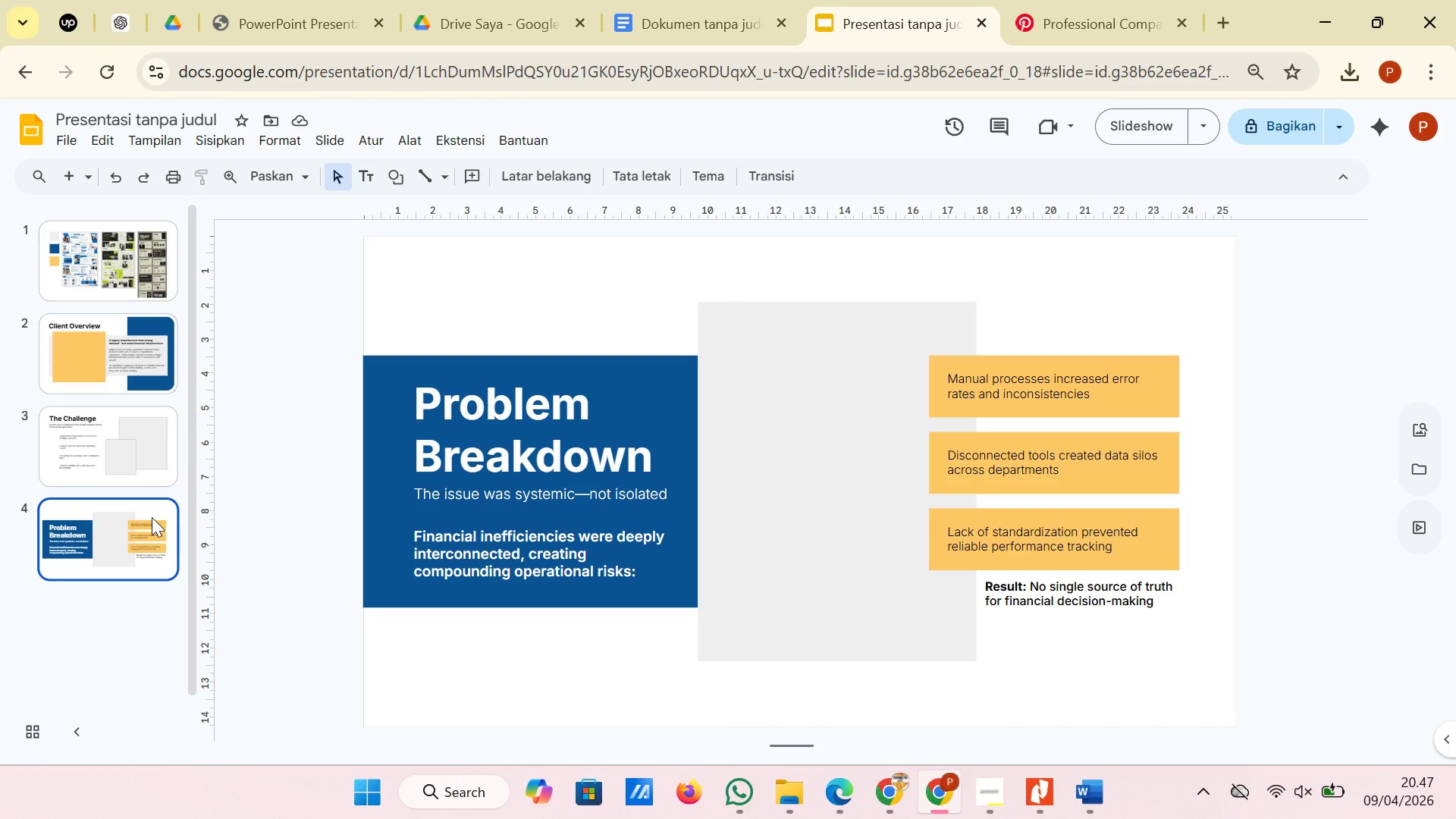 
wait(5.05)
 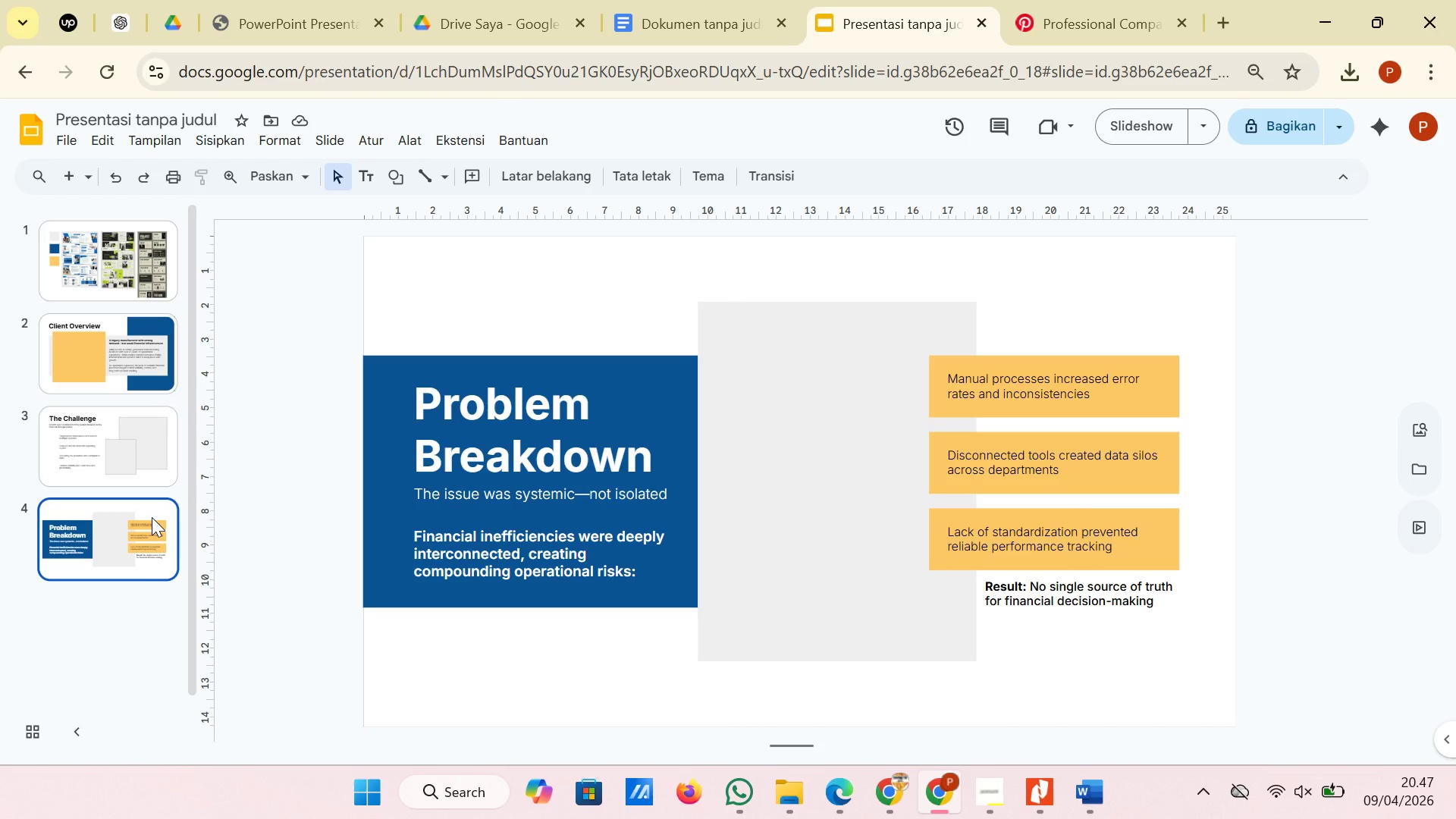 
left_click([130, 379])
 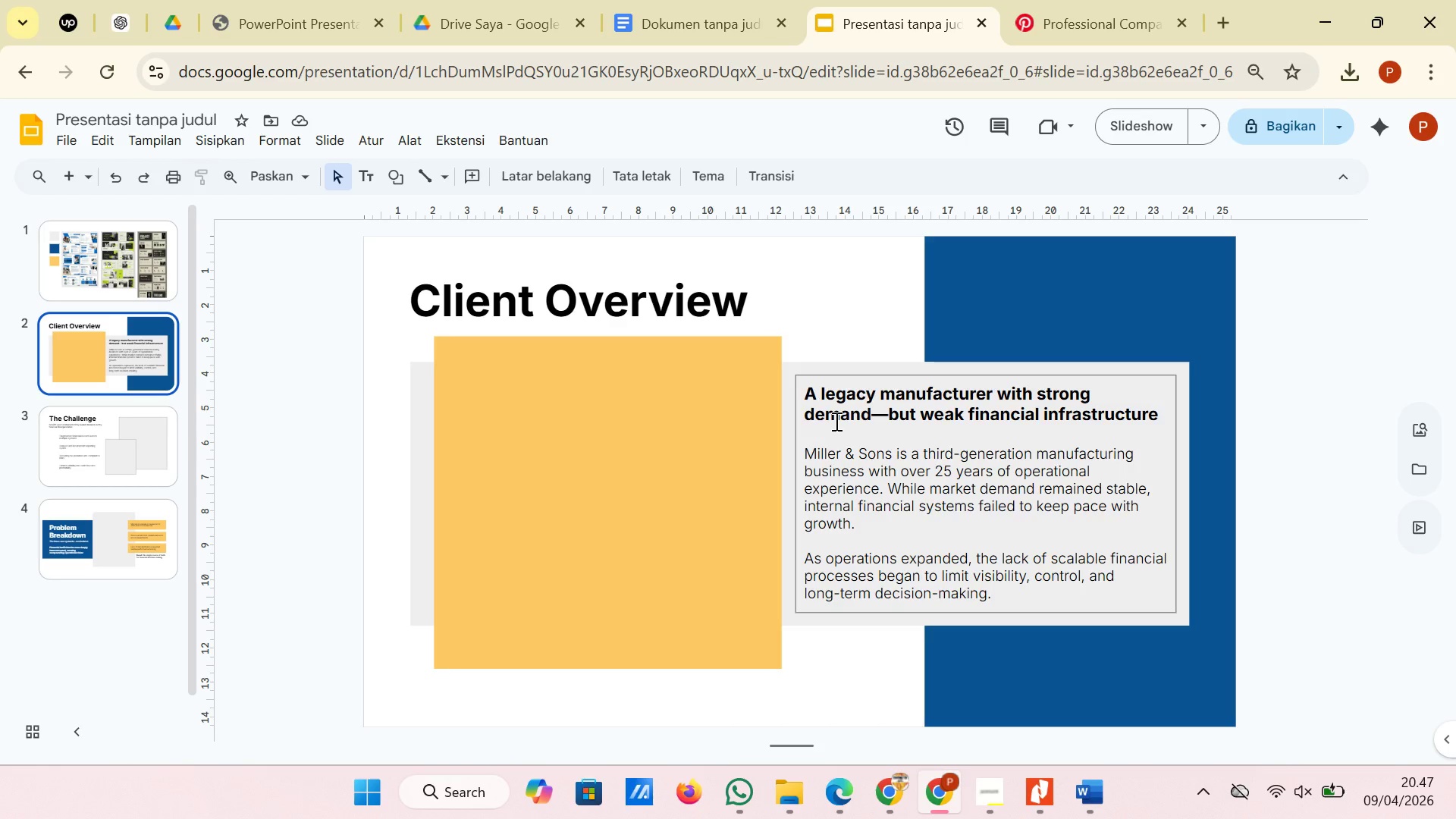 
wait(16.42)
 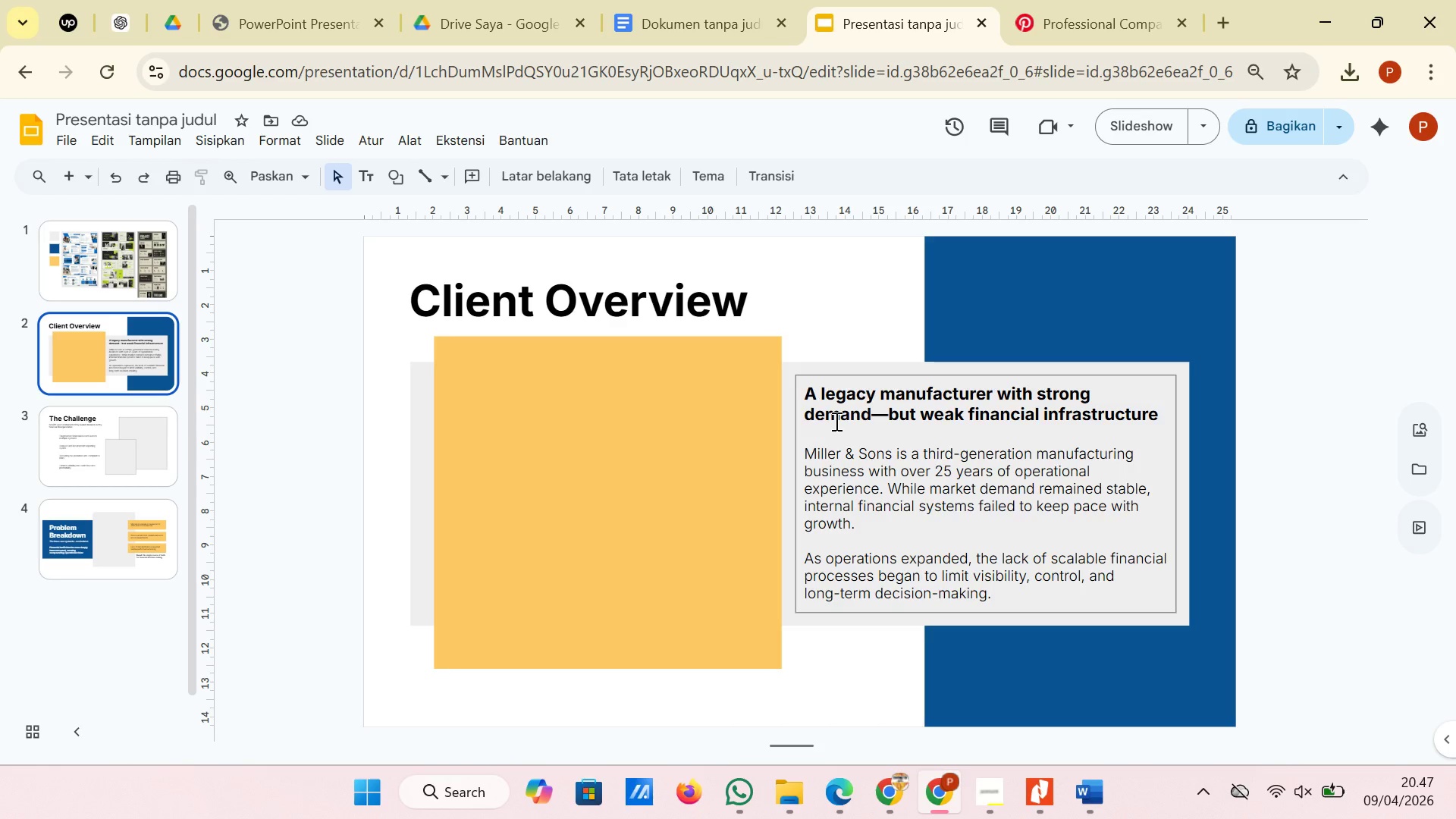 
left_click([1215, 16])
 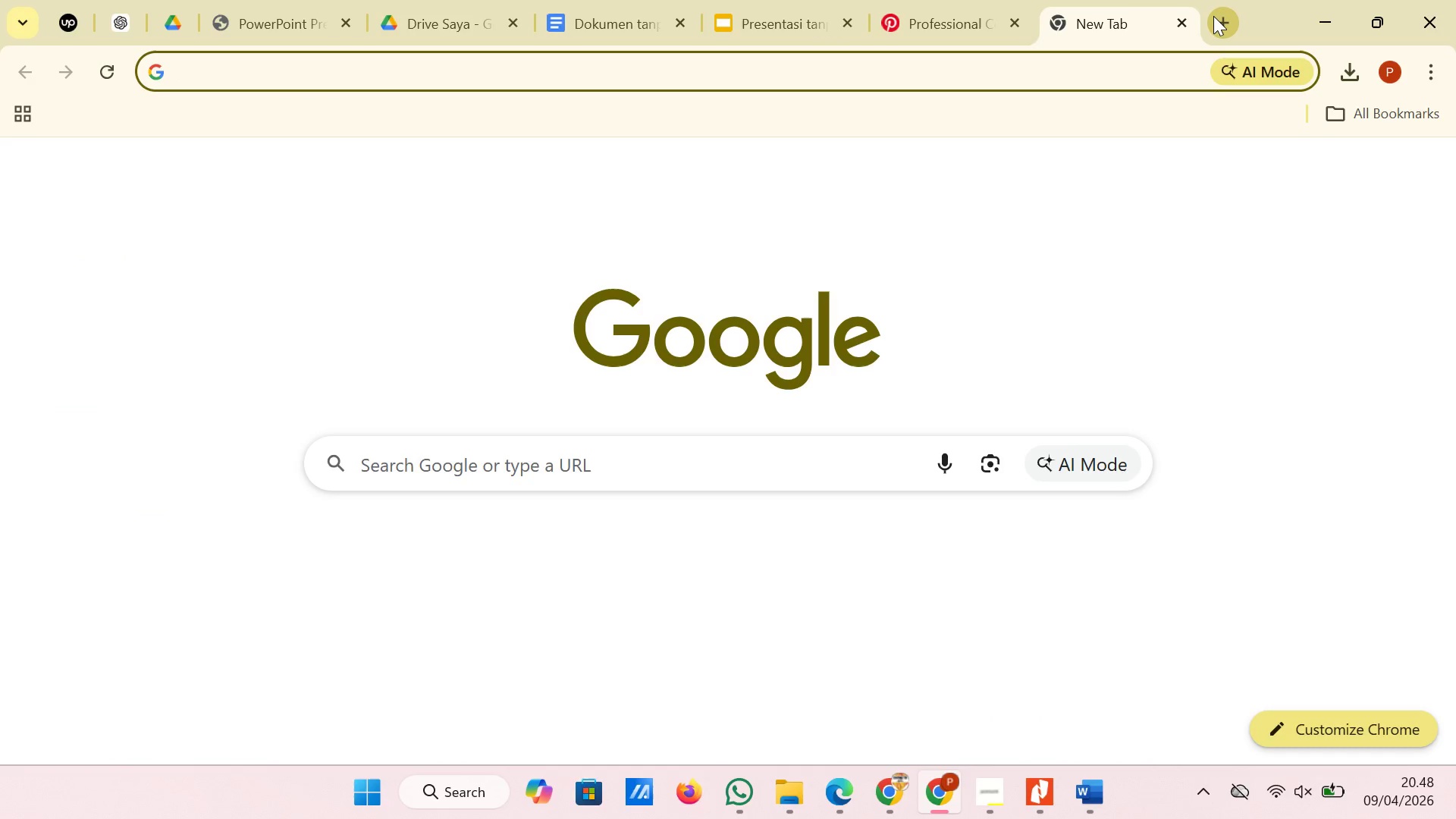 
type(fr)
 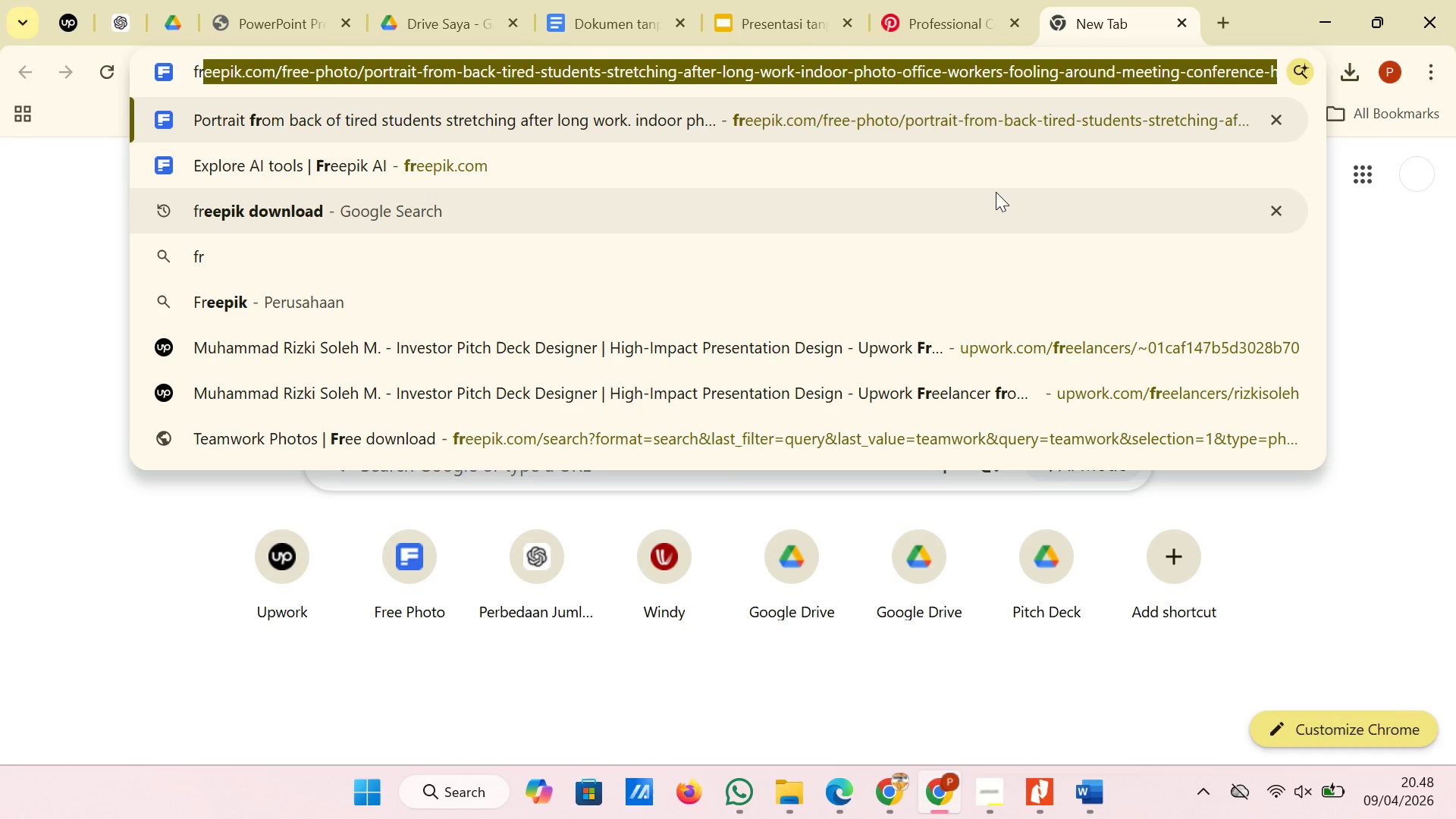 
left_click([999, 175])
 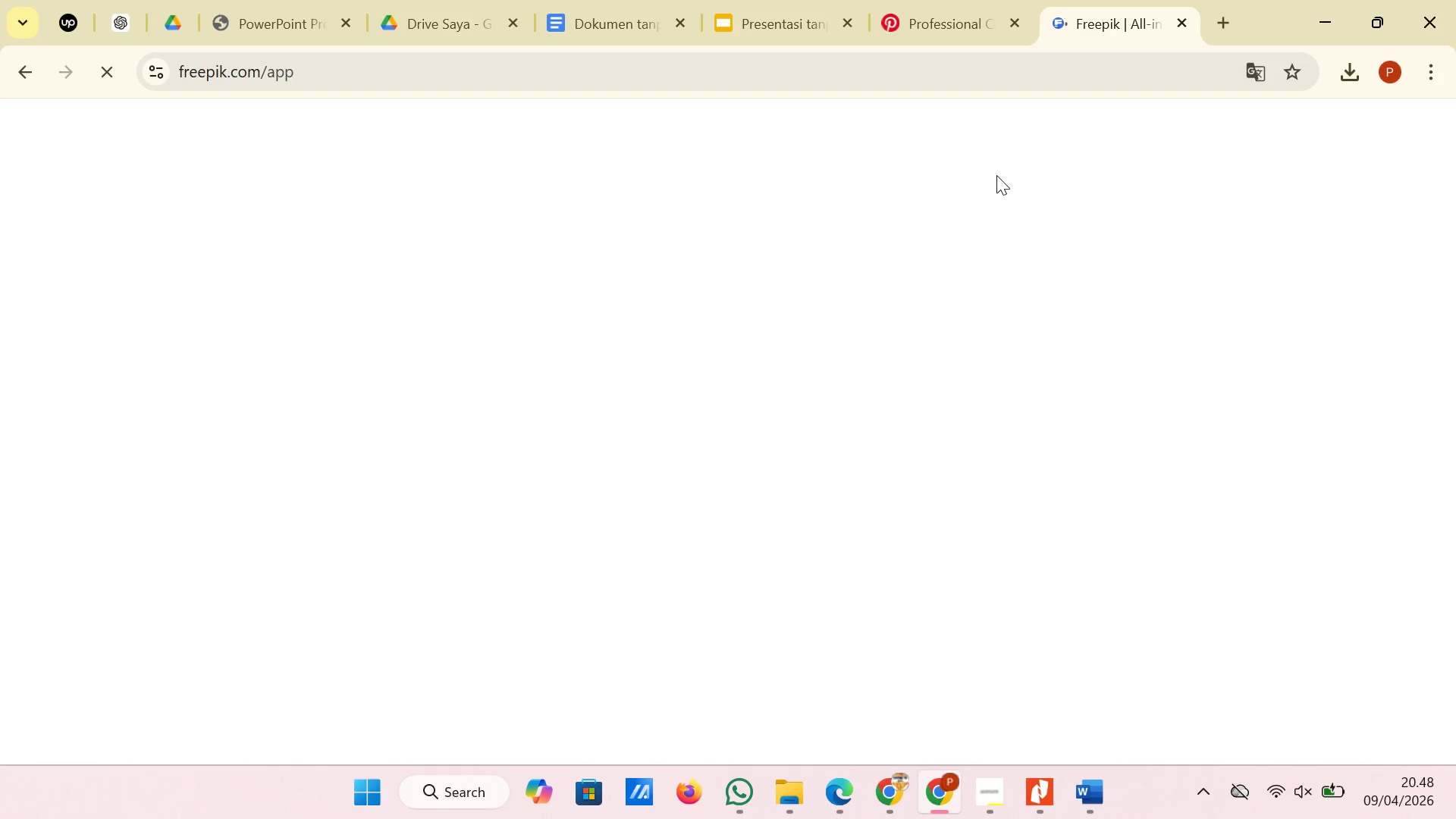 
wait(14.58)
 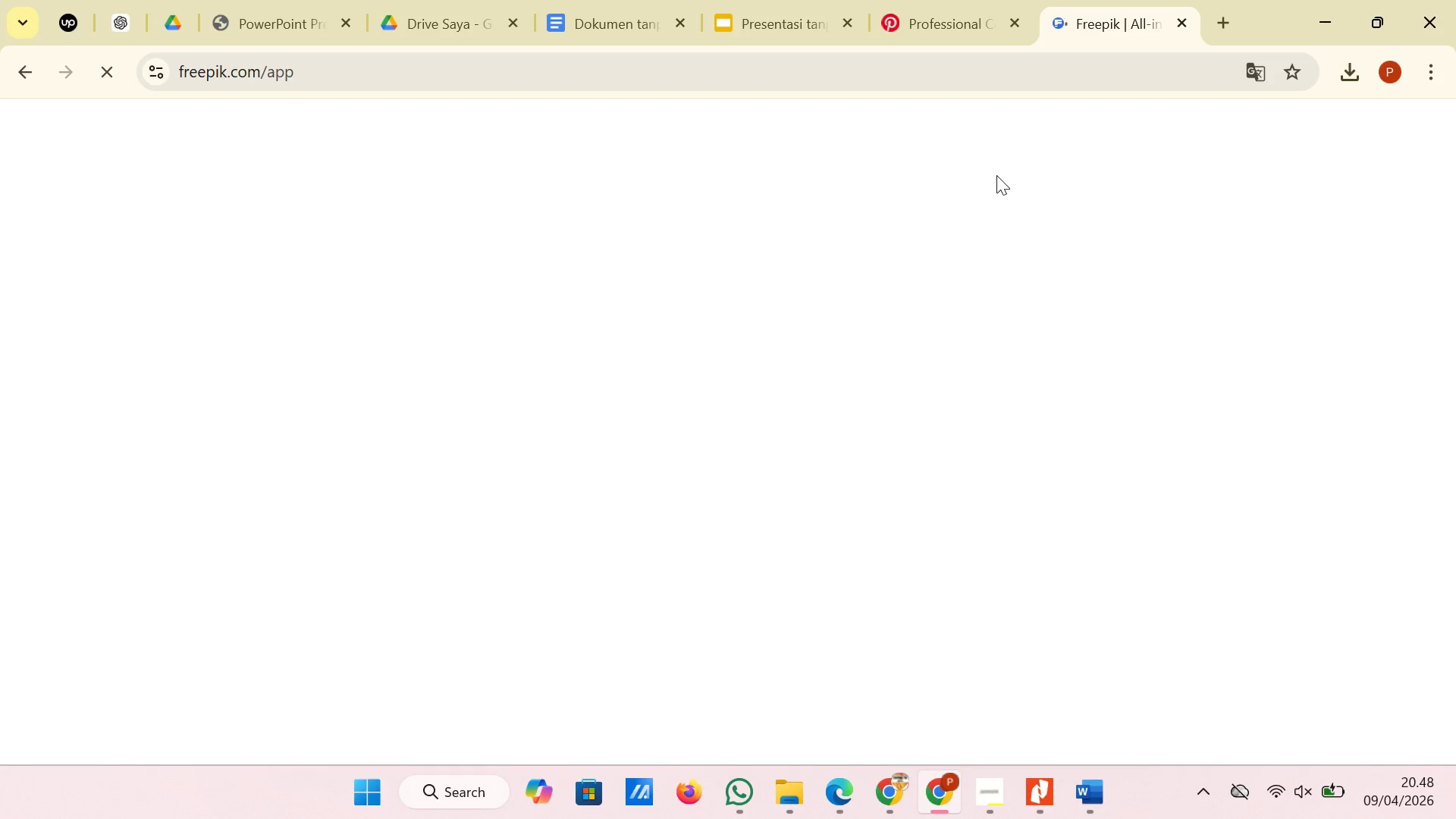 
scroll: coordinate [1001, 362], scroll_direction: none, amount: 0.0
 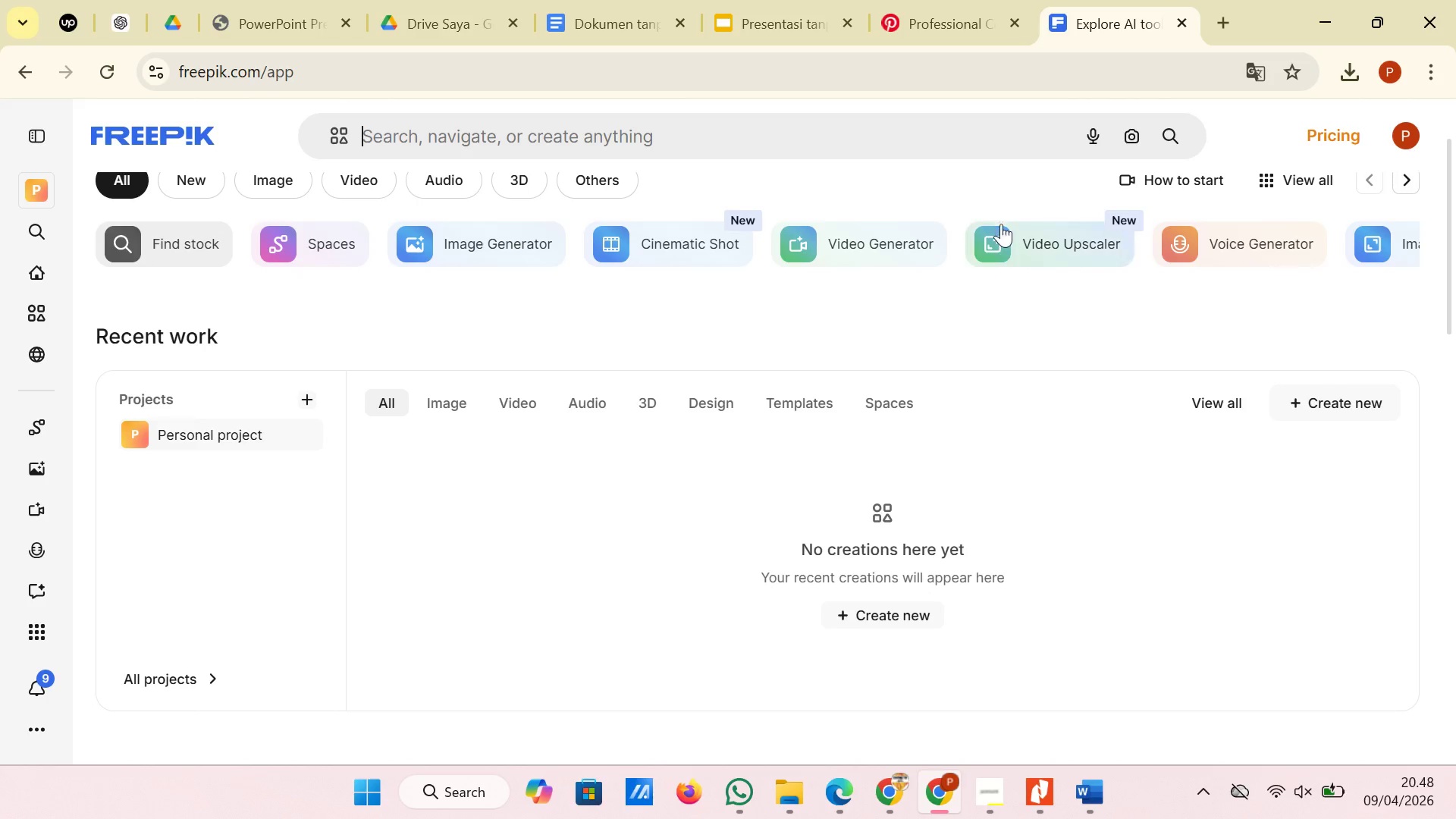 
left_click([984, 148])
 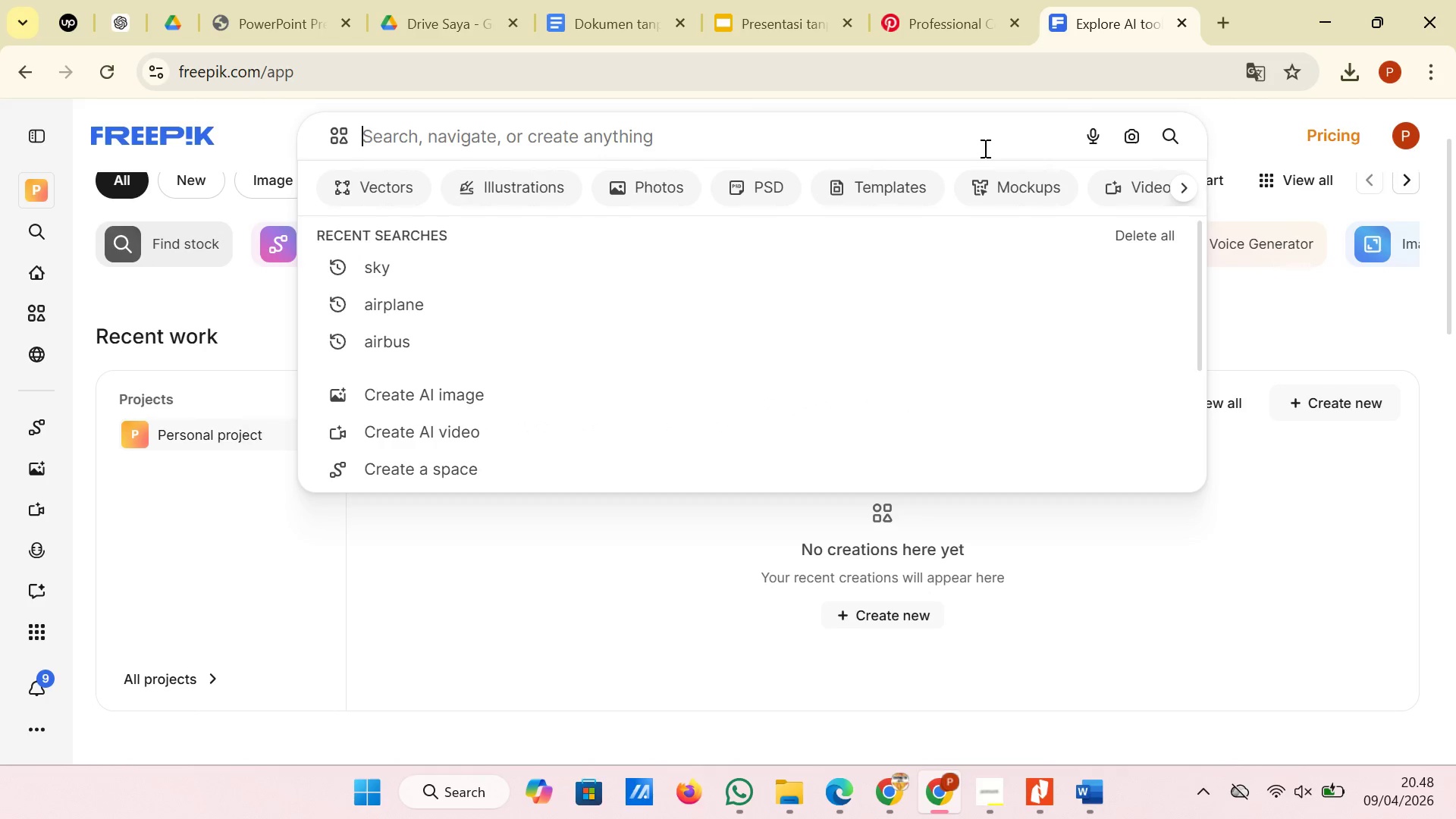 
type(p)
key(Backspace)
type(expert)
 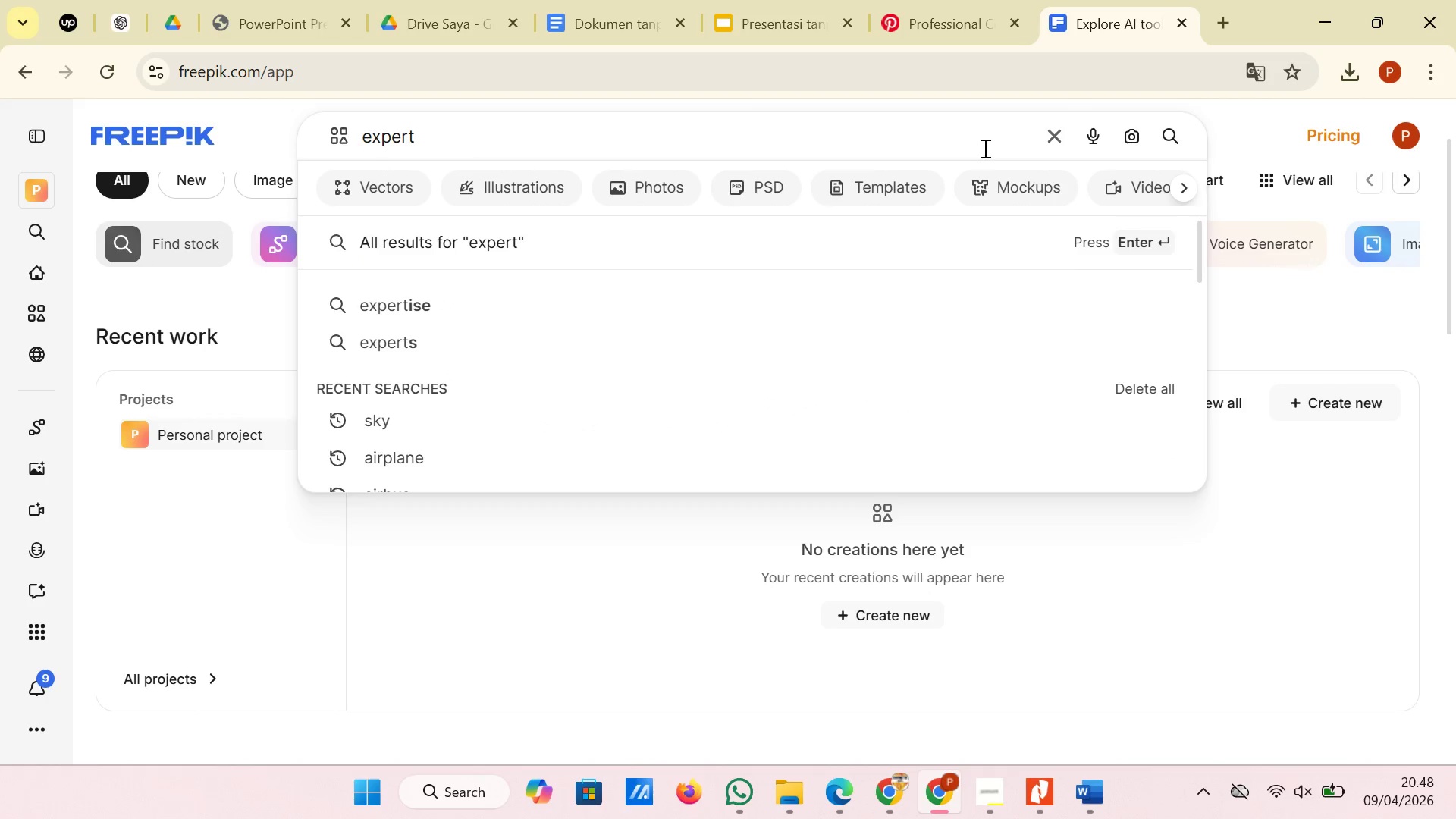 
key(Enter)
 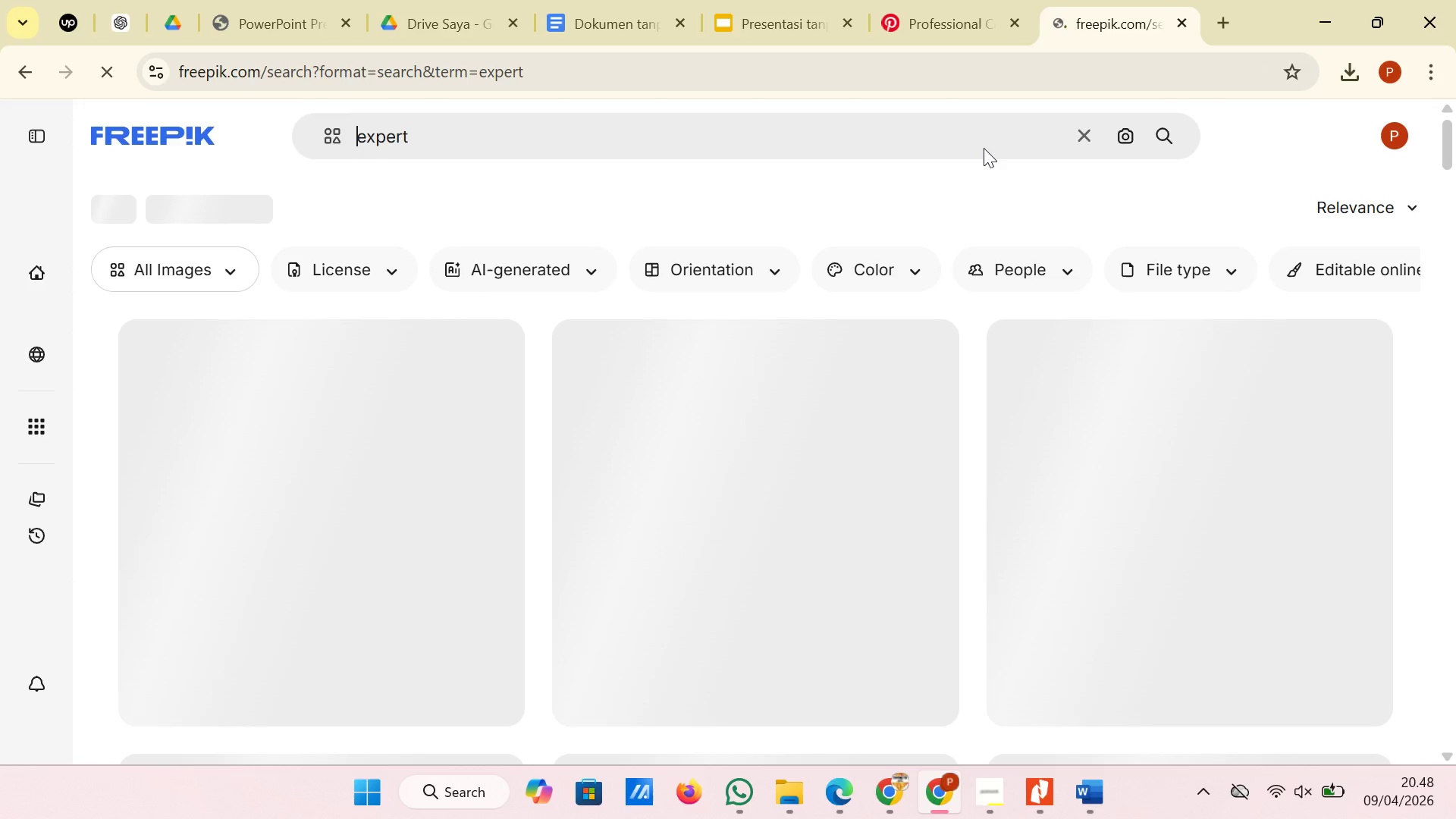 
wait(10.27)
 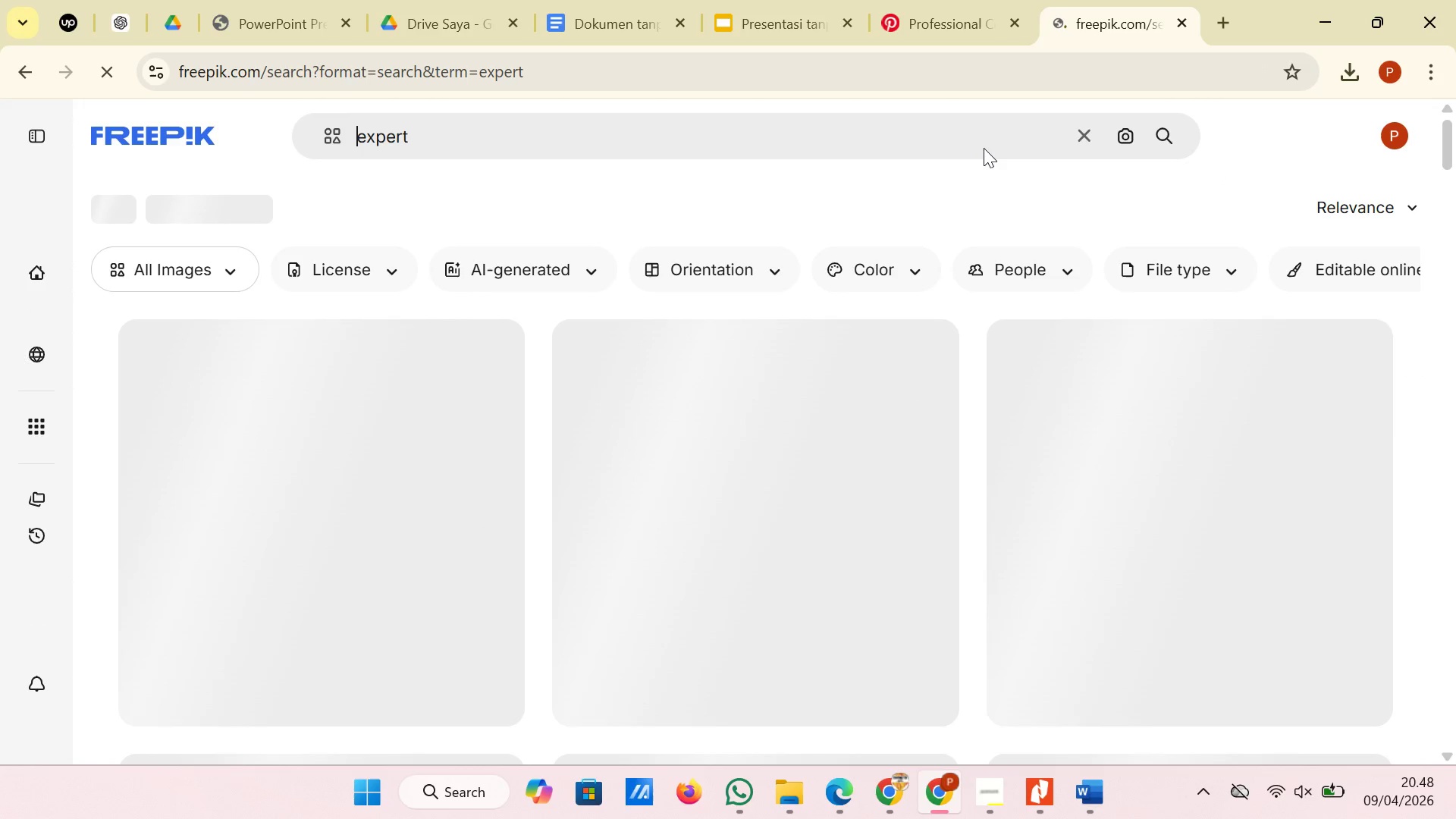 
scroll: coordinate [864, 284], scroll_direction: down, amount: 9.0
 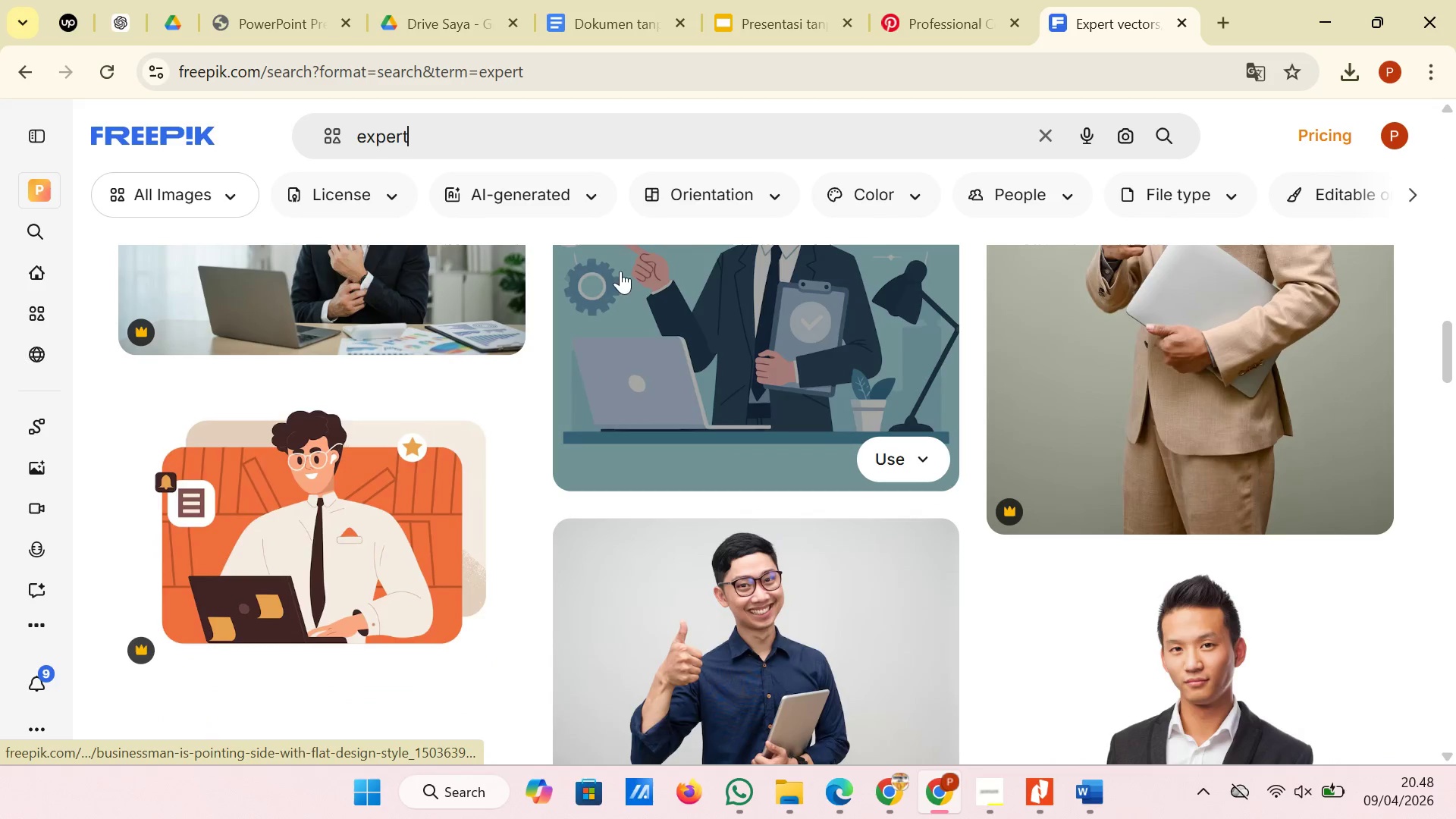 
left_click([358, 200])
 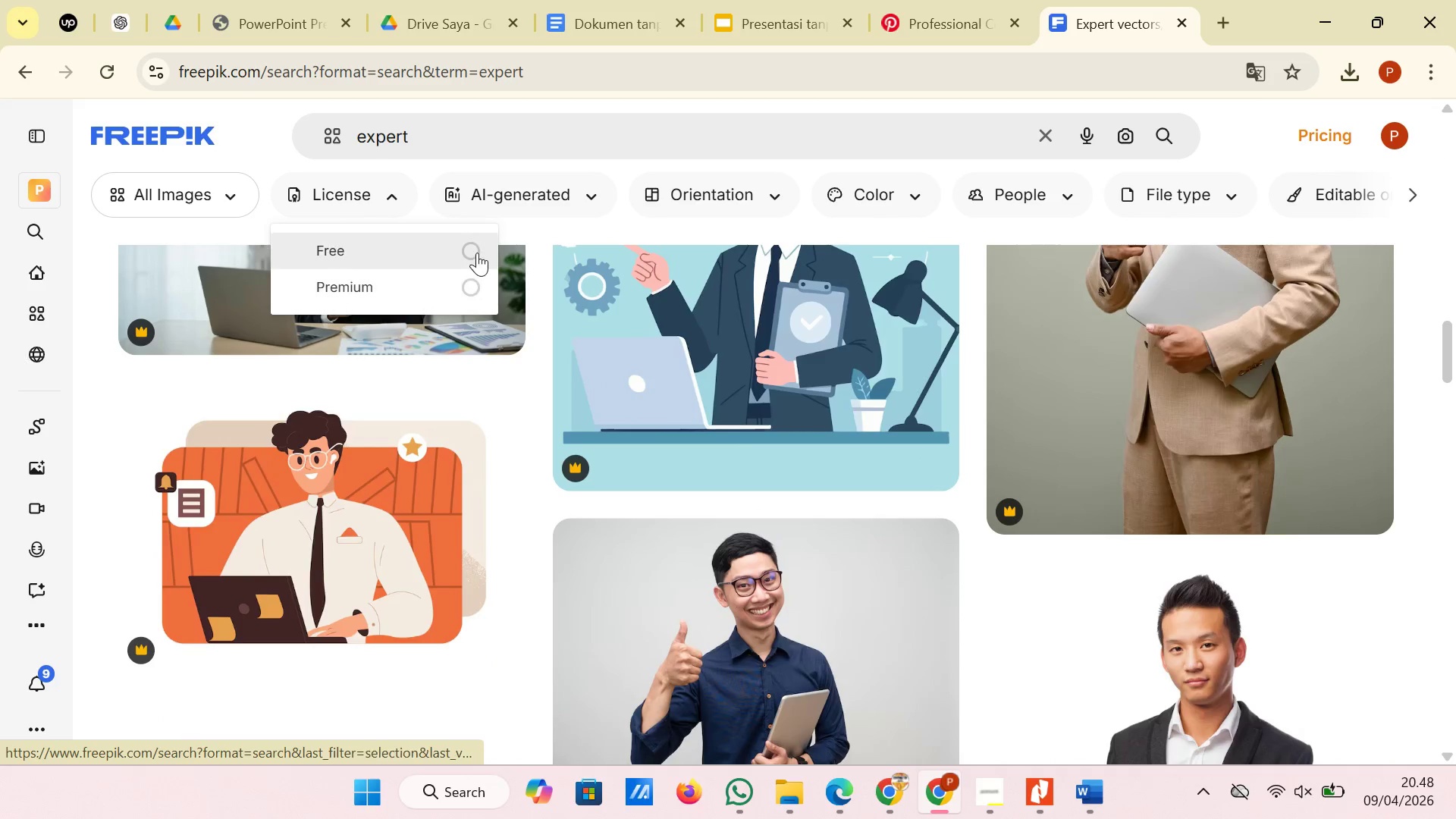 
left_click([477, 253])
 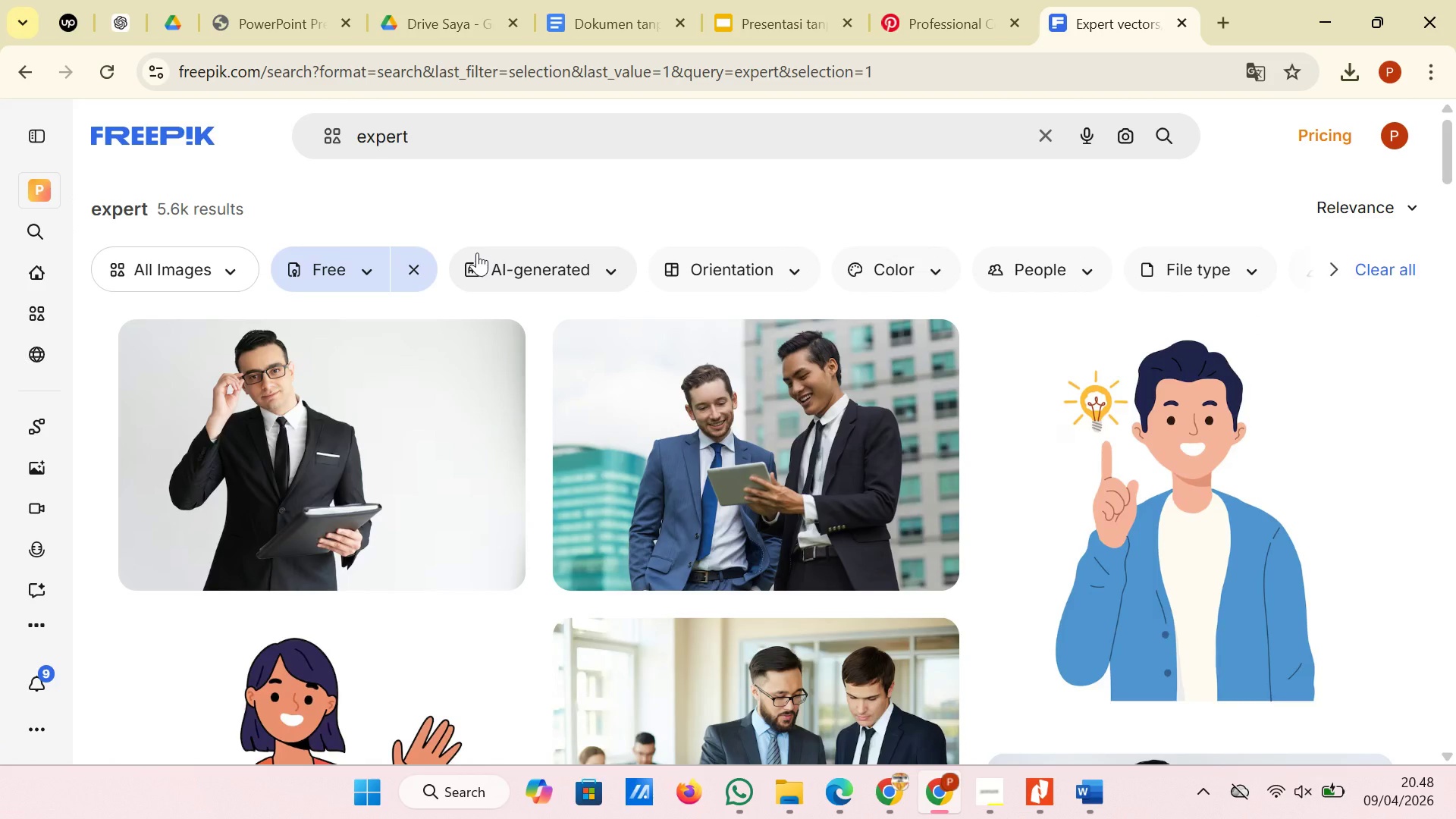 
scroll: coordinate [494, 314], scroll_direction: down, amount: 4.0
 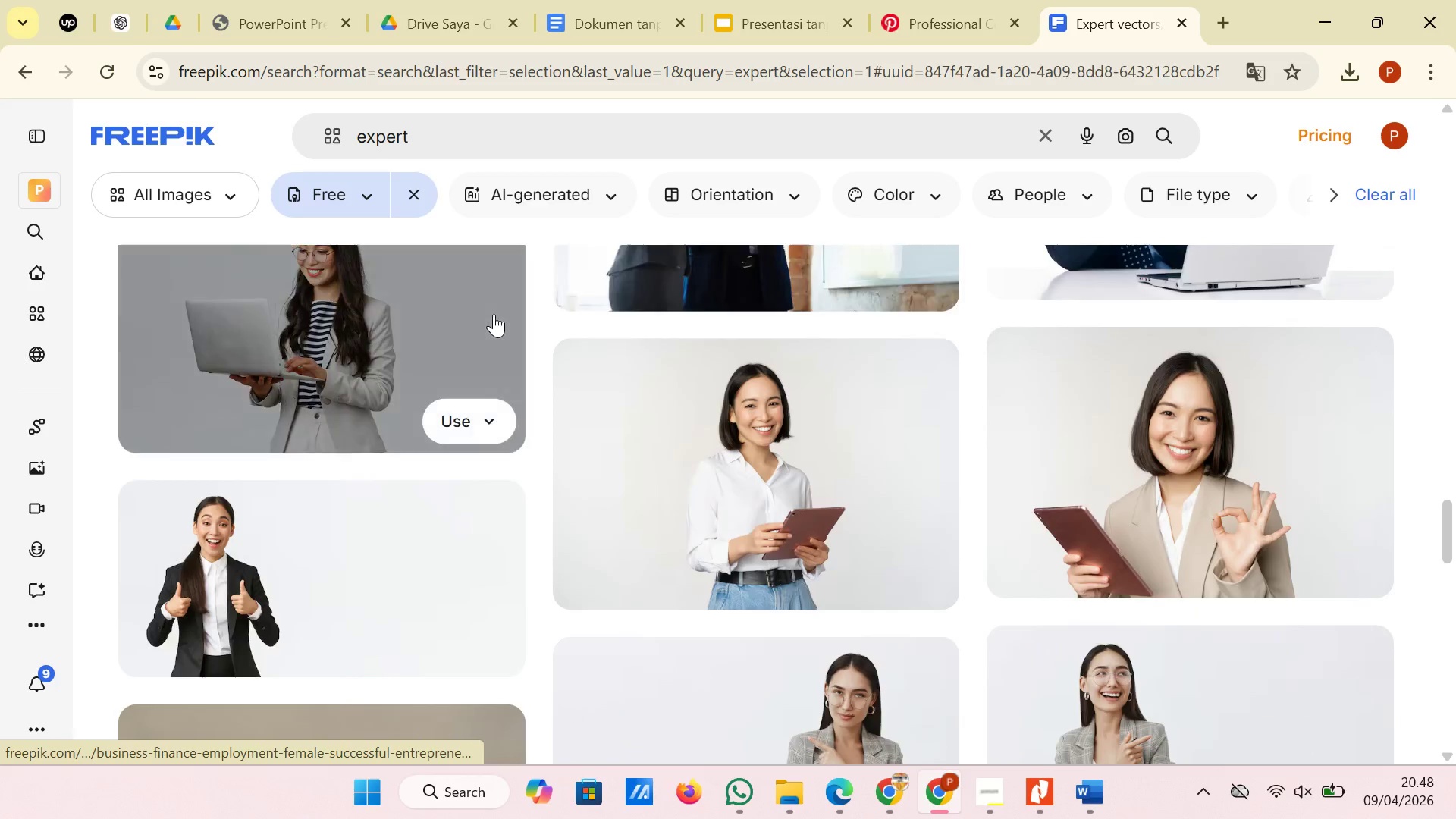 
left_click([1012, 196])
 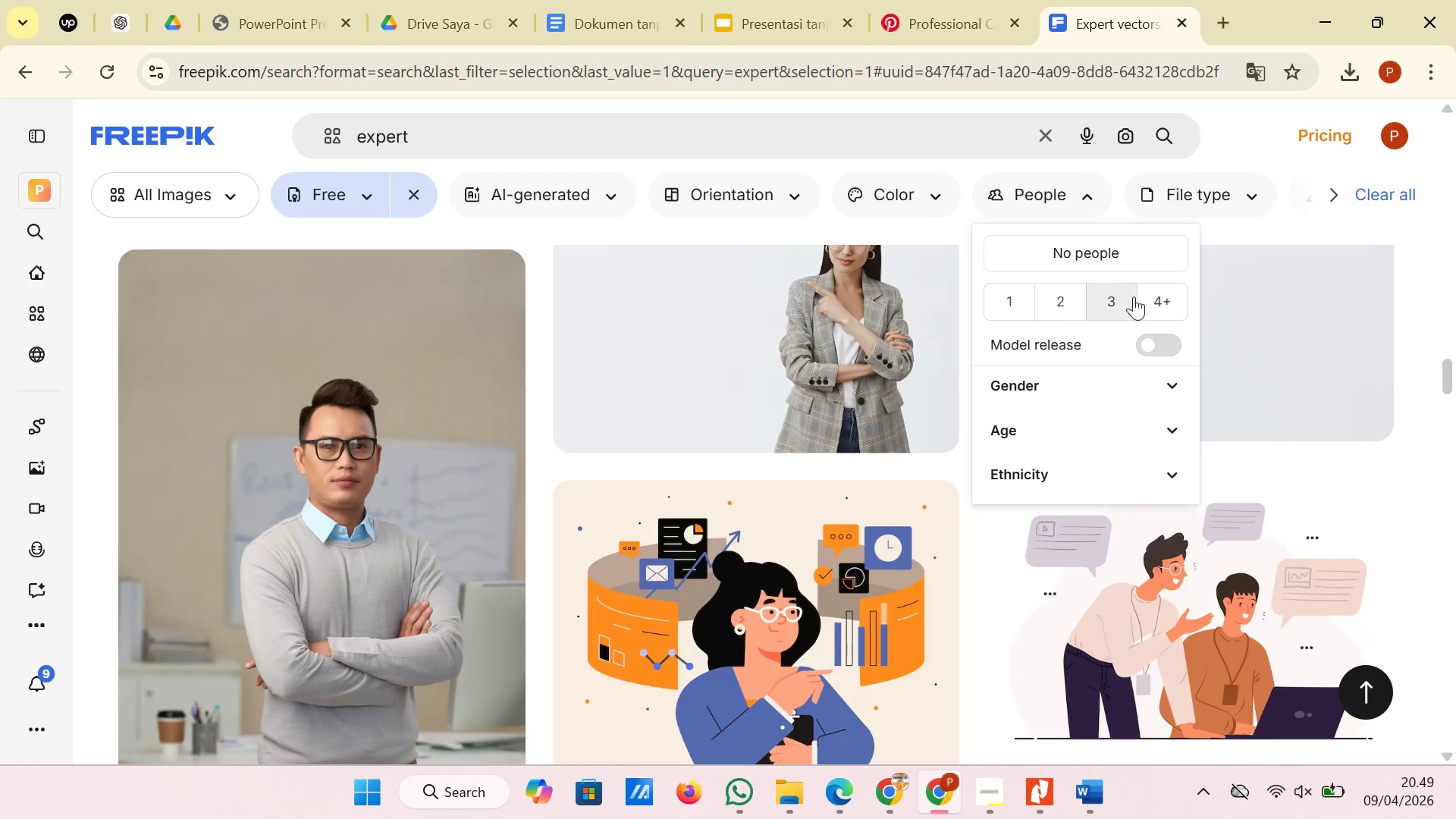 
left_click([1141, 303])
 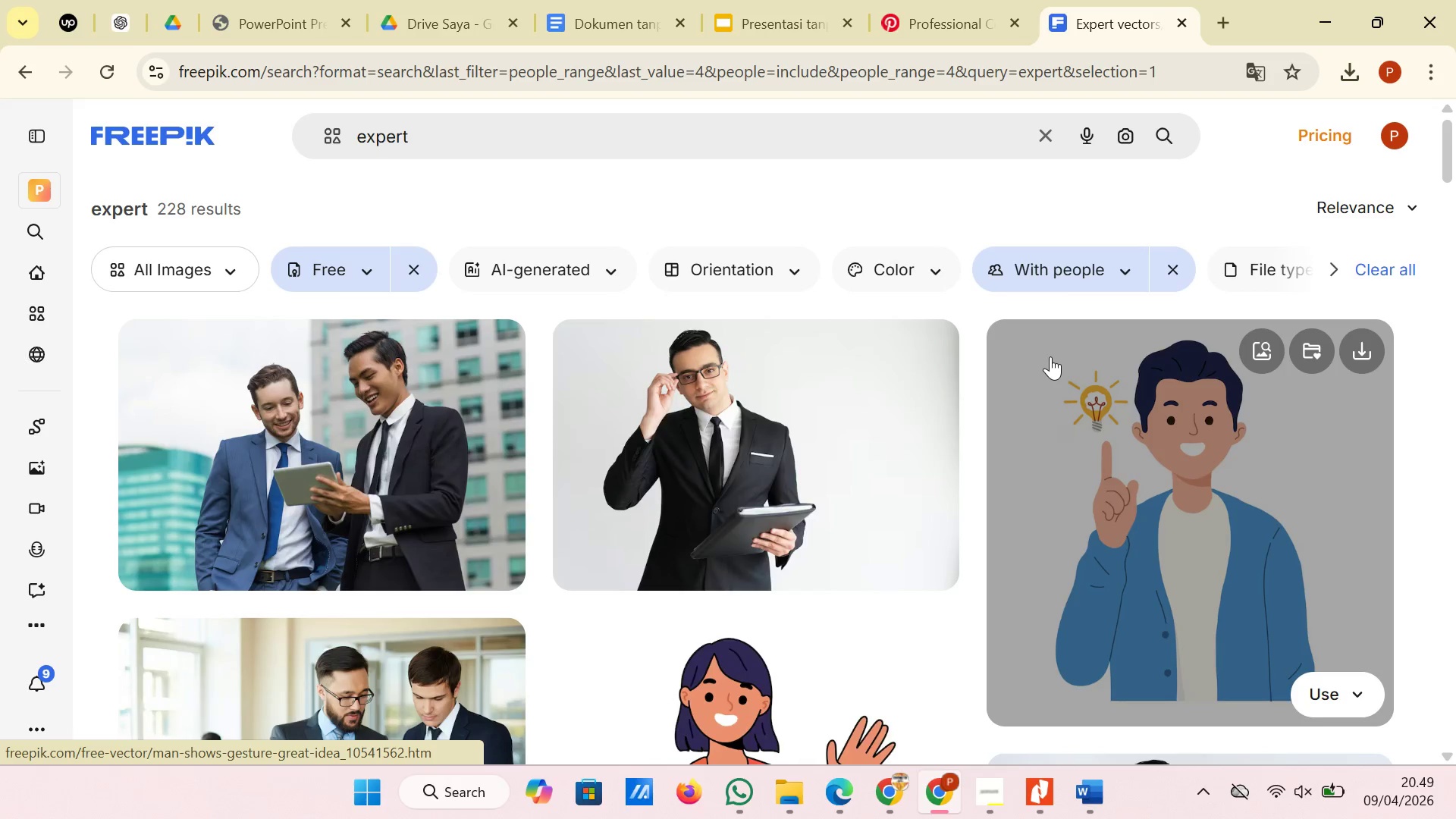 
scroll: coordinate [1050, 356], scroll_direction: down, amount: 13.0
 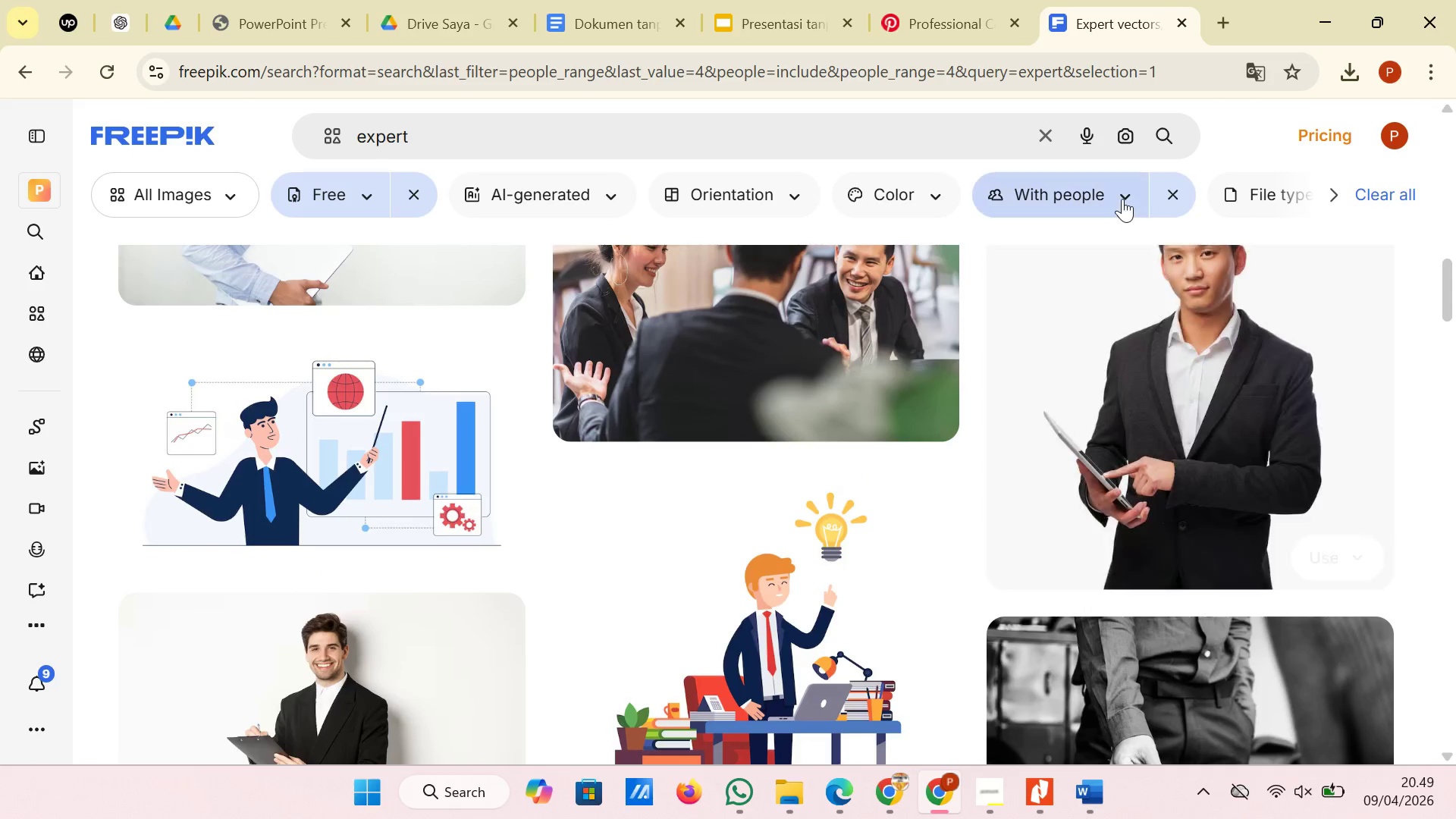 
left_click([1122, 199])
 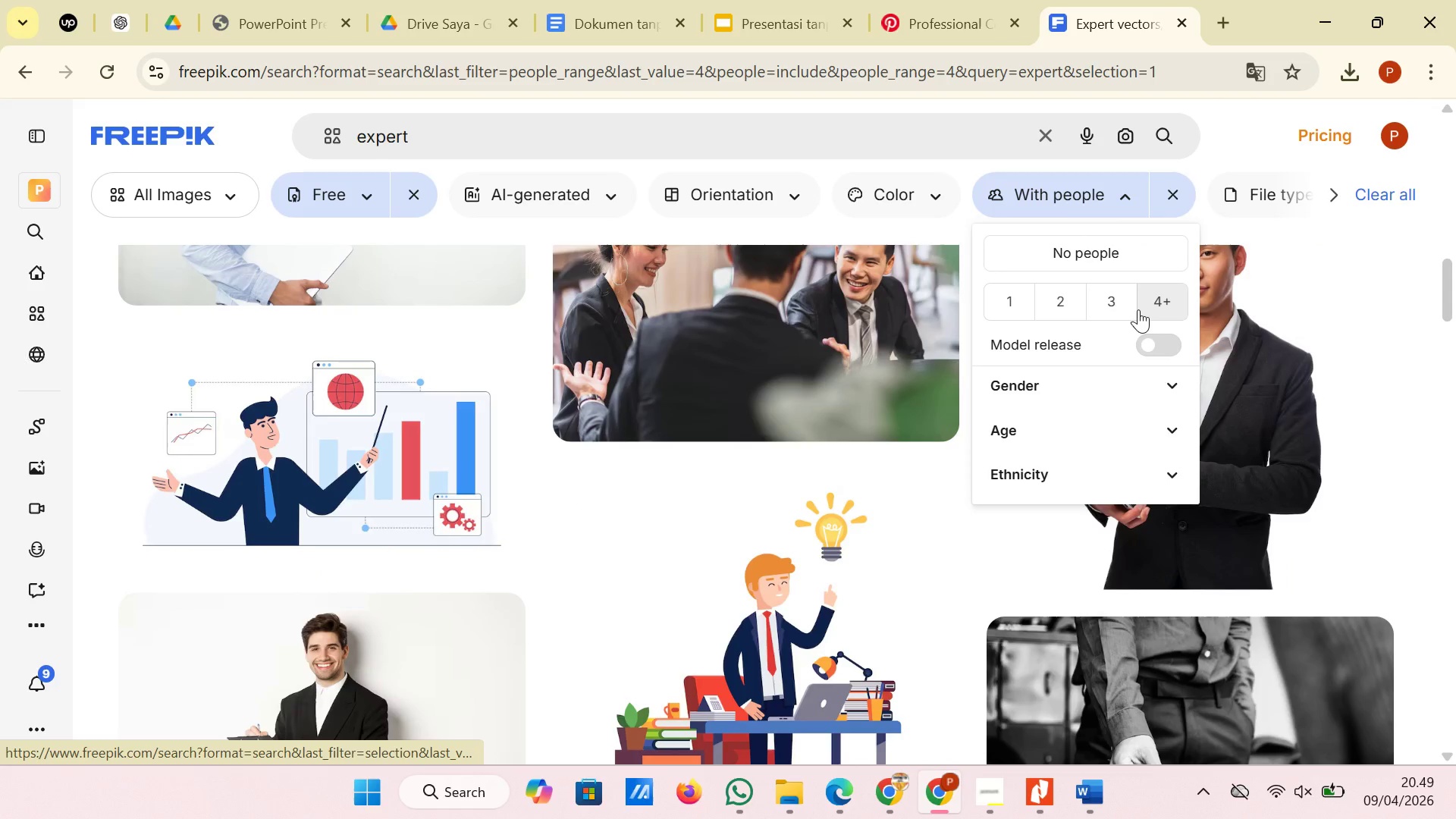 
left_click([1115, 310])
 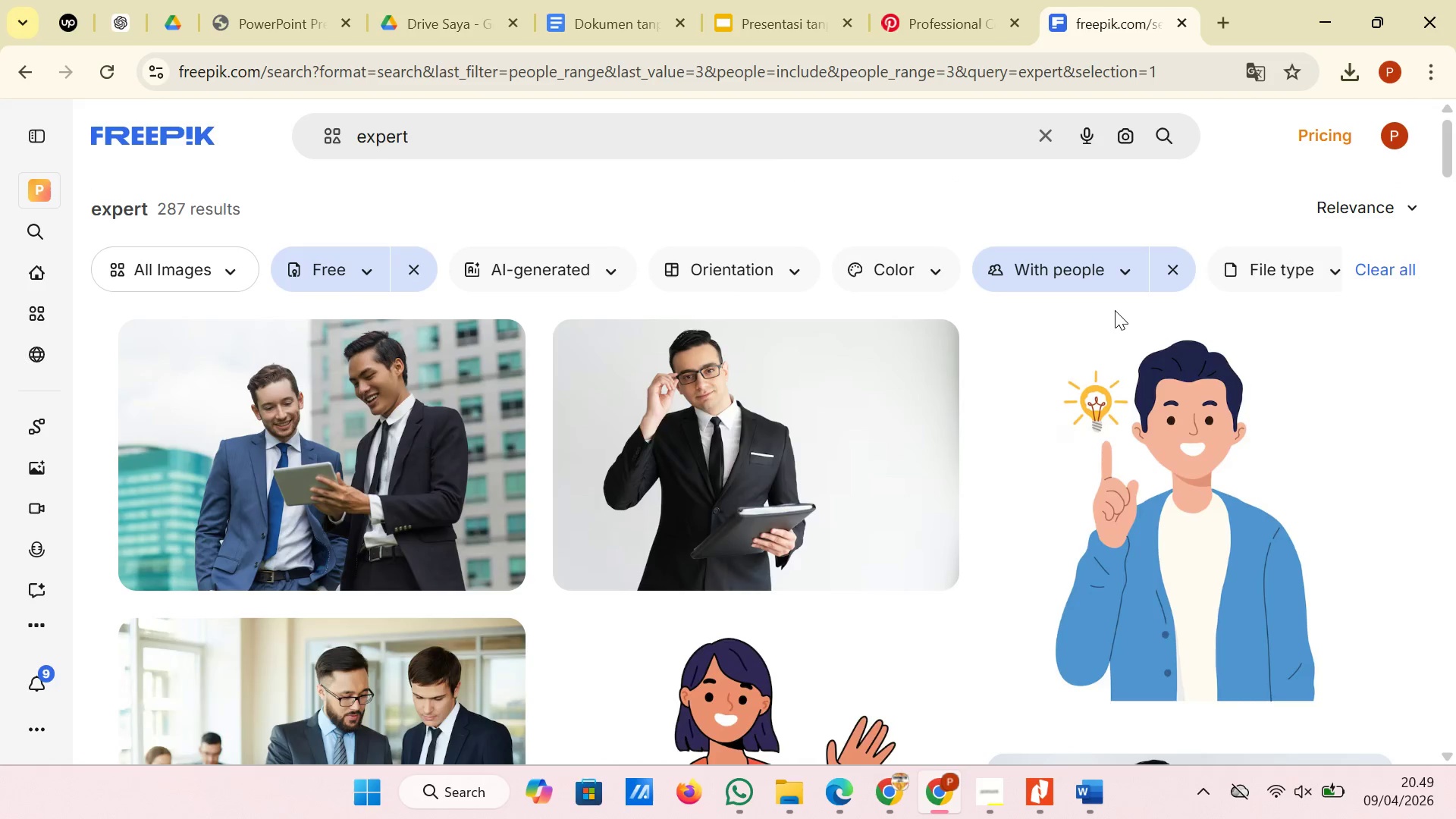 
scroll: coordinate [1012, 394], scroll_direction: down, amount: 5.0
 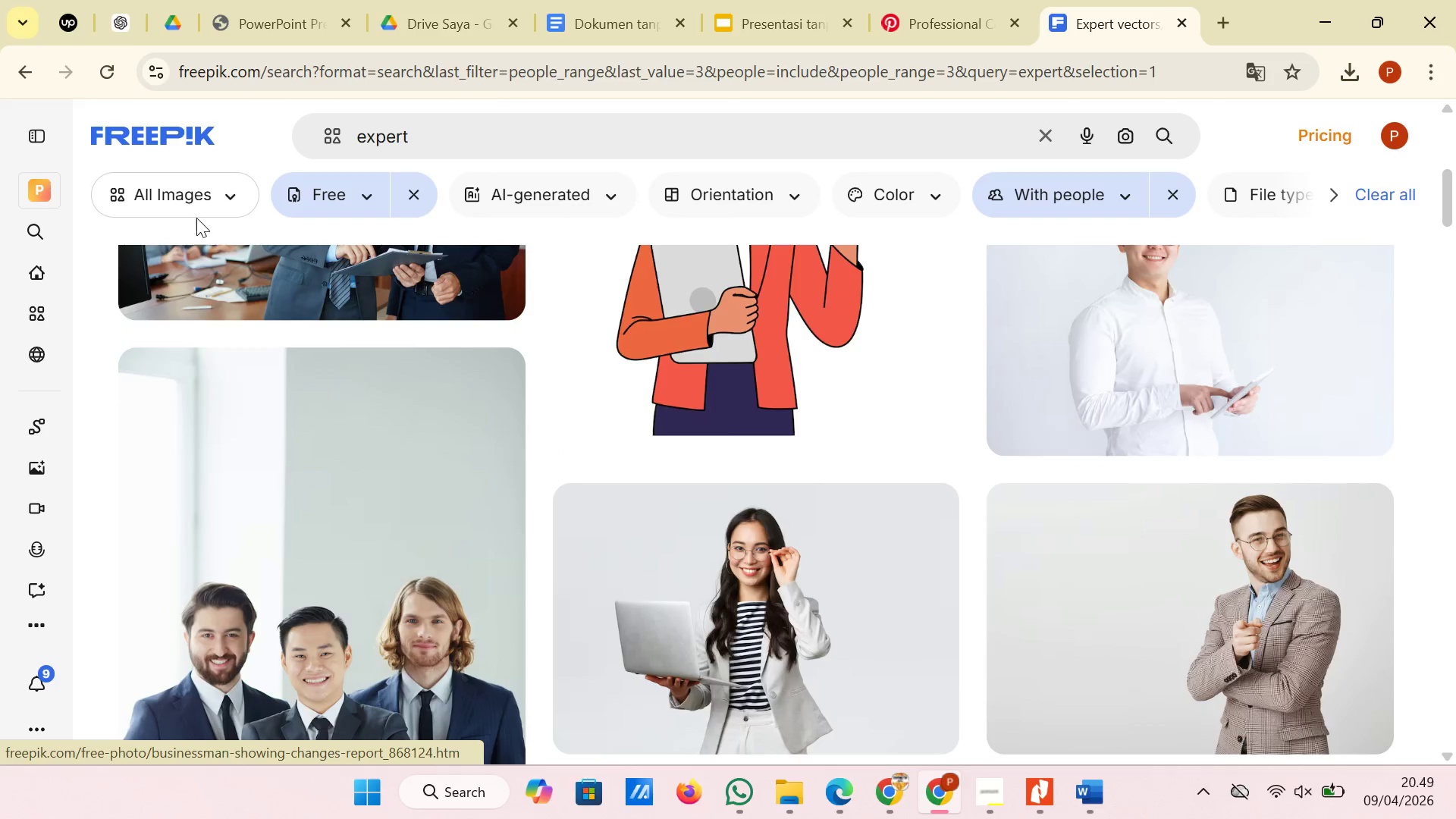 
left_click([200, 206])
 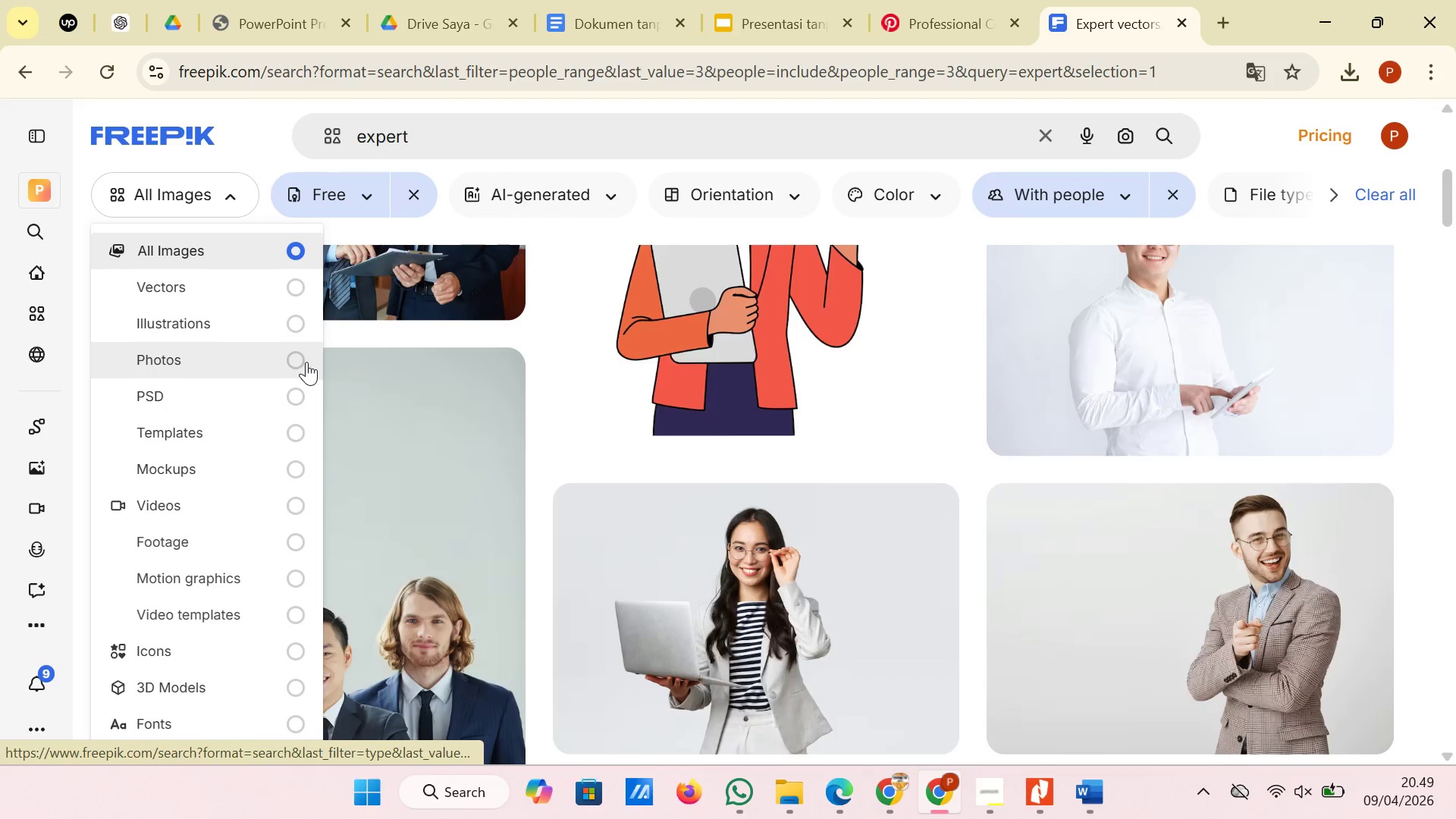 
left_click([297, 361])
 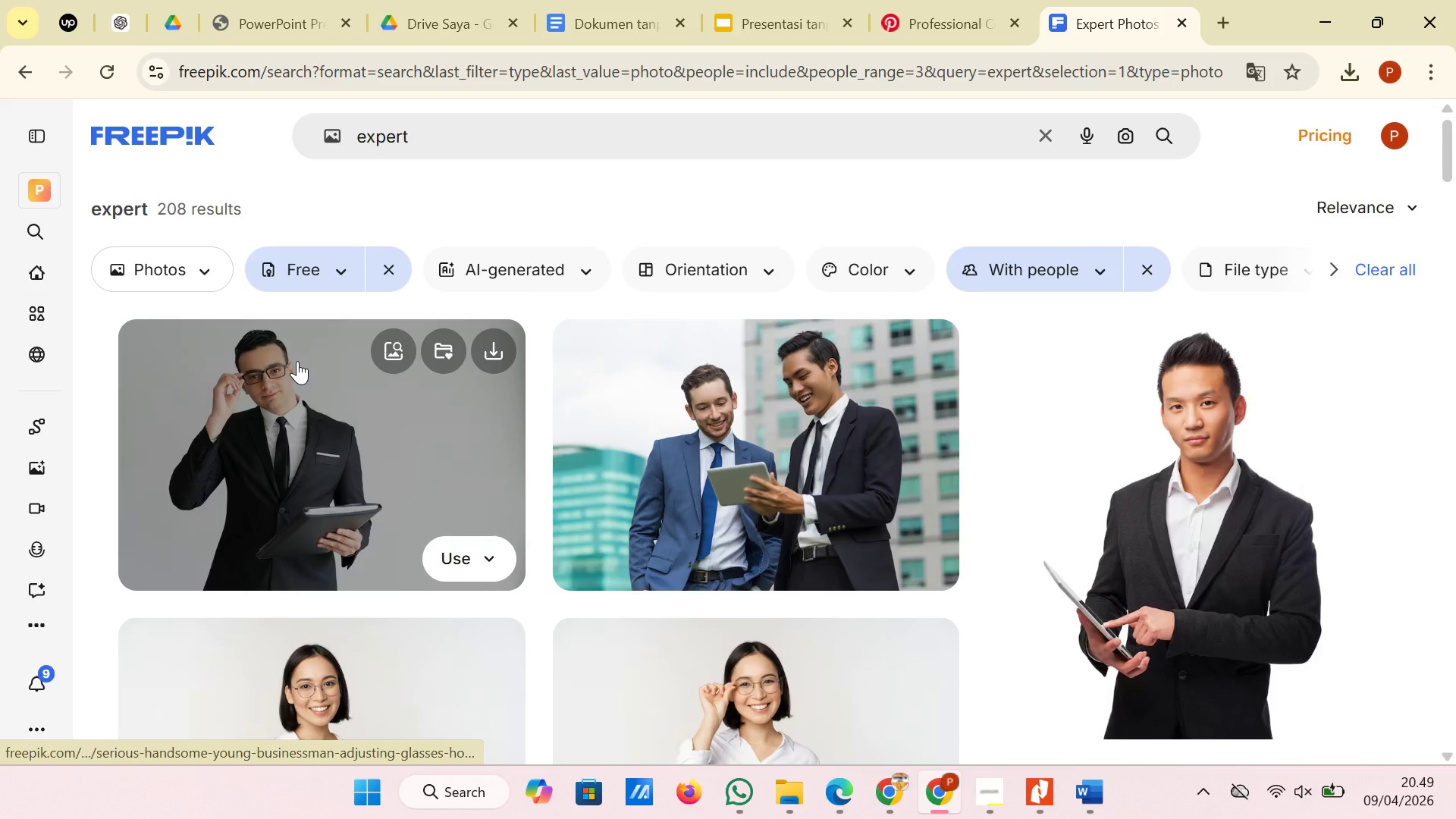 
scroll: coordinate [544, 453], scroll_direction: down, amount: 7.0
 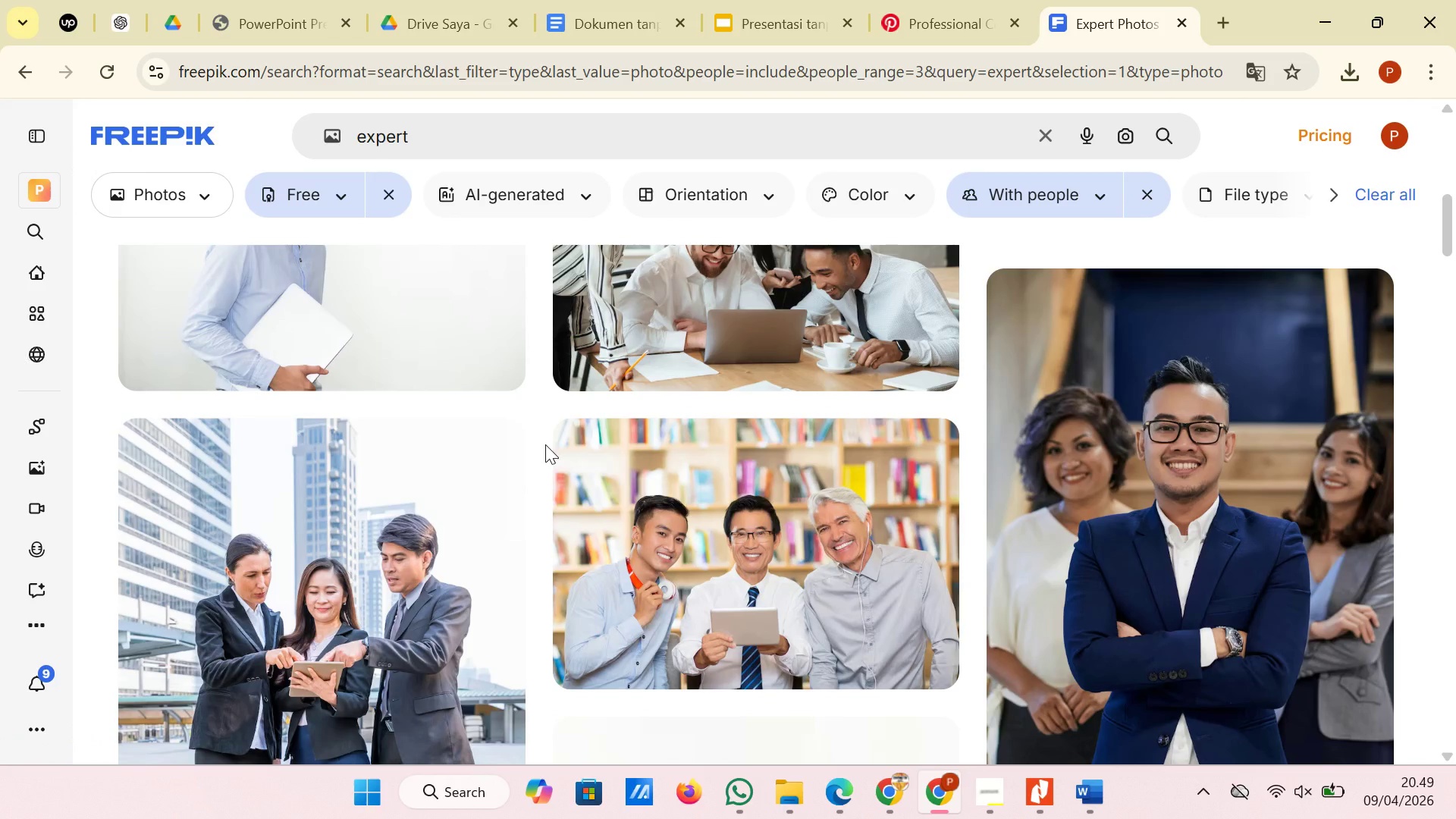 
scroll: coordinate [545, 444], scroll_direction: none, amount: 0.0
 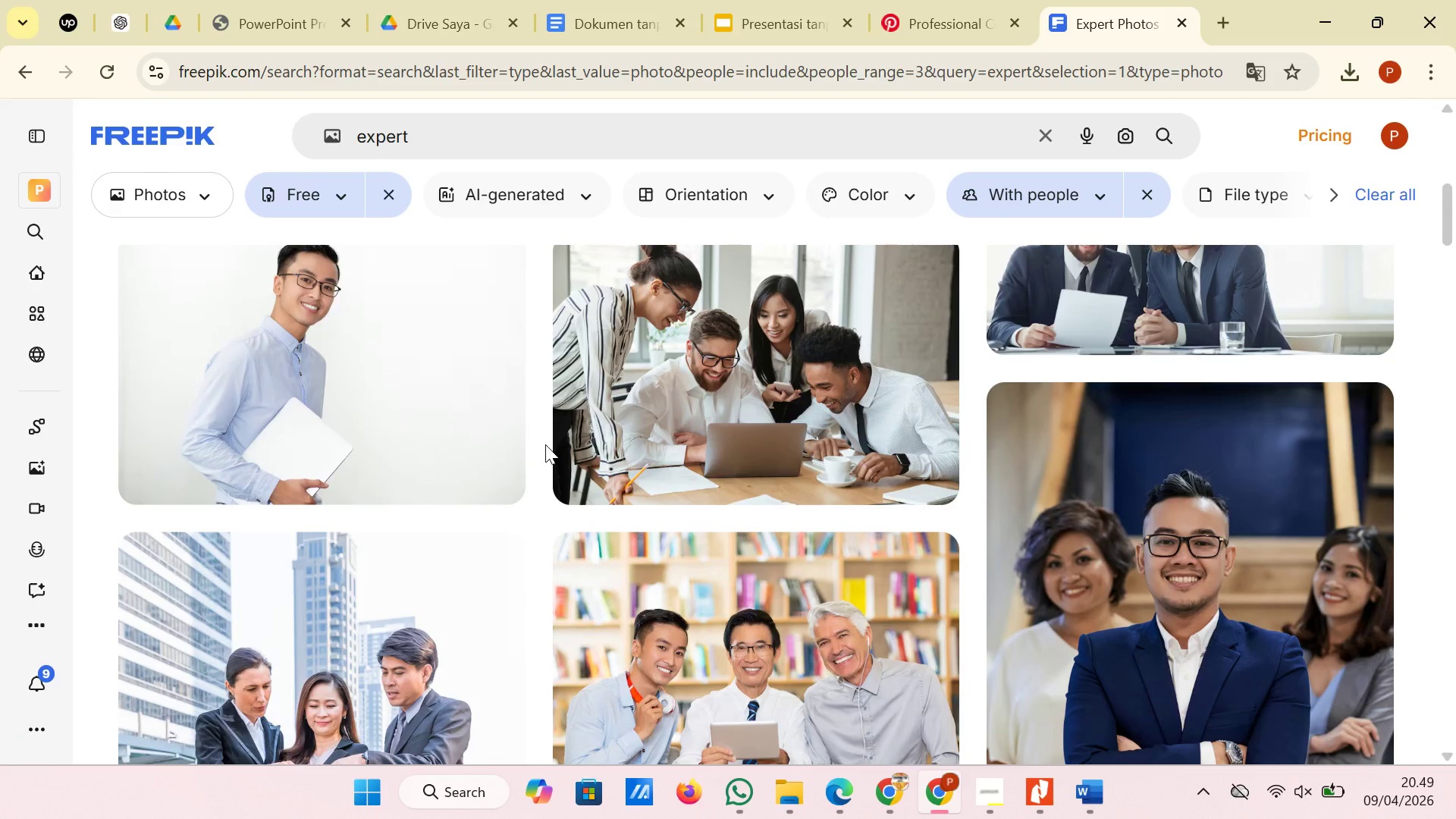 
scroll: coordinate [545, 444], scroll_direction: up, amount: 1.0
 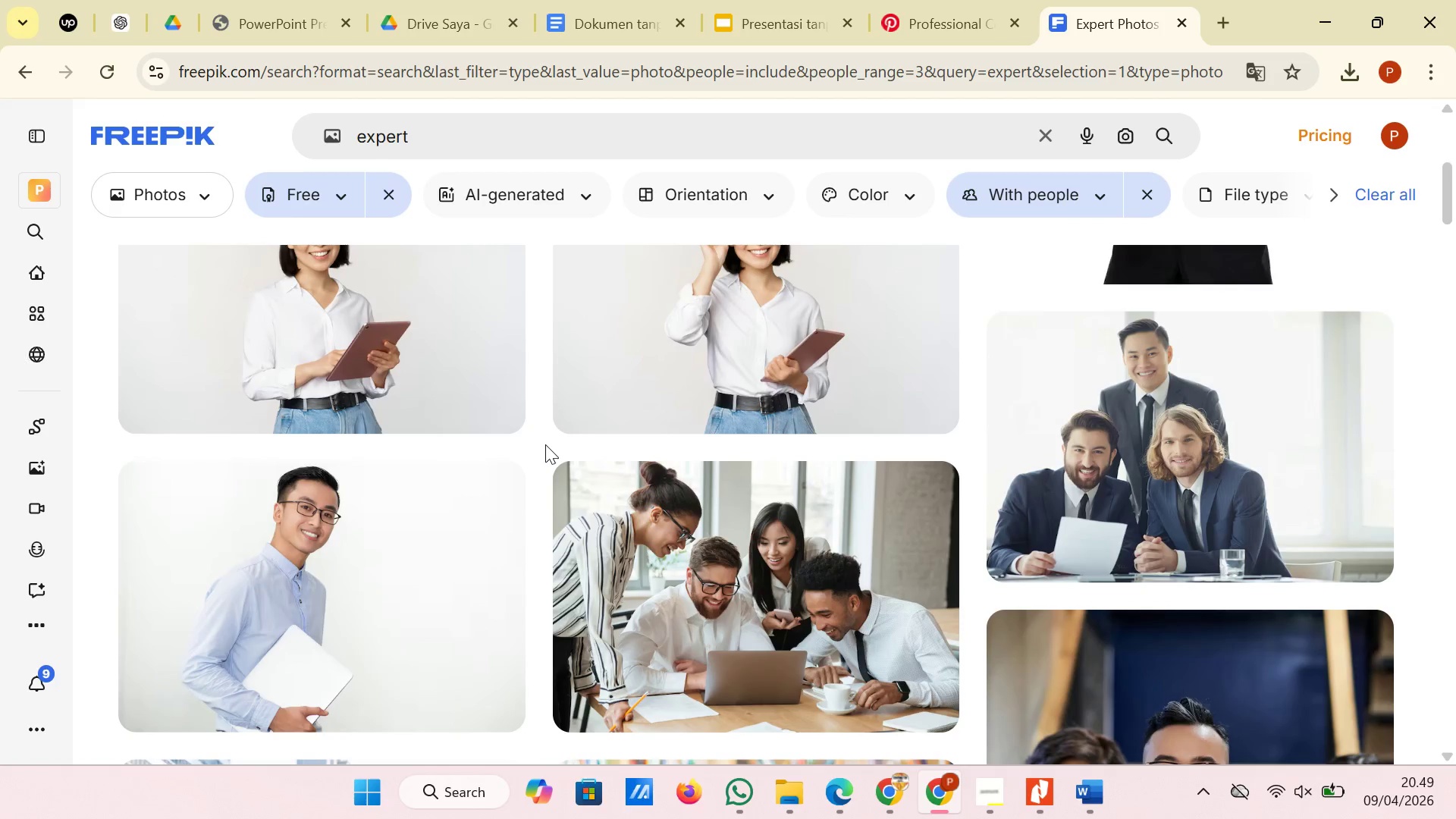 
scroll: coordinate [1110, 438], scroll_direction: down, amount: 11.0
 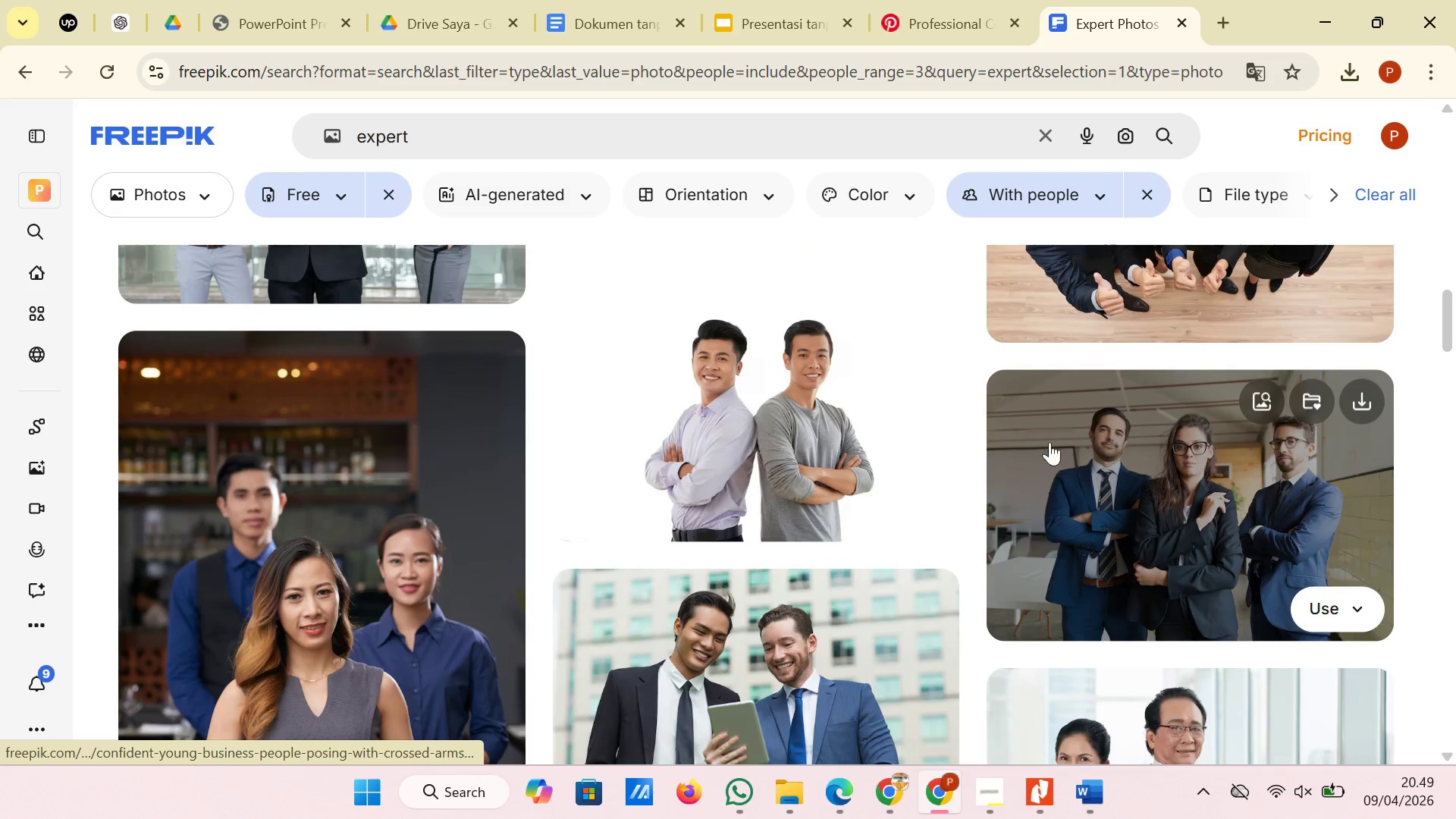 
scroll: coordinate [822, 463], scroll_direction: up, amount: 6.0
 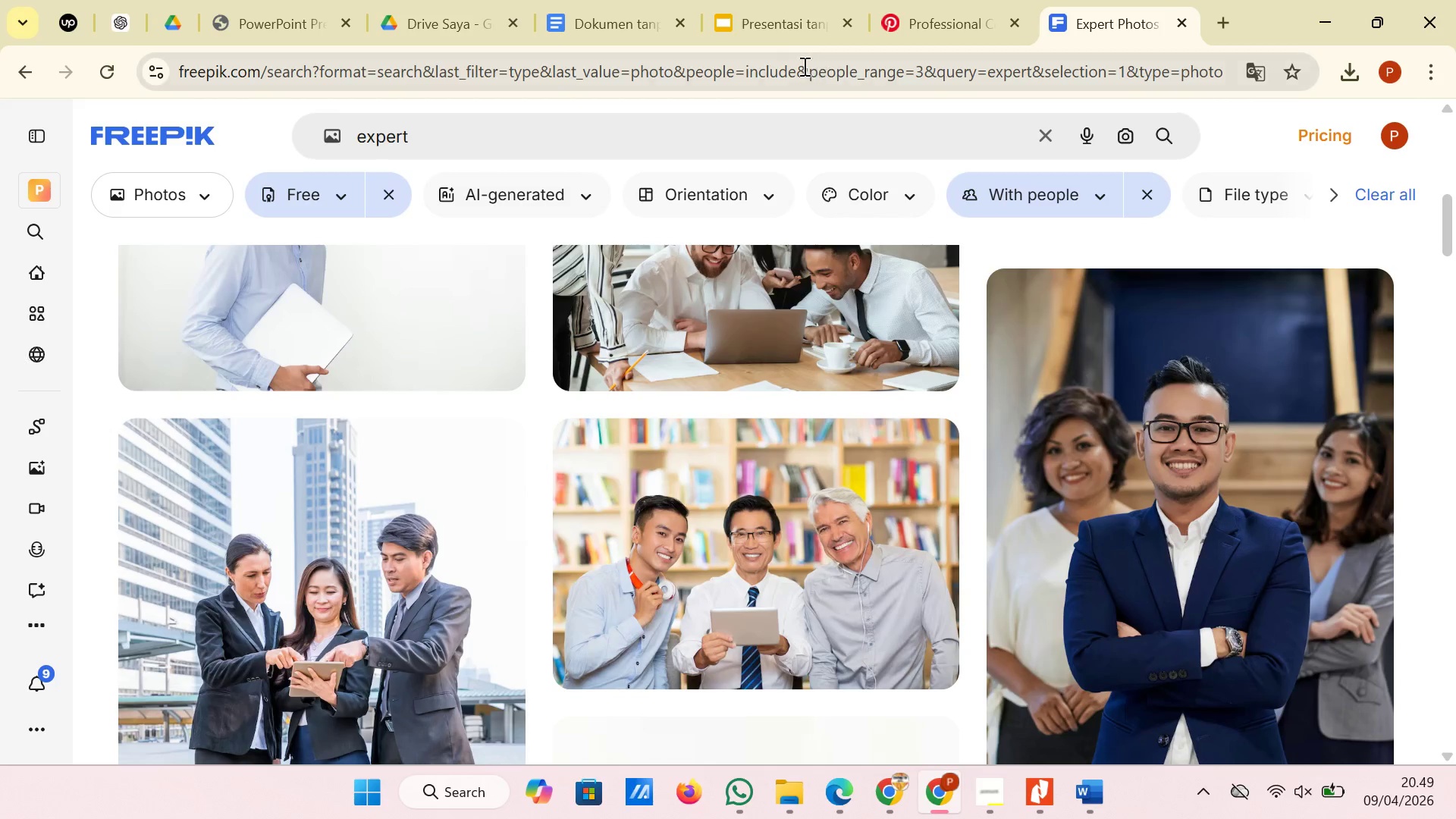 
left_click([752, 2])
 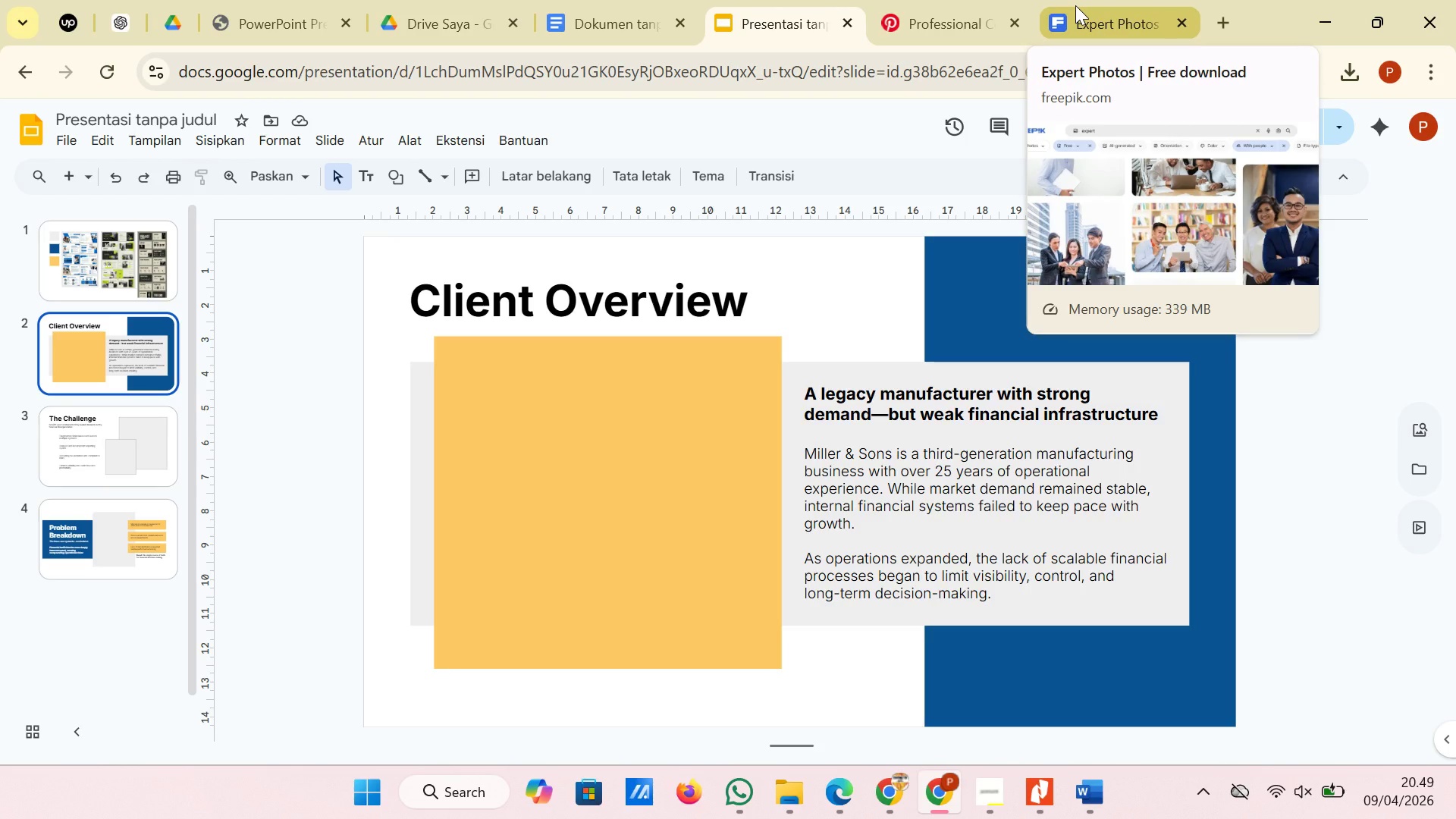 
left_click([1075, 5])
 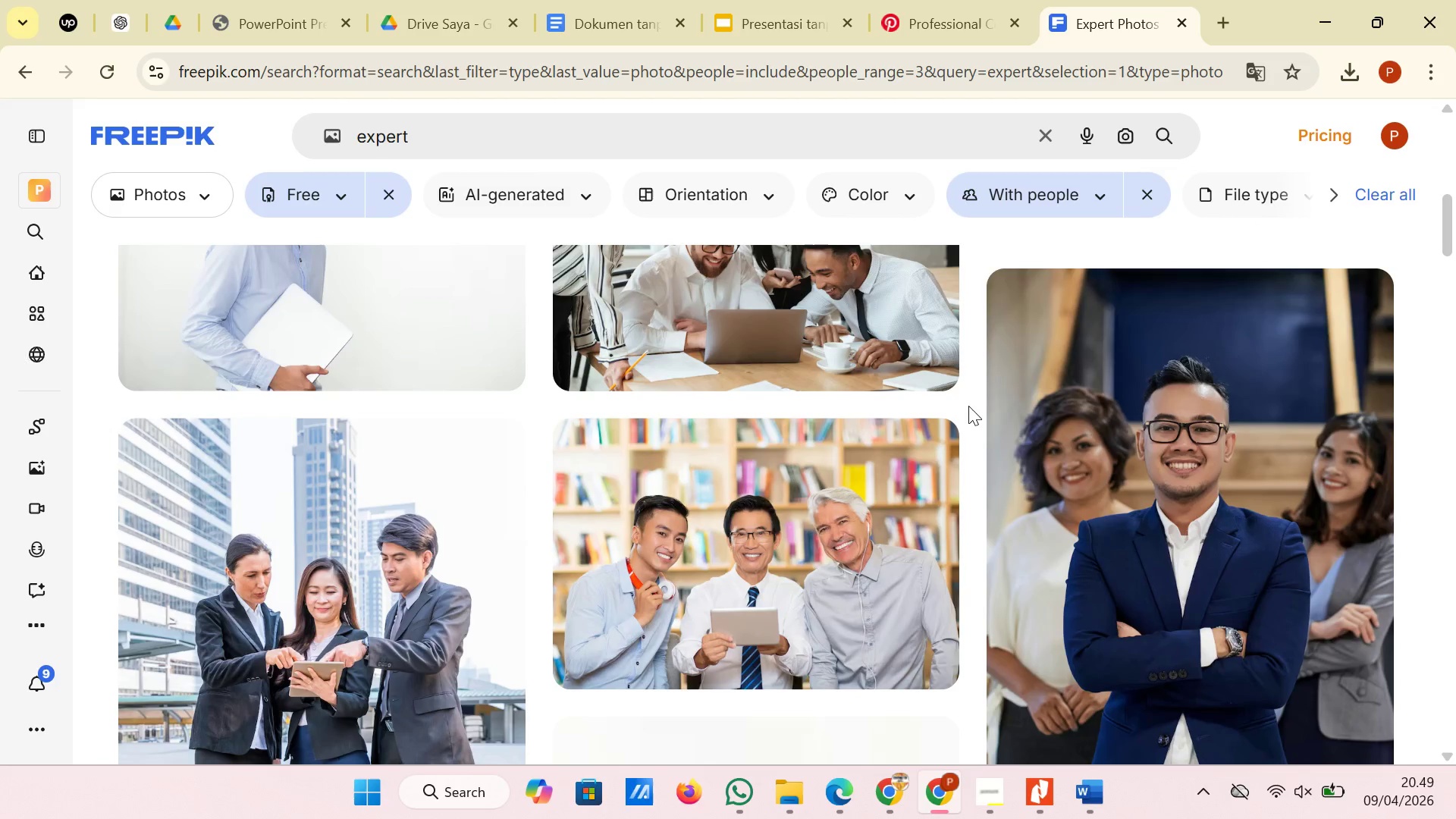 
scroll: coordinate [968, 406], scroll_direction: up, amount: 3.0
 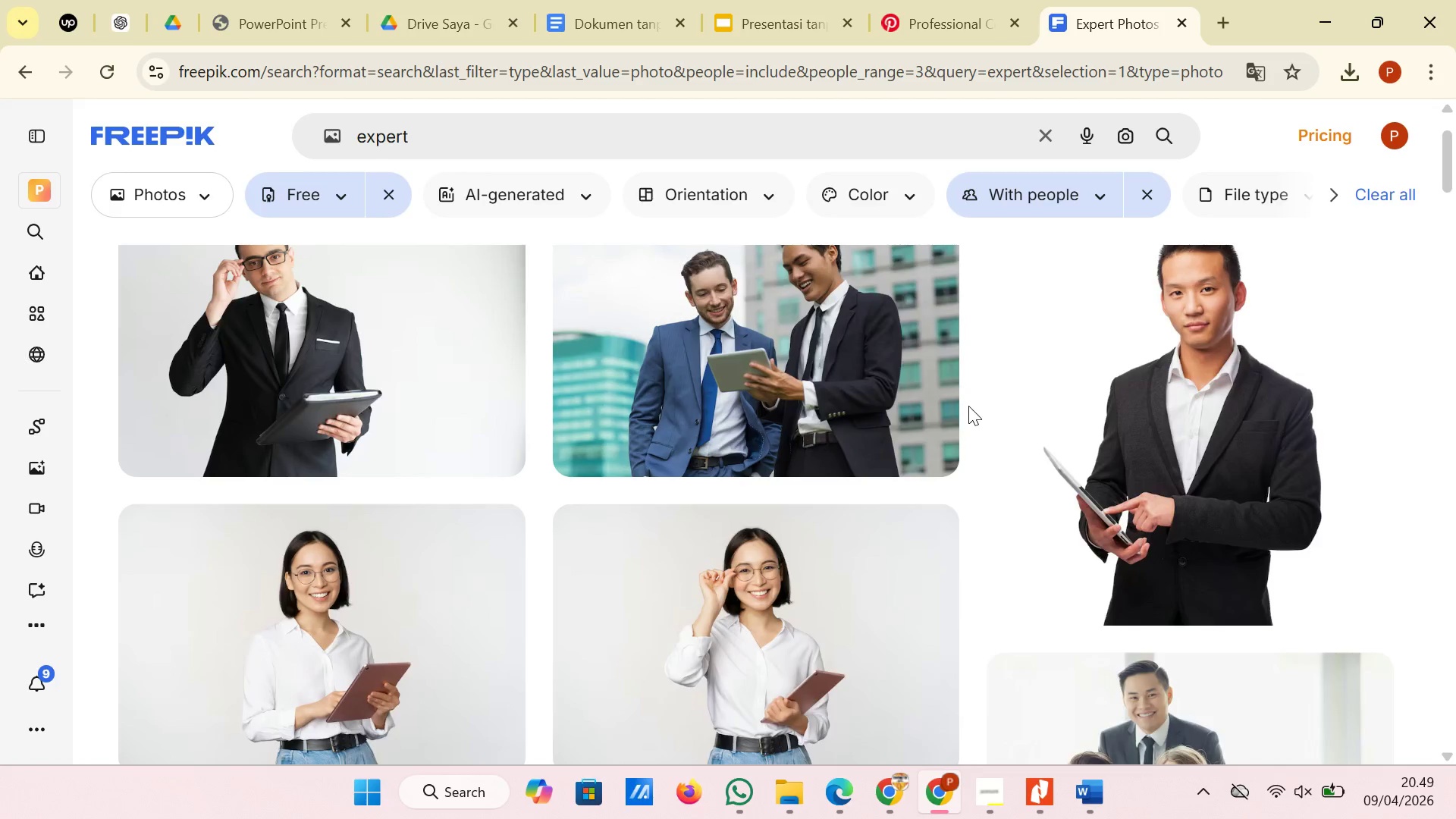 
scroll: coordinate [968, 406], scroll_direction: down, amount: 9.0
 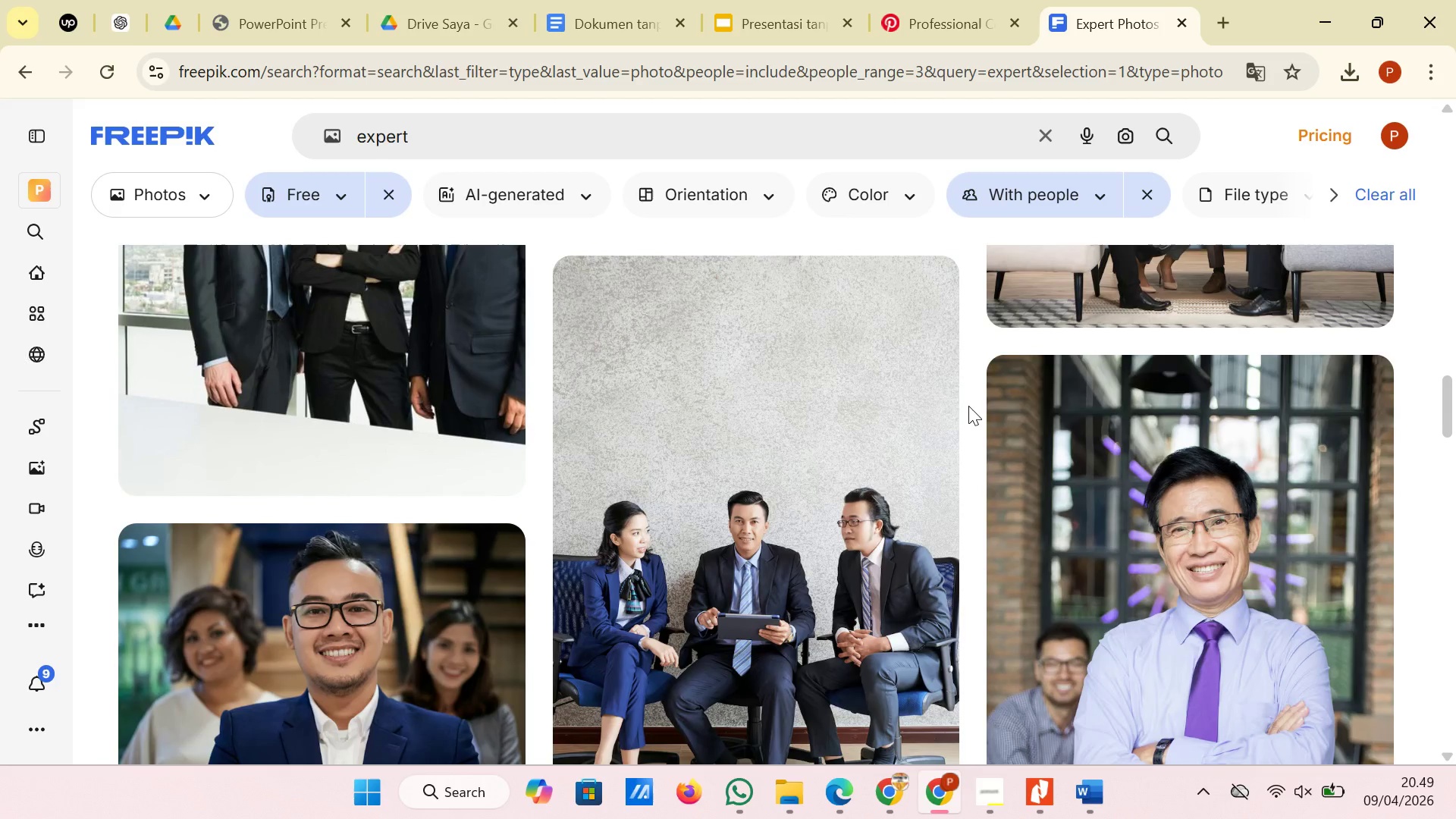 
scroll: coordinate [968, 406], scroll_direction: none, amount: 0.0
 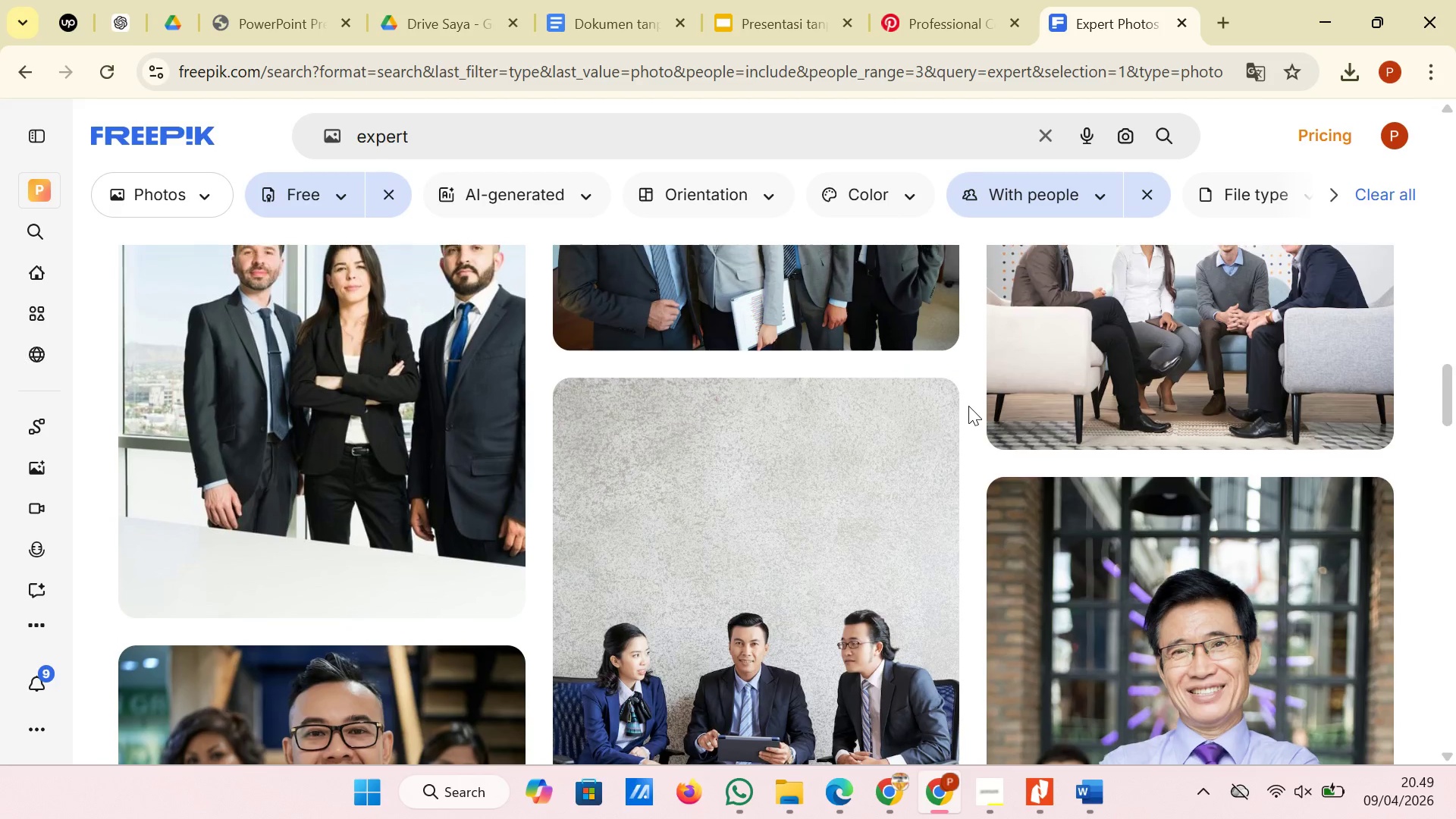 
scroll: coordinate [968, 406], scroll_direction: up, amount: 1.0
 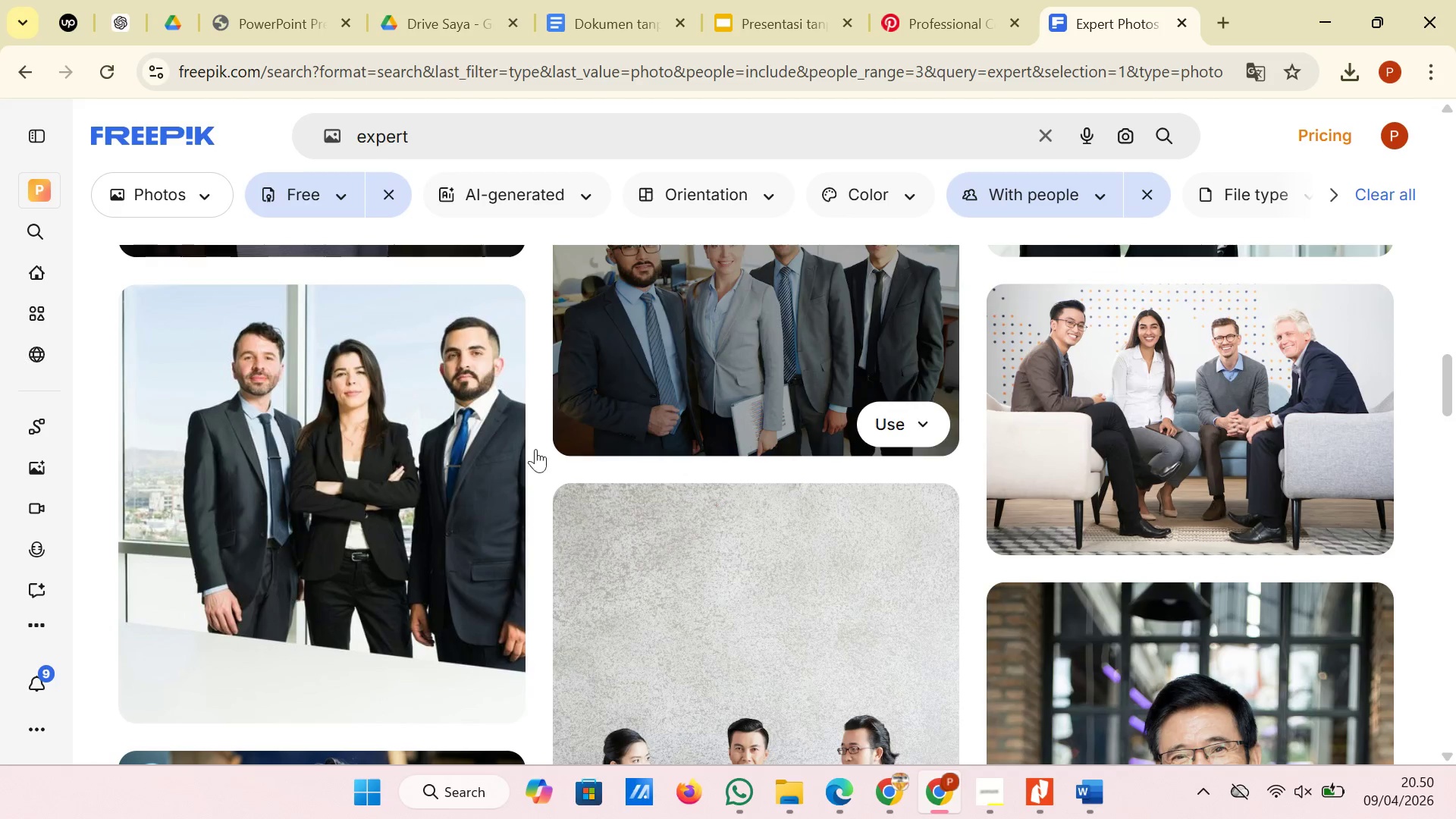 
scroll: coordinate [877, 423], scroll_direction: down, amount: 14.0
 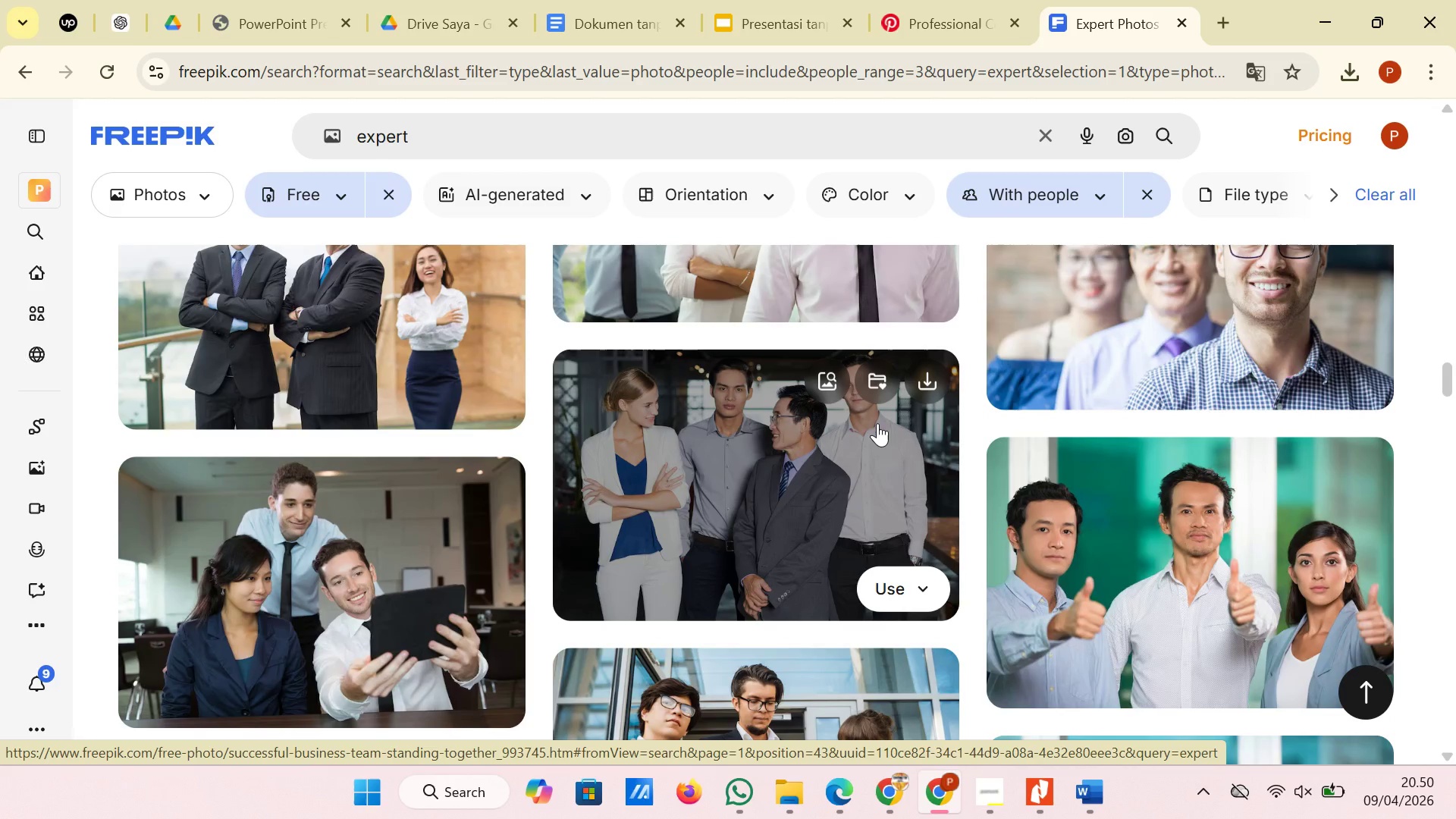 
scroll: coordinate [877, 419], scroll_direction: down, amount: 2.0
 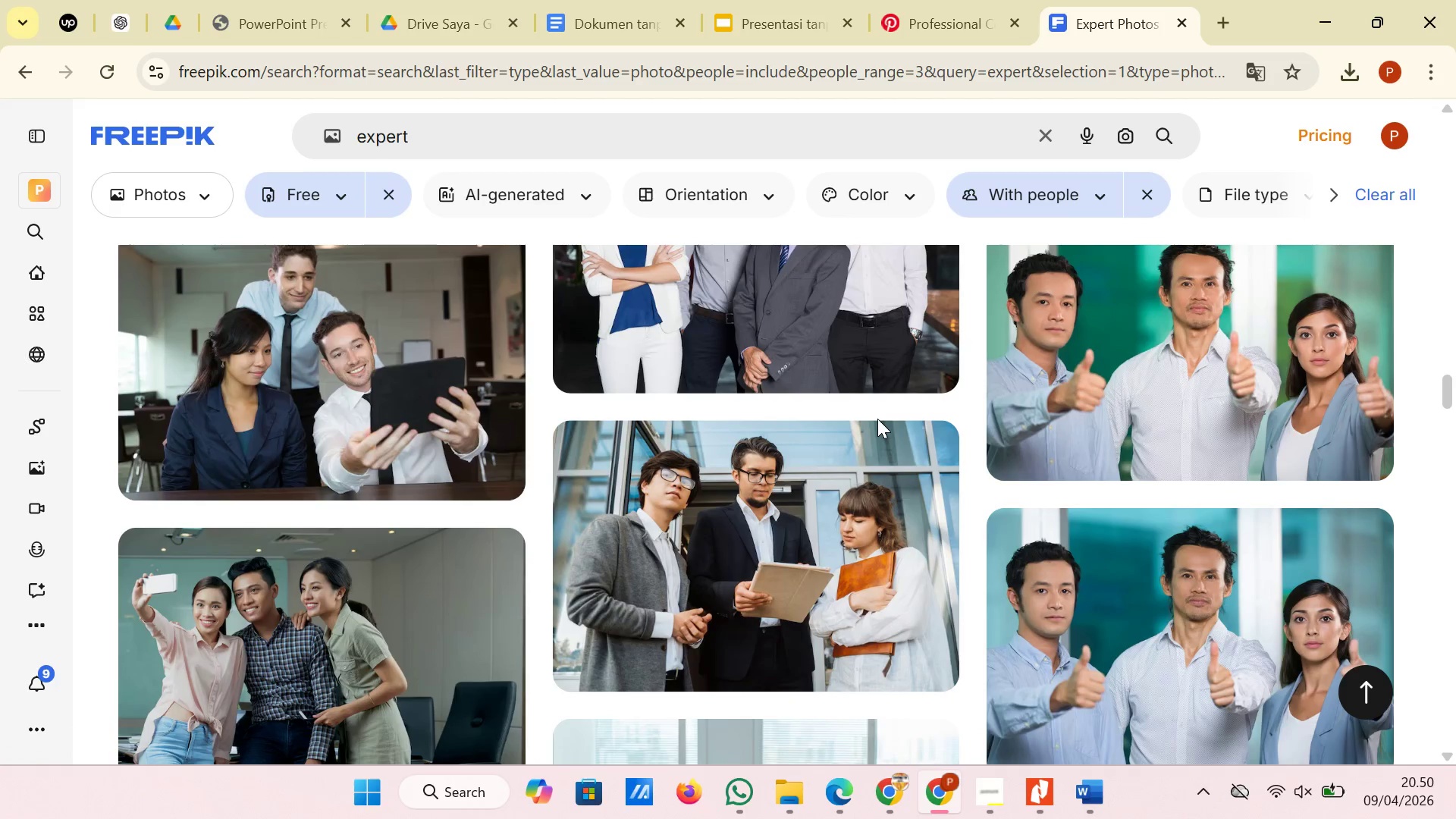 
scroll: coordinate [877, 419], scroll_direction: none, amount: 0.0
 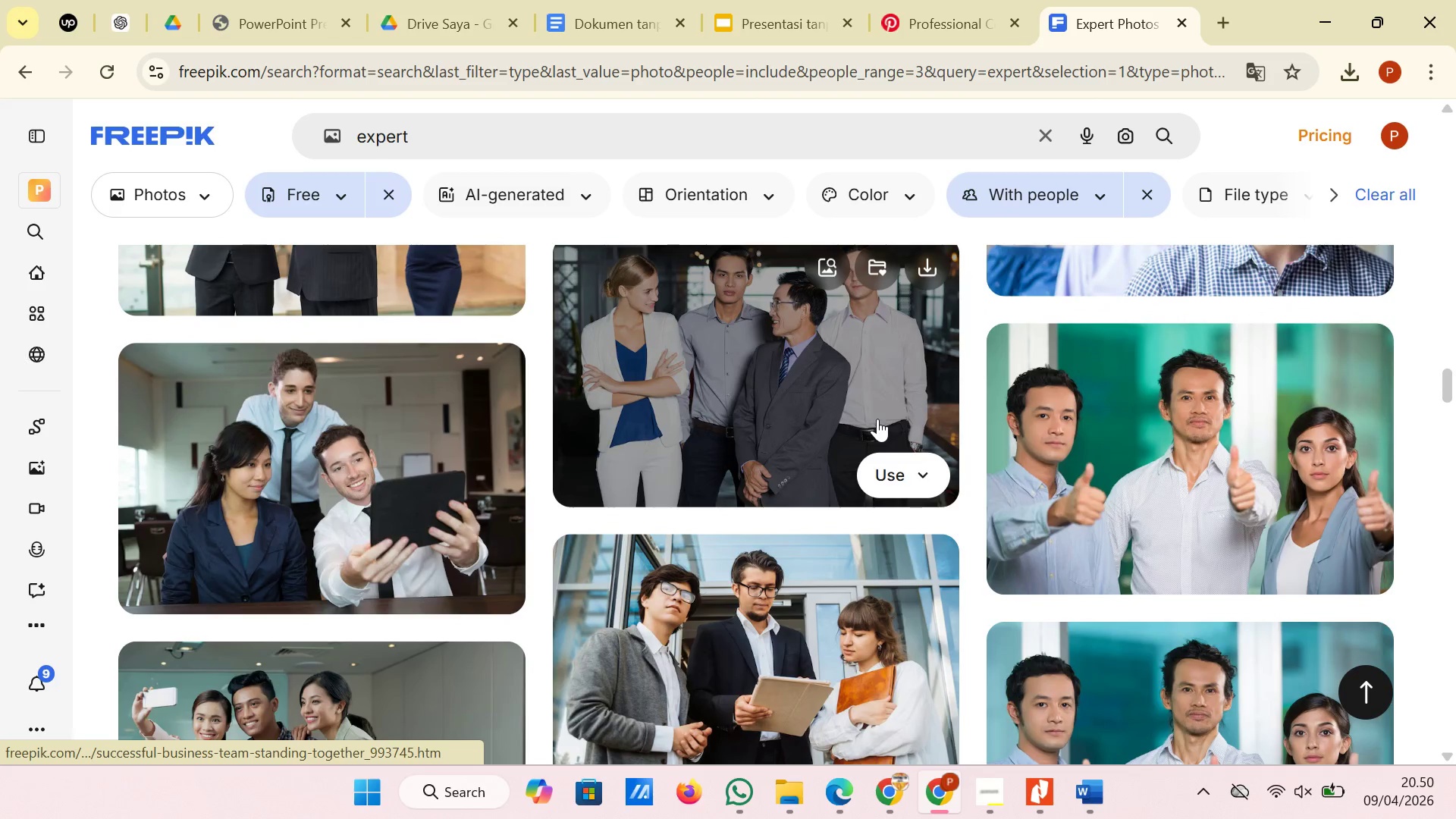 
scroll: coordinate [877, 419], scroll_direction: down, amount: 2.0
 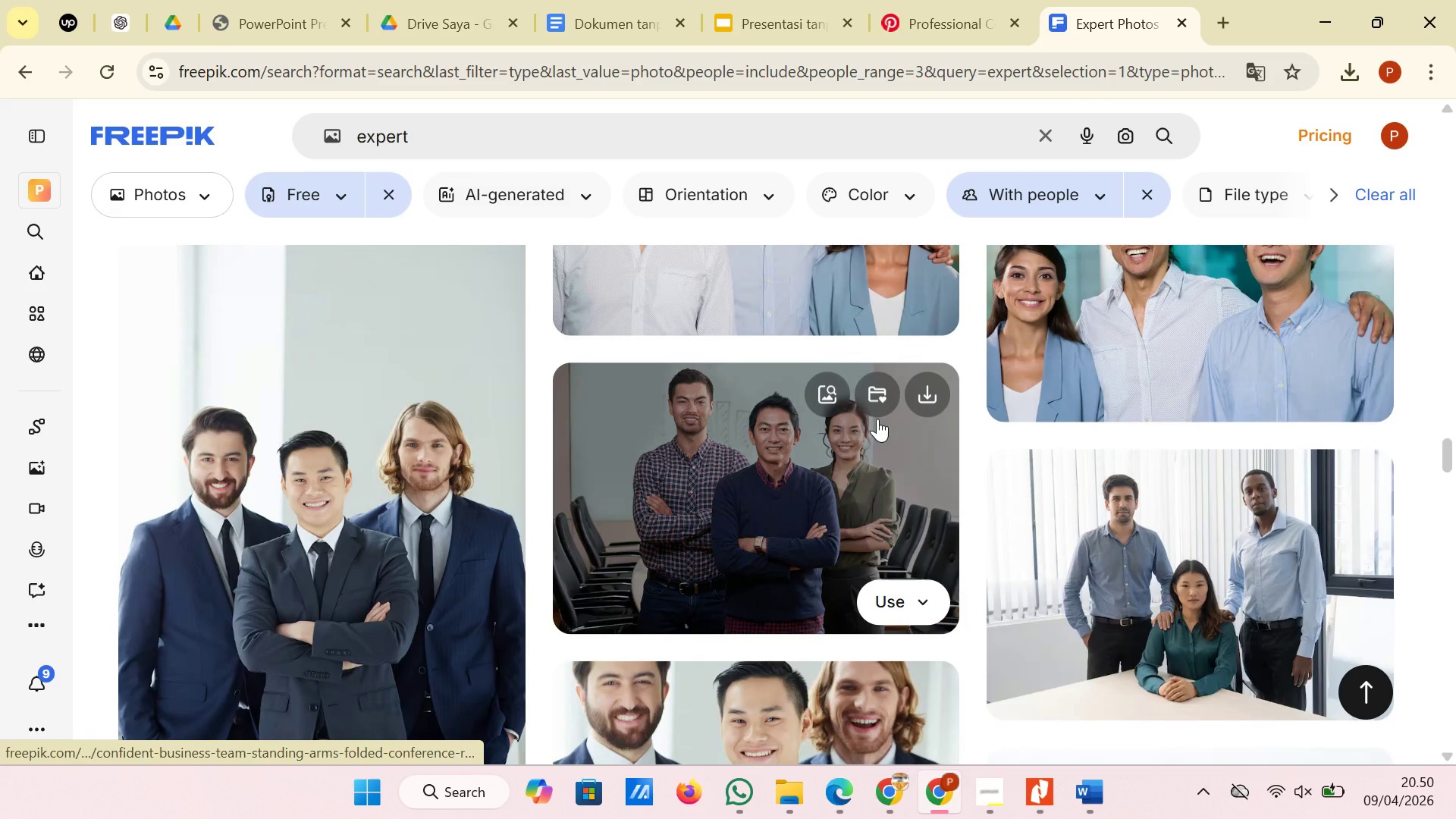 
scroll: coordinate [448, 492], scroll_direction: up, amount: 1.0
 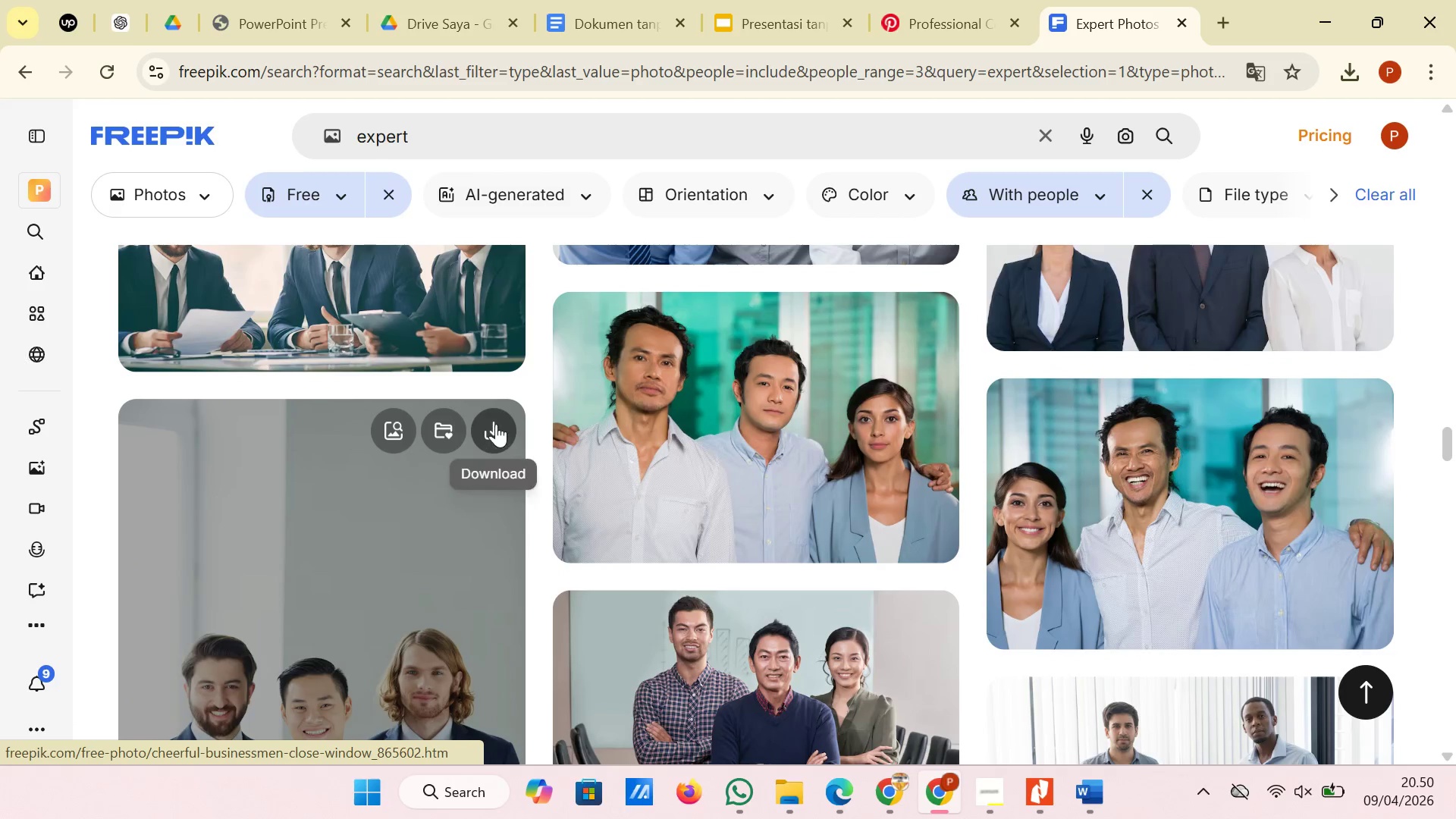 
left_click([496, 424])
 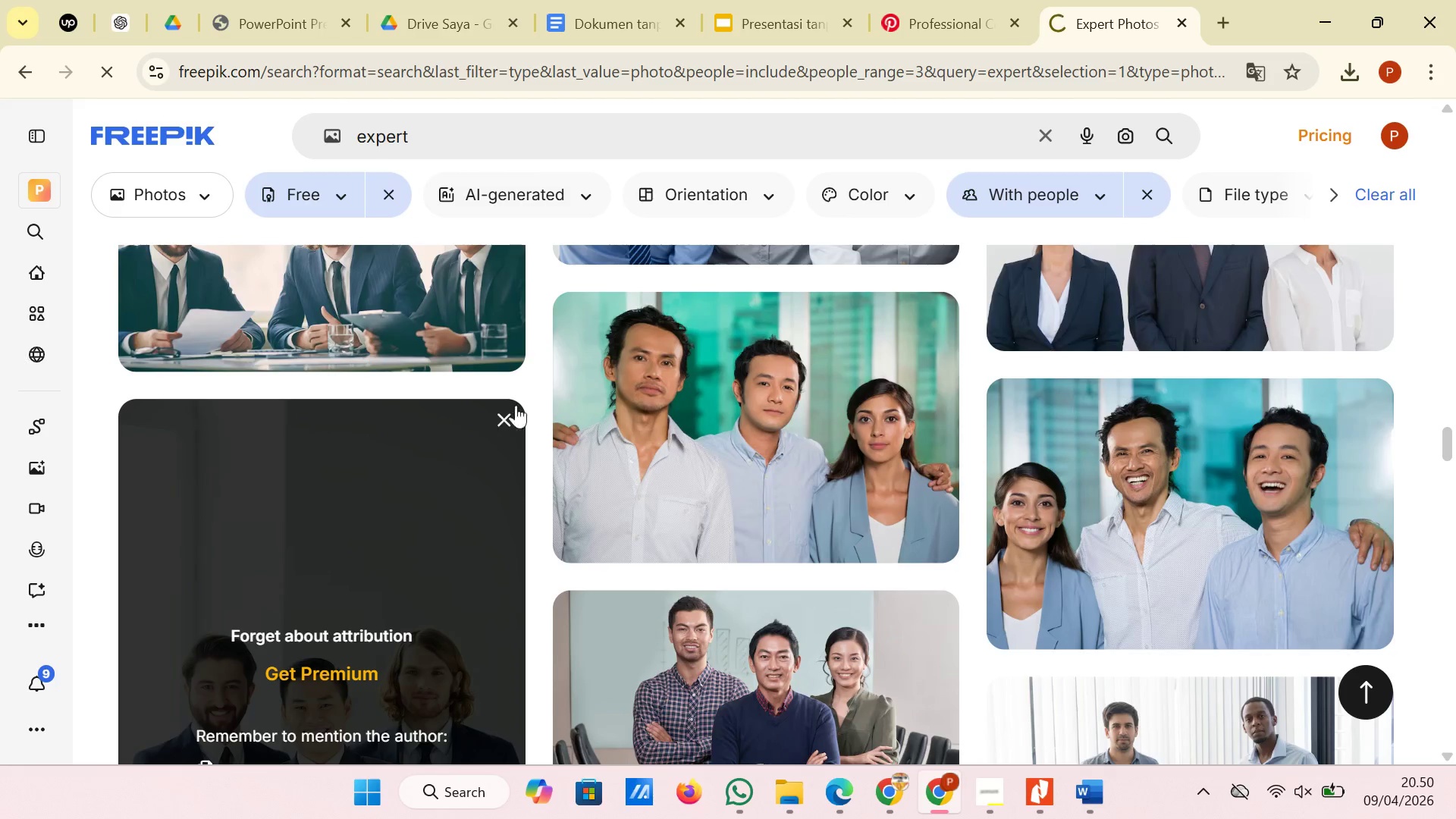 
mouse_move([808, 20])
 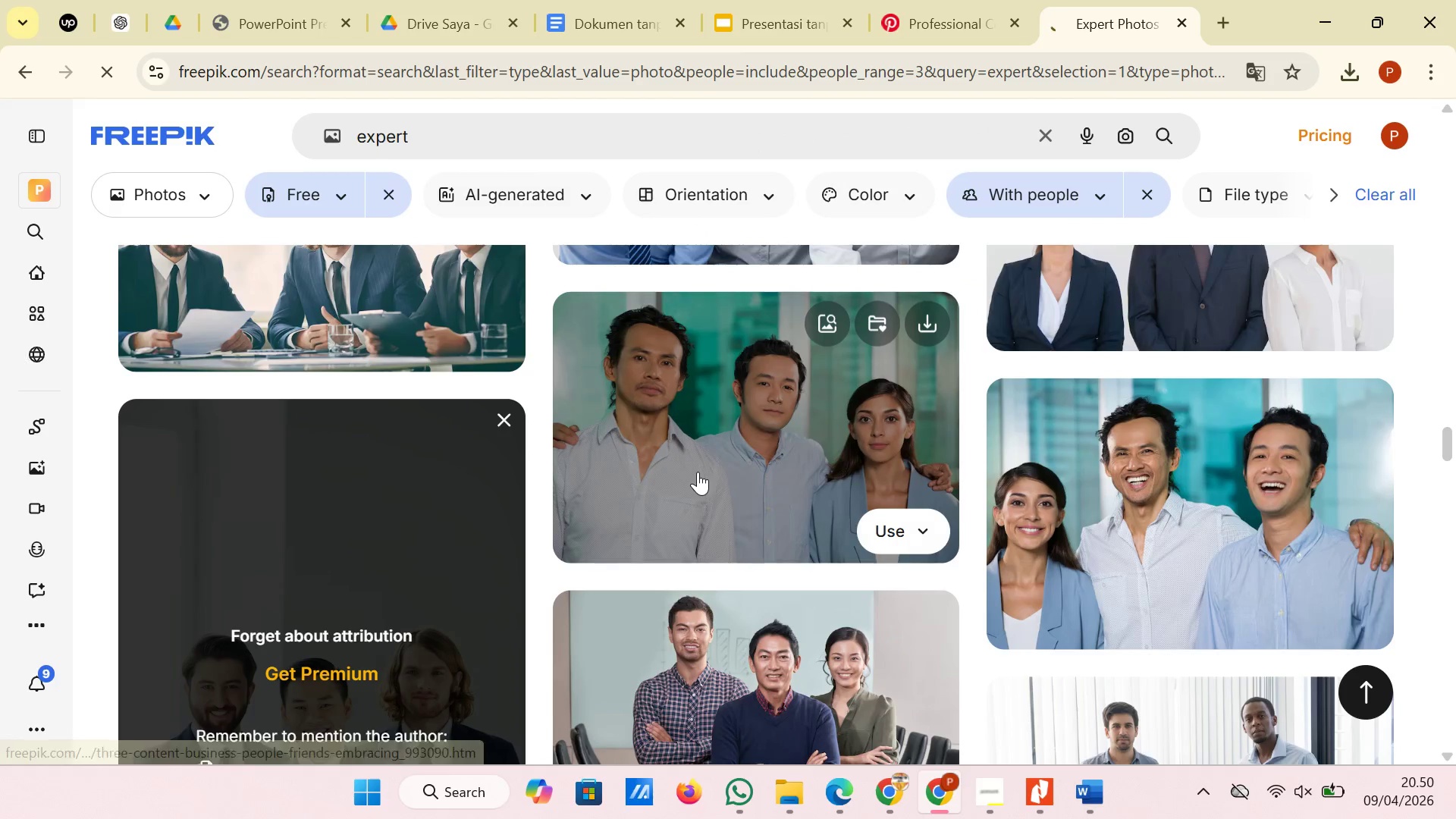 
scroll: coordinate [698, 472], scroll_direction: none, amount: 0.0
 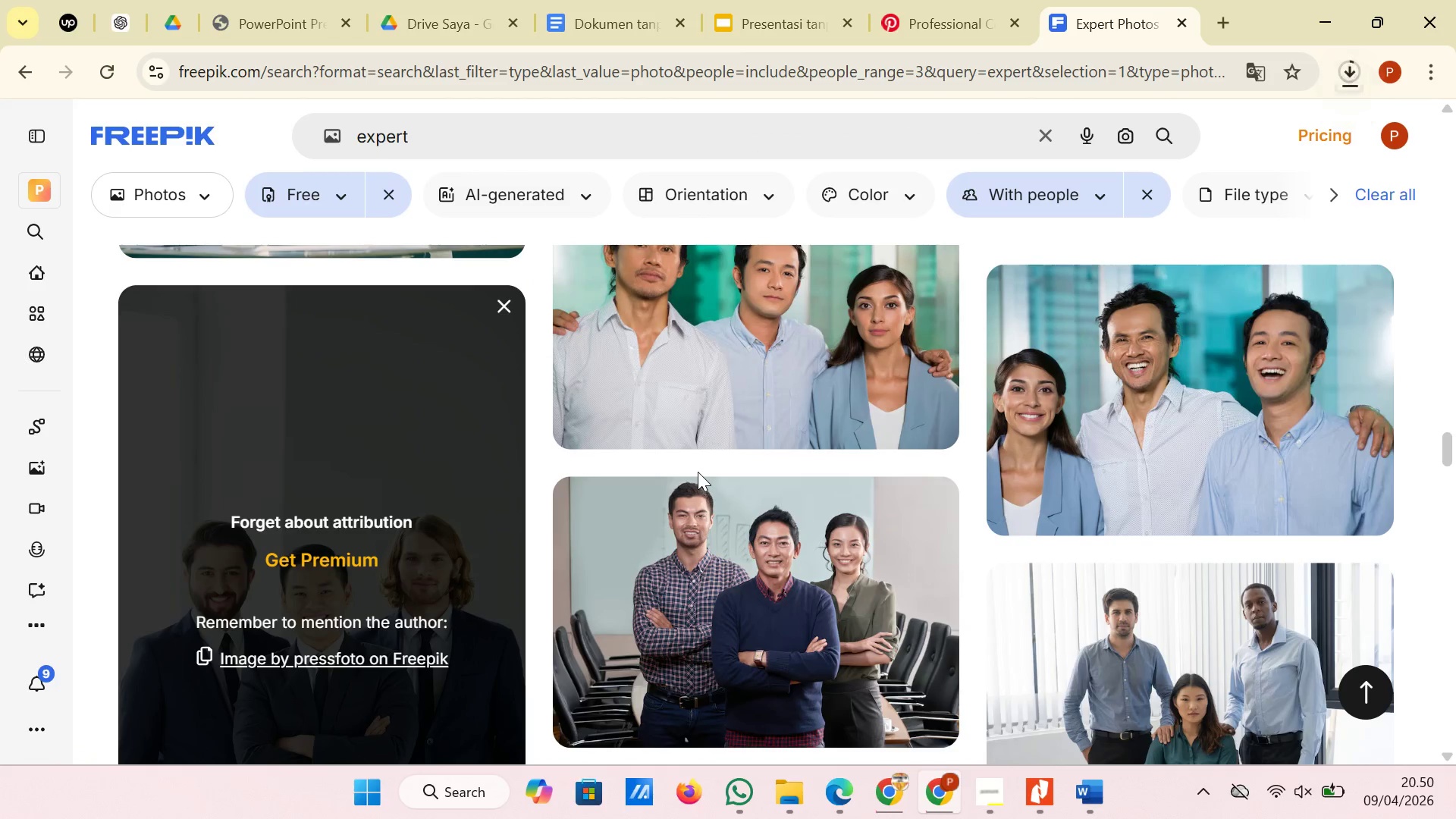 
scroll: coordinate [698, 472], scroll_direction: down, amount: 7.0
 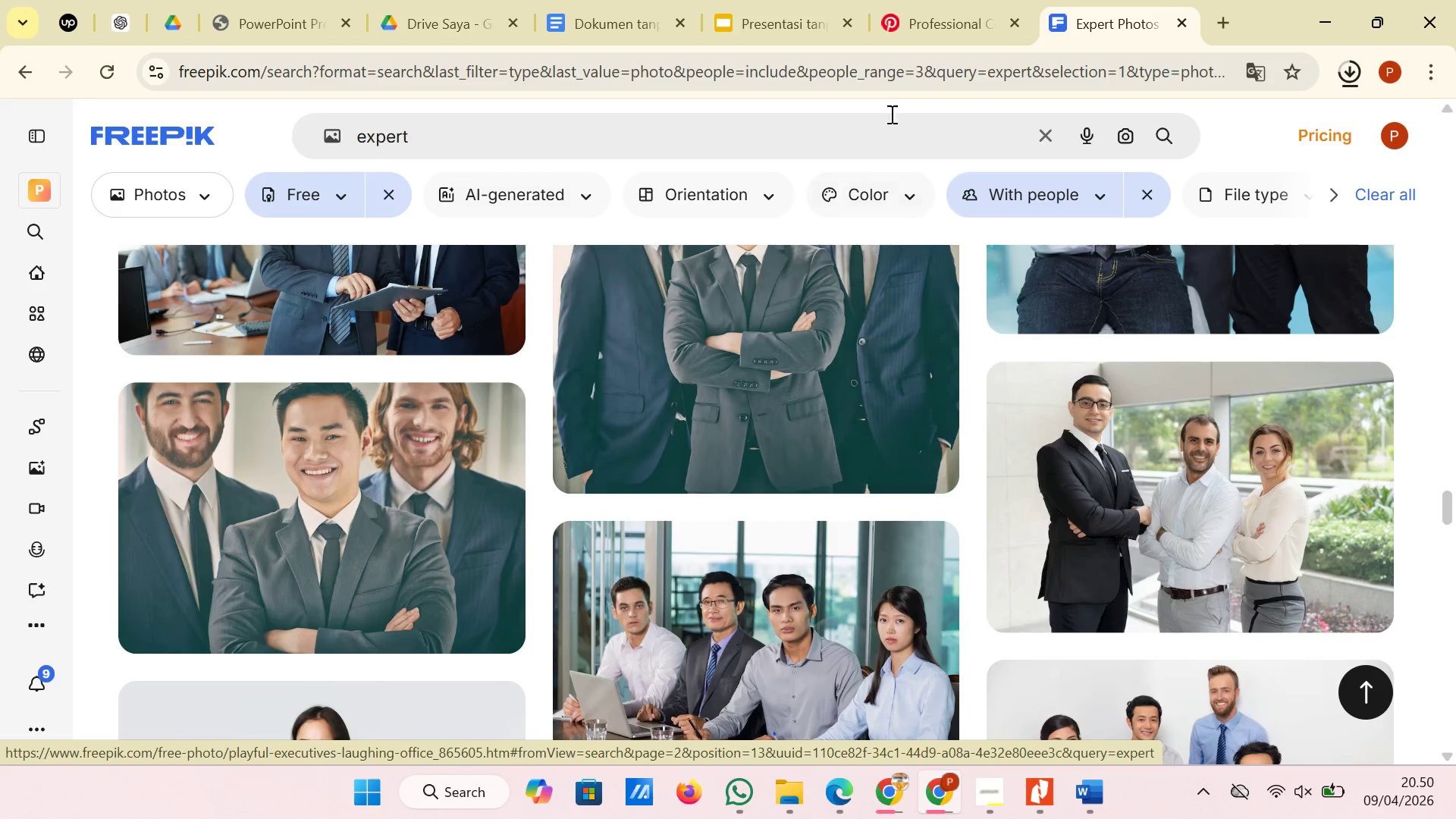 
left_click([738, 20])
 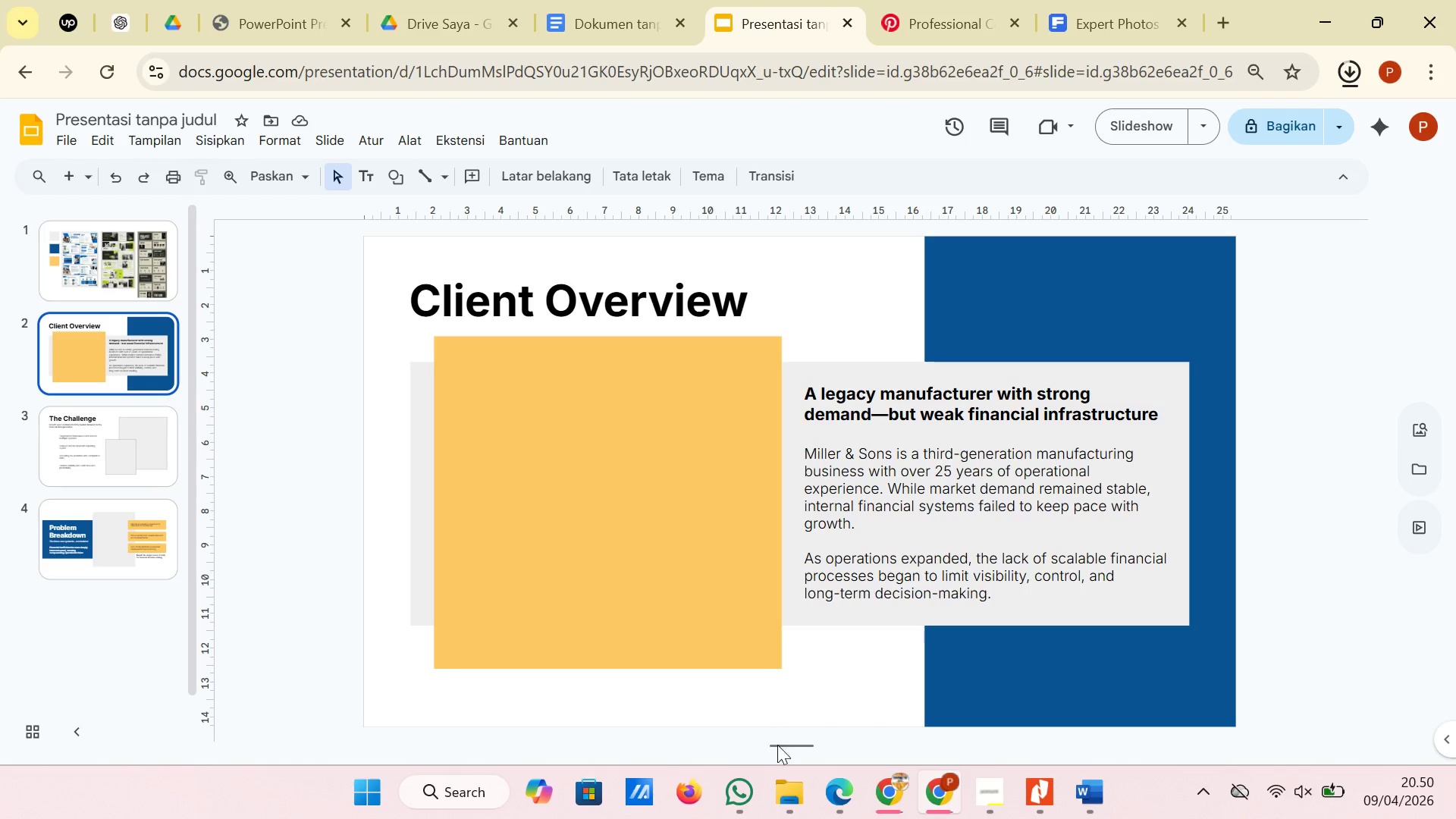 
left_click([786, 778])
 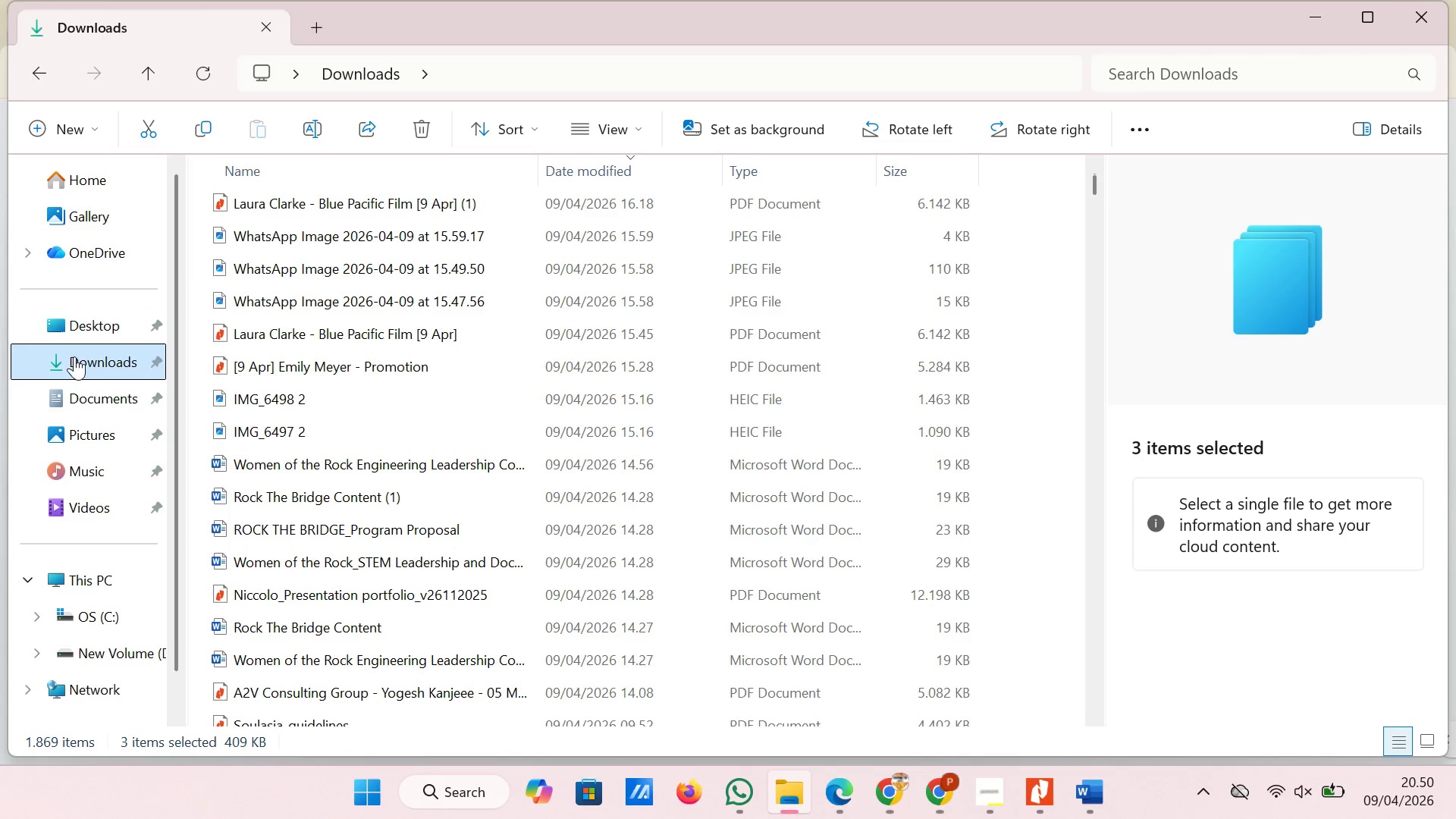 
left_click([74, 356])
 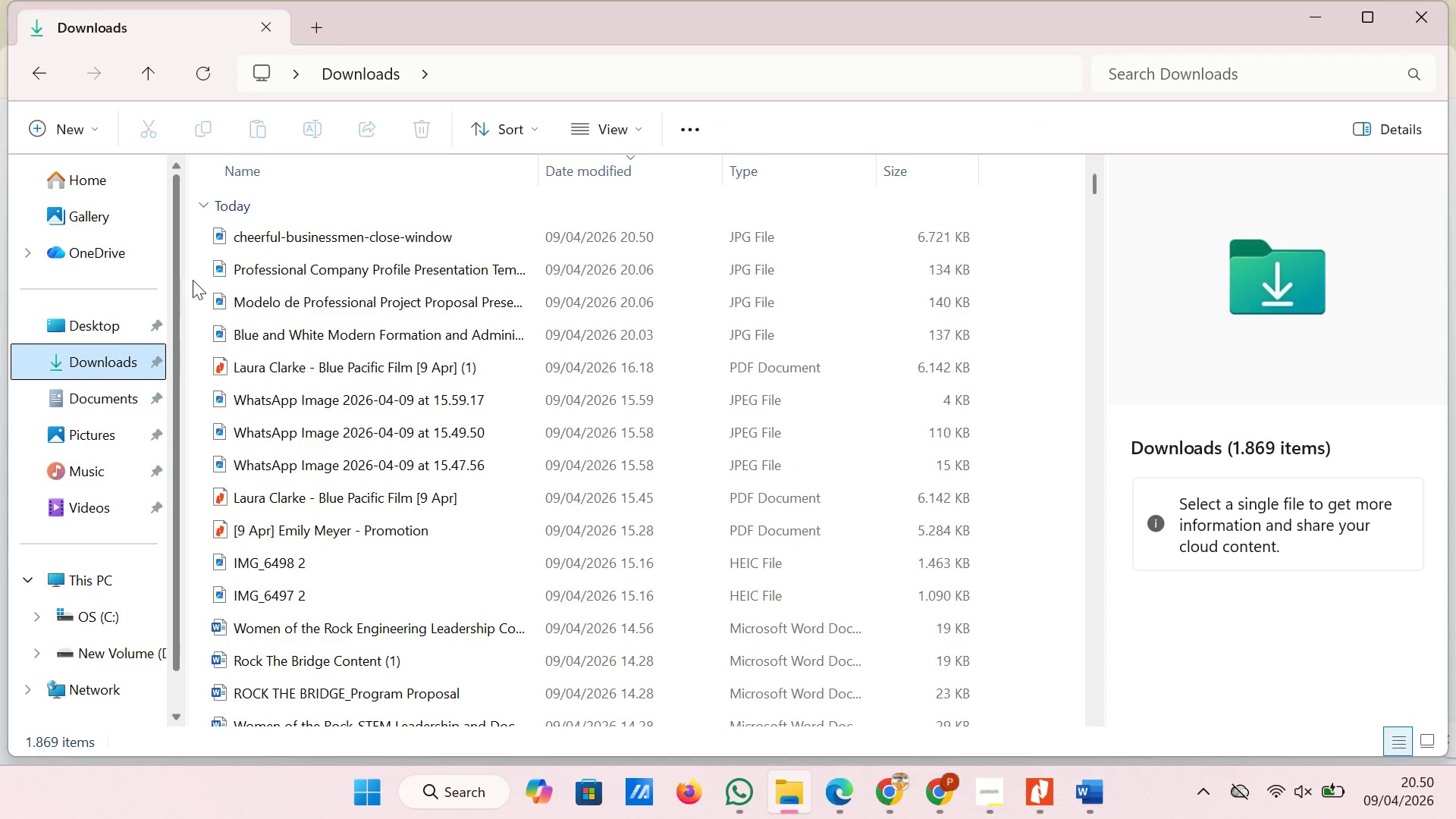 
left_click([234, 243])
 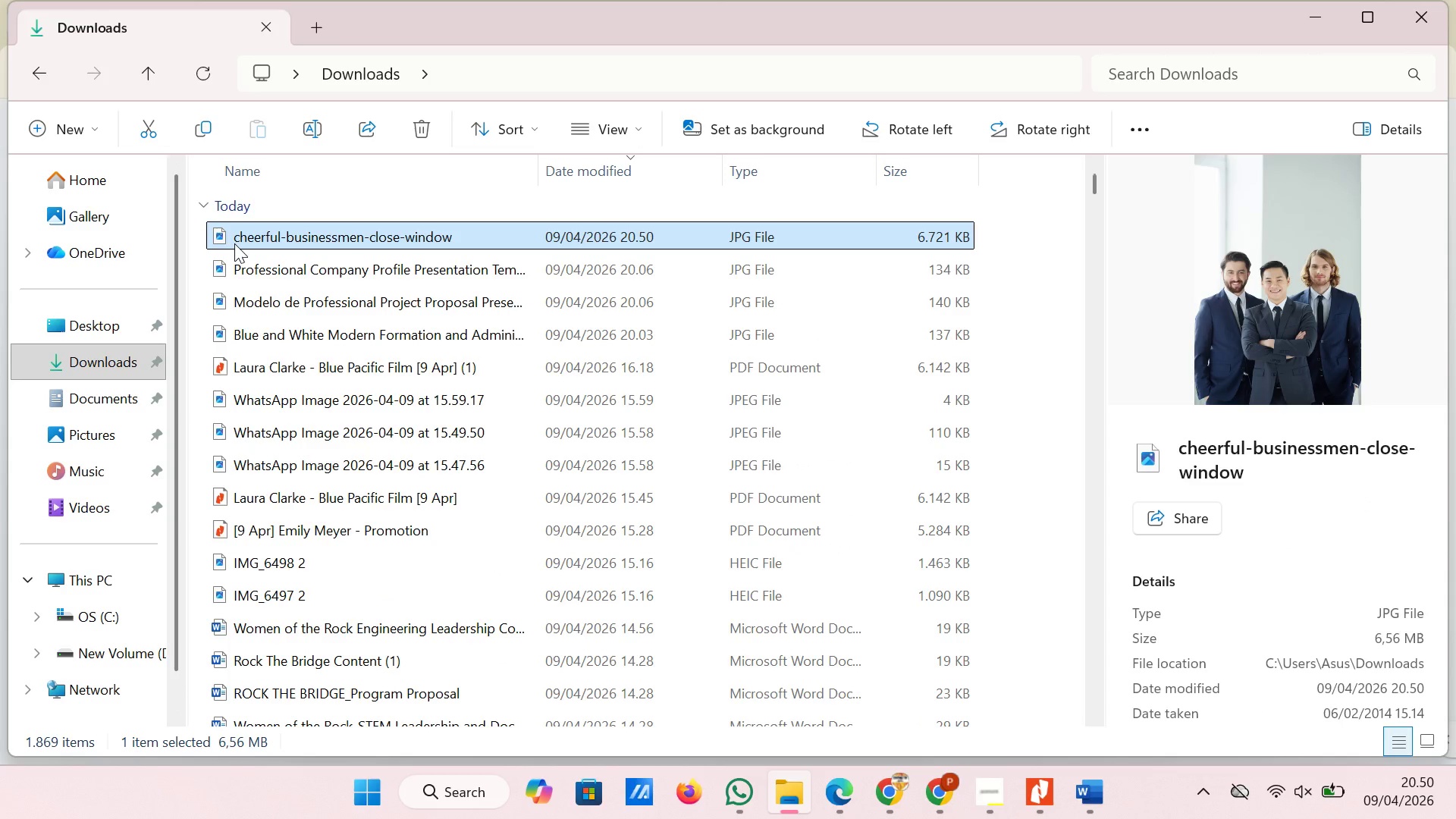 
left_click_drag(start_coordinate=[234, 243], to_coordinate=[868, 665])
 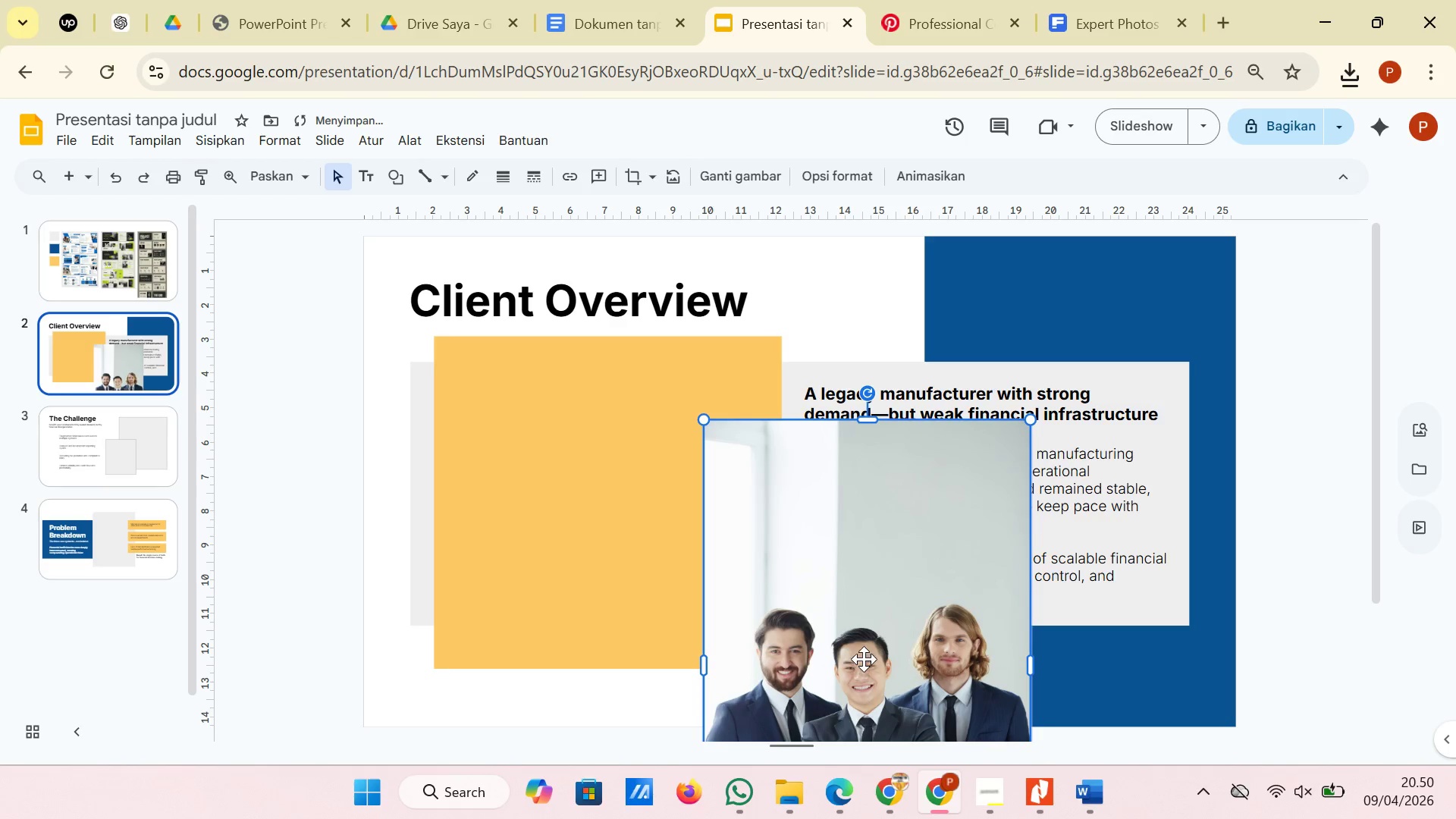 
left_click_drag(start_coordinate=[869, 607], to_coordinate=[609, 438])
 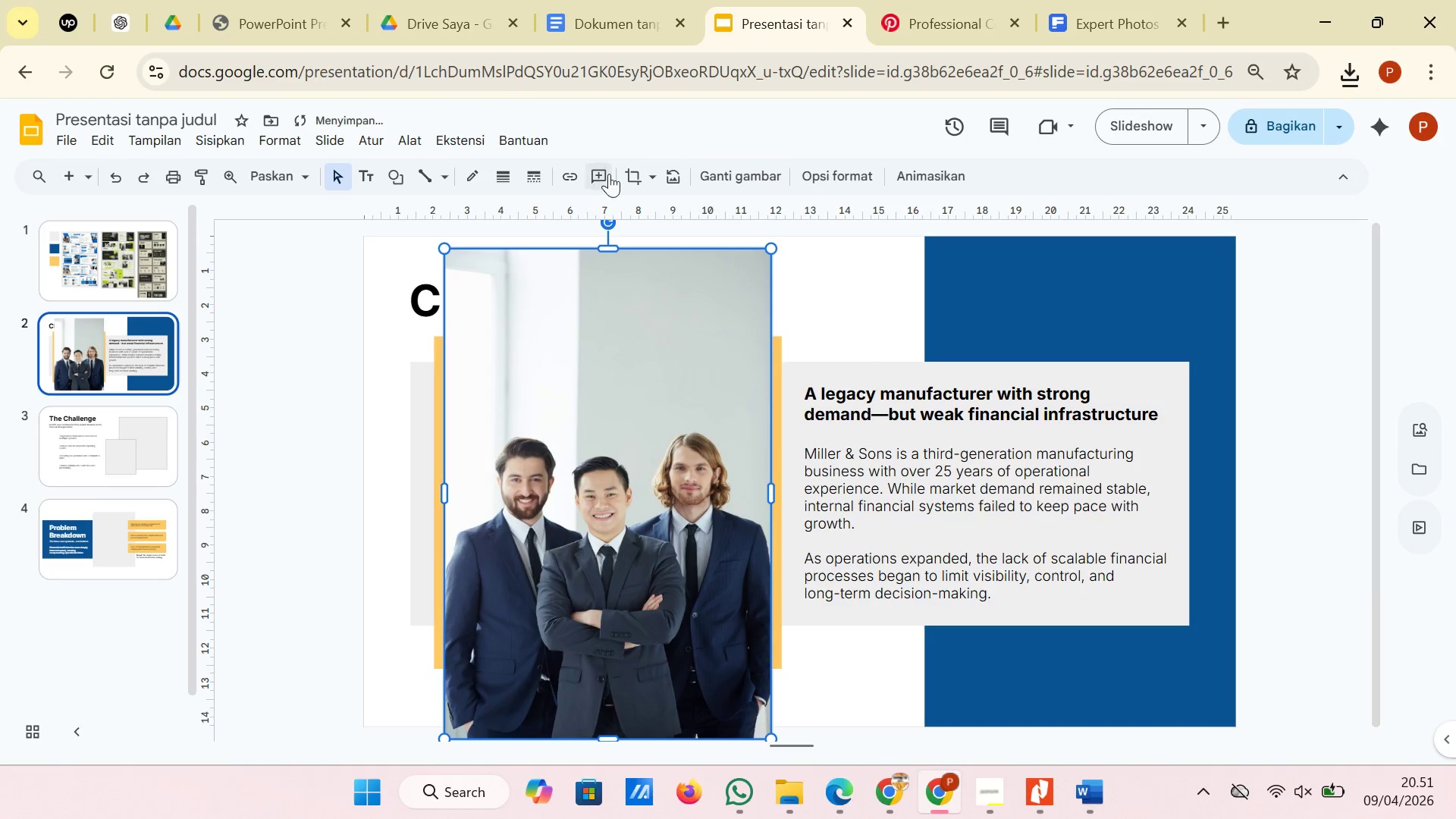 
left_click([635, 177])
 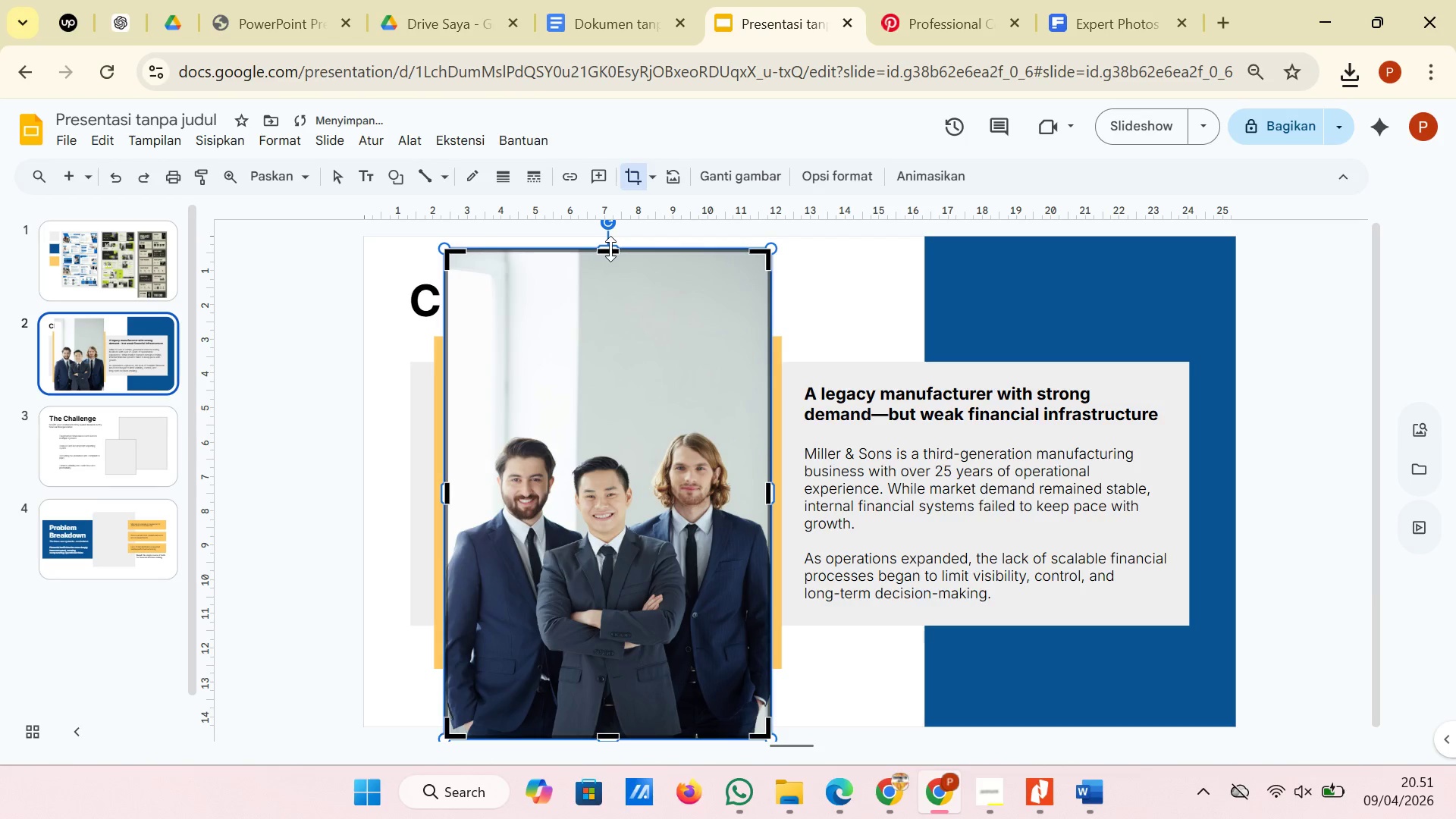 
left_click_drag(start_coordinate=[610, 249], to_coordinate=[623, 391])
 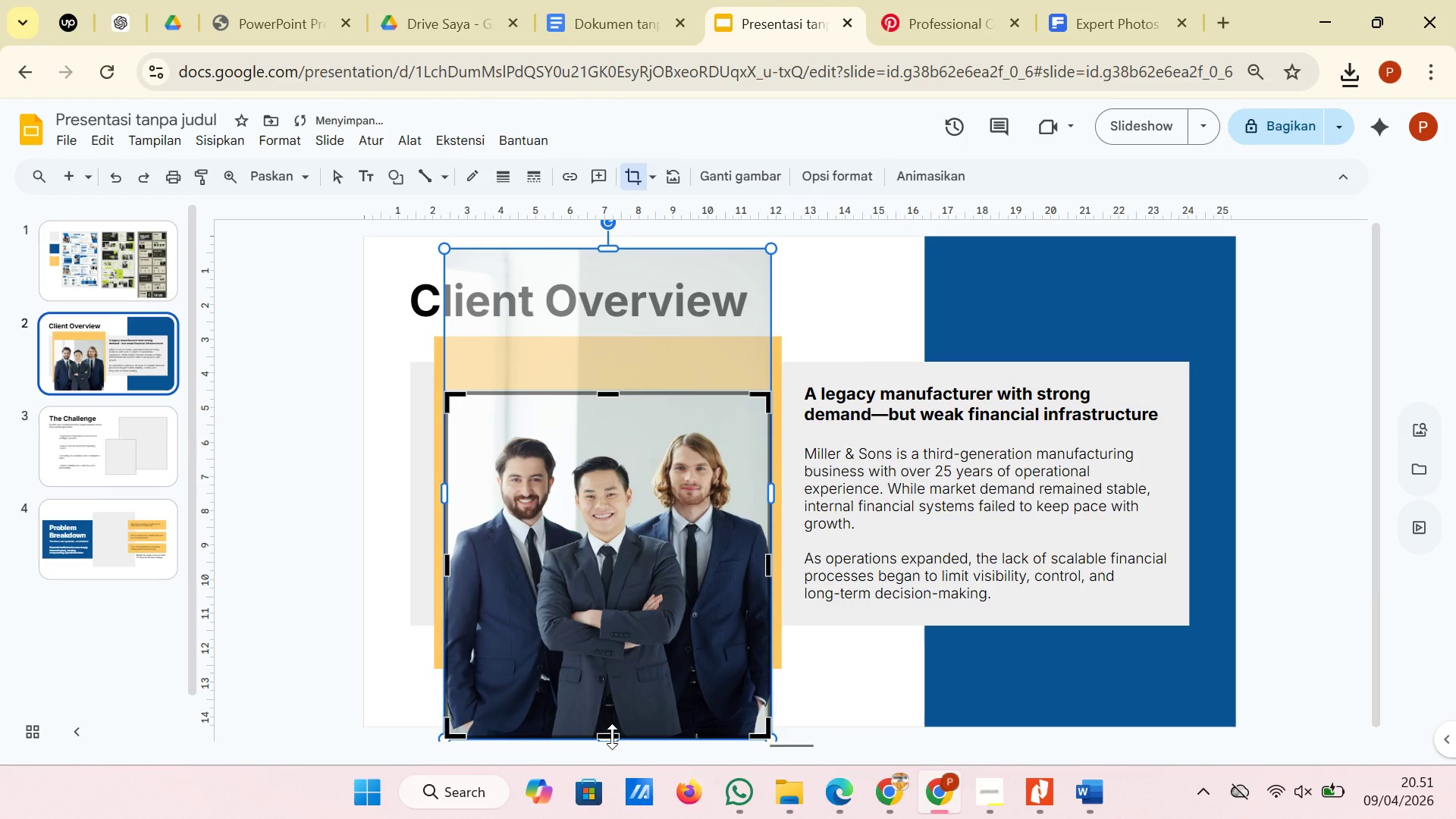 
left_click_drag(start_coordinate=[612, 736], to_coordinate=[614, 706])
 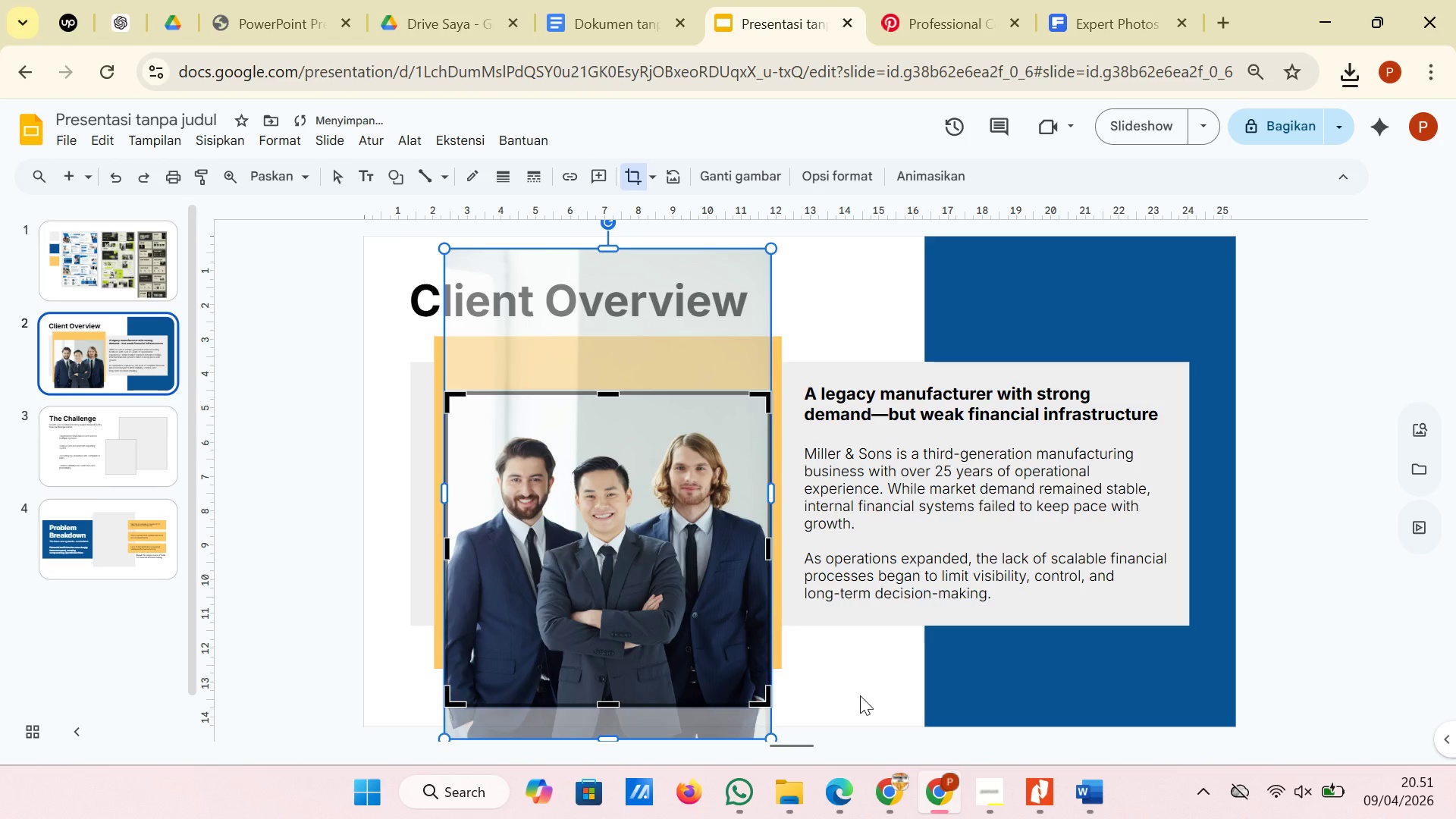 
left_click([860, 695])
 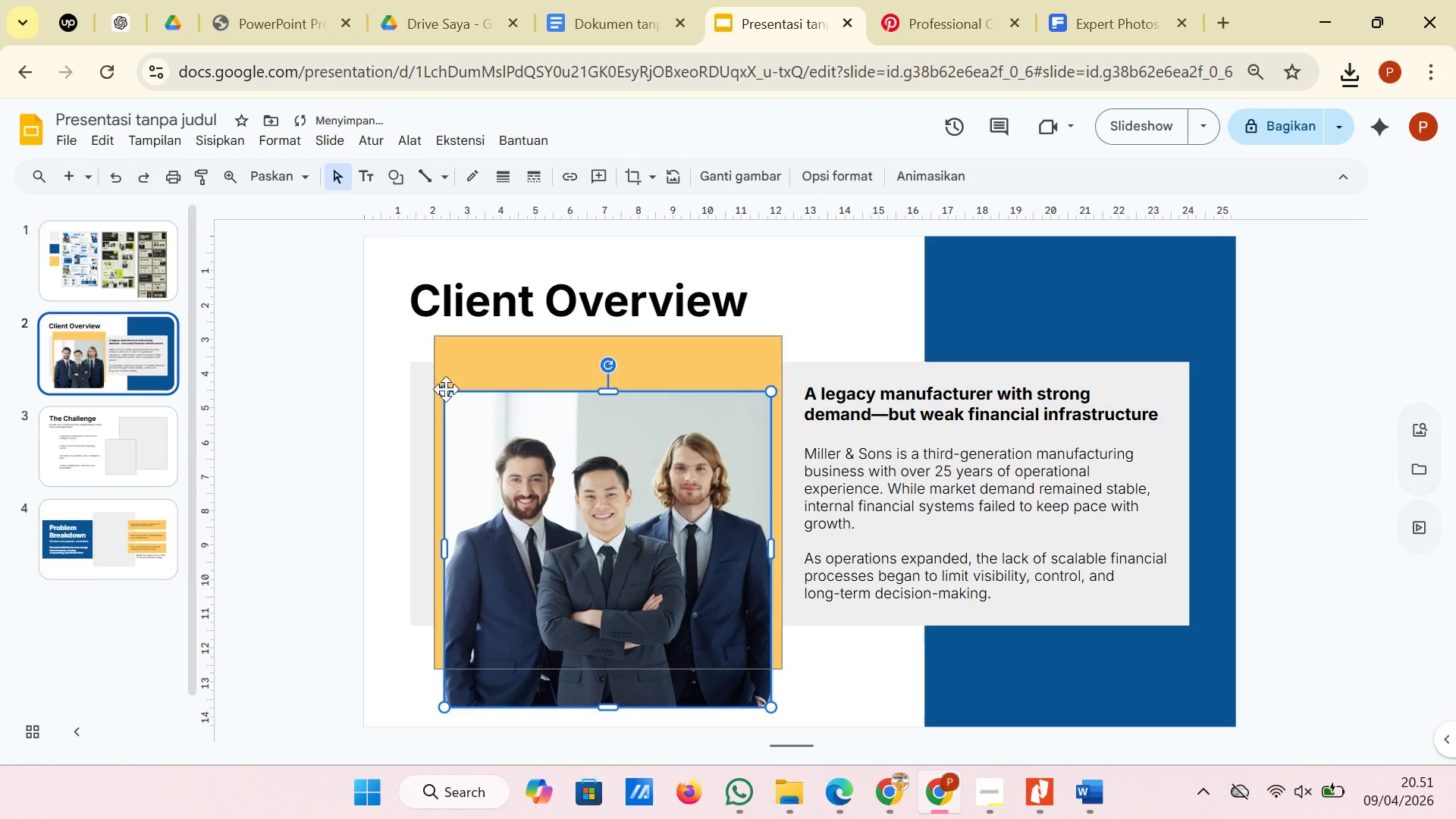 
left_click_drag(start_coordinate=[445, 392], to_coordinate=[442, 367])
 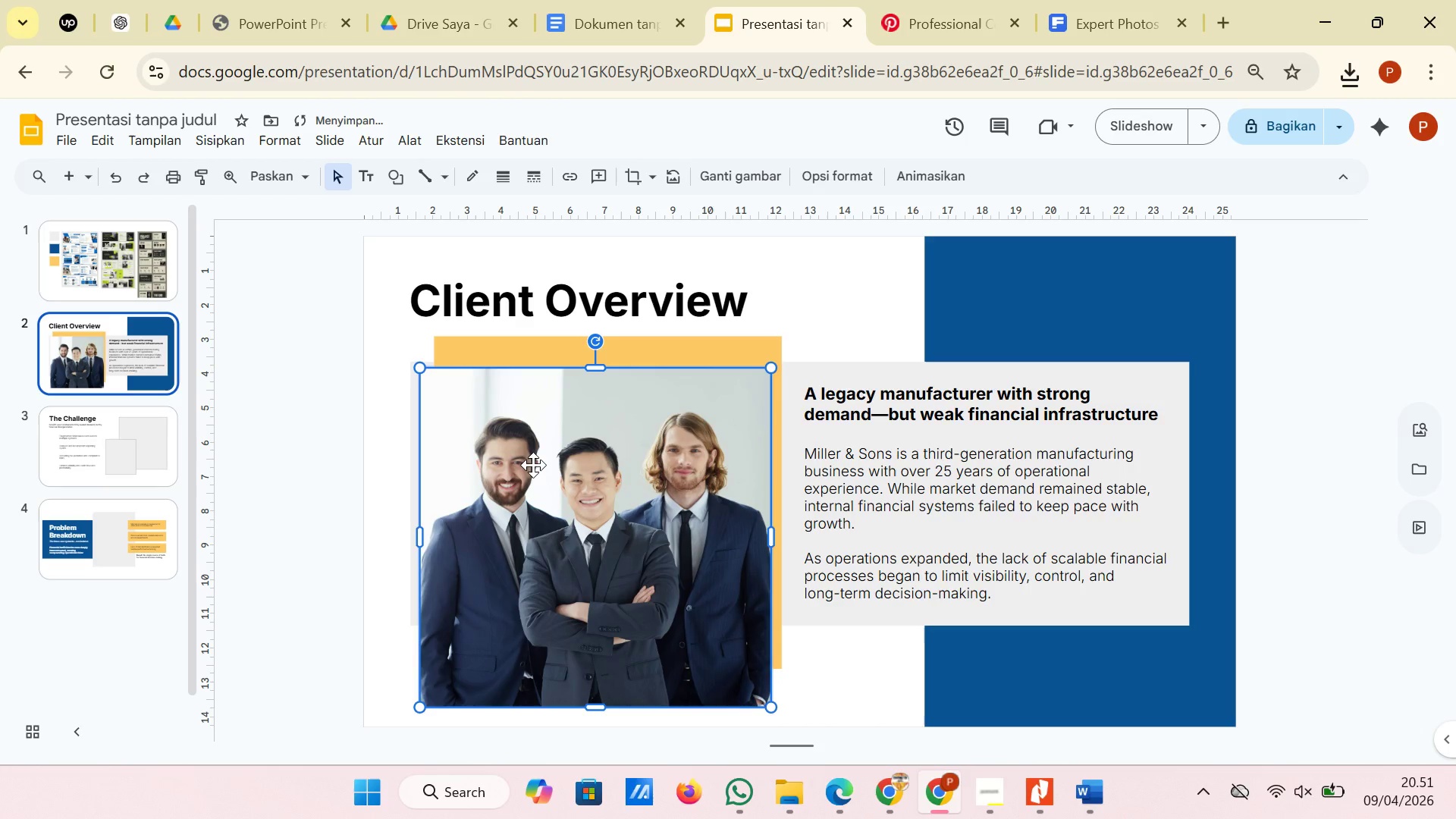 
left_click_drag(start_coordinate=[533, 465], to_coordinate=[545, 435])
 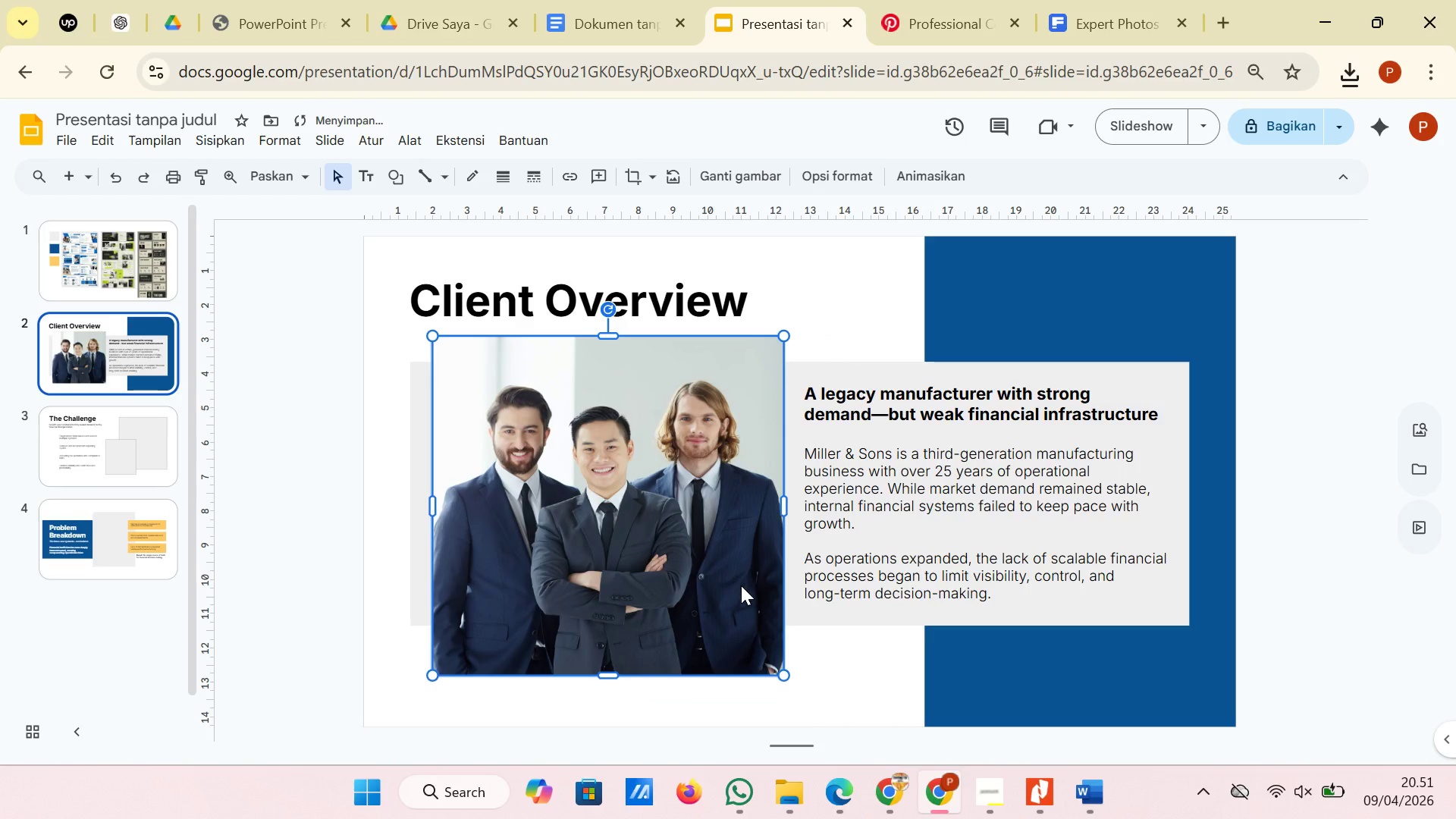 
left_click([829, 653])
 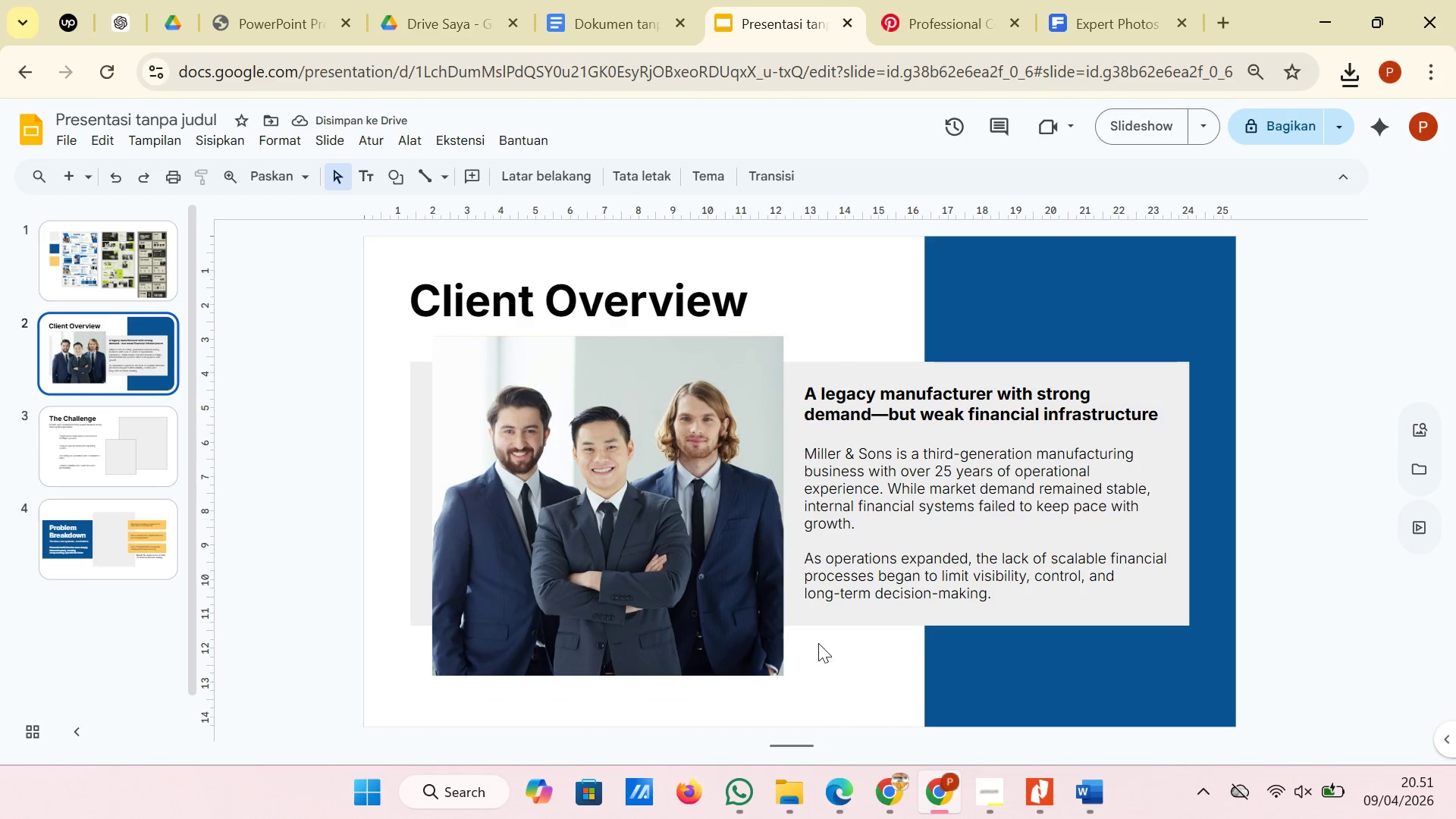 
left_click([648, 566])
 